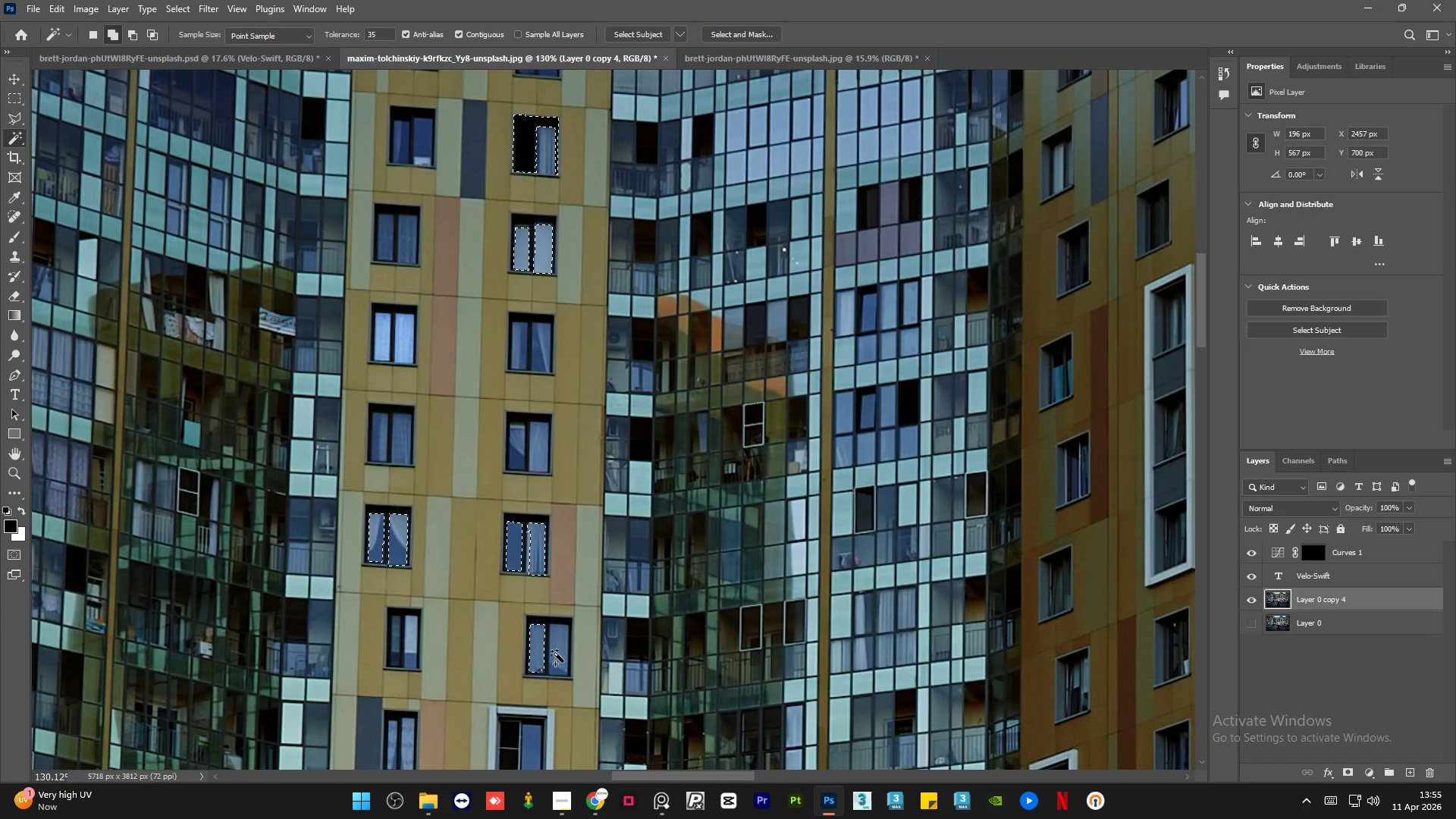 
double_click([556, 654])
 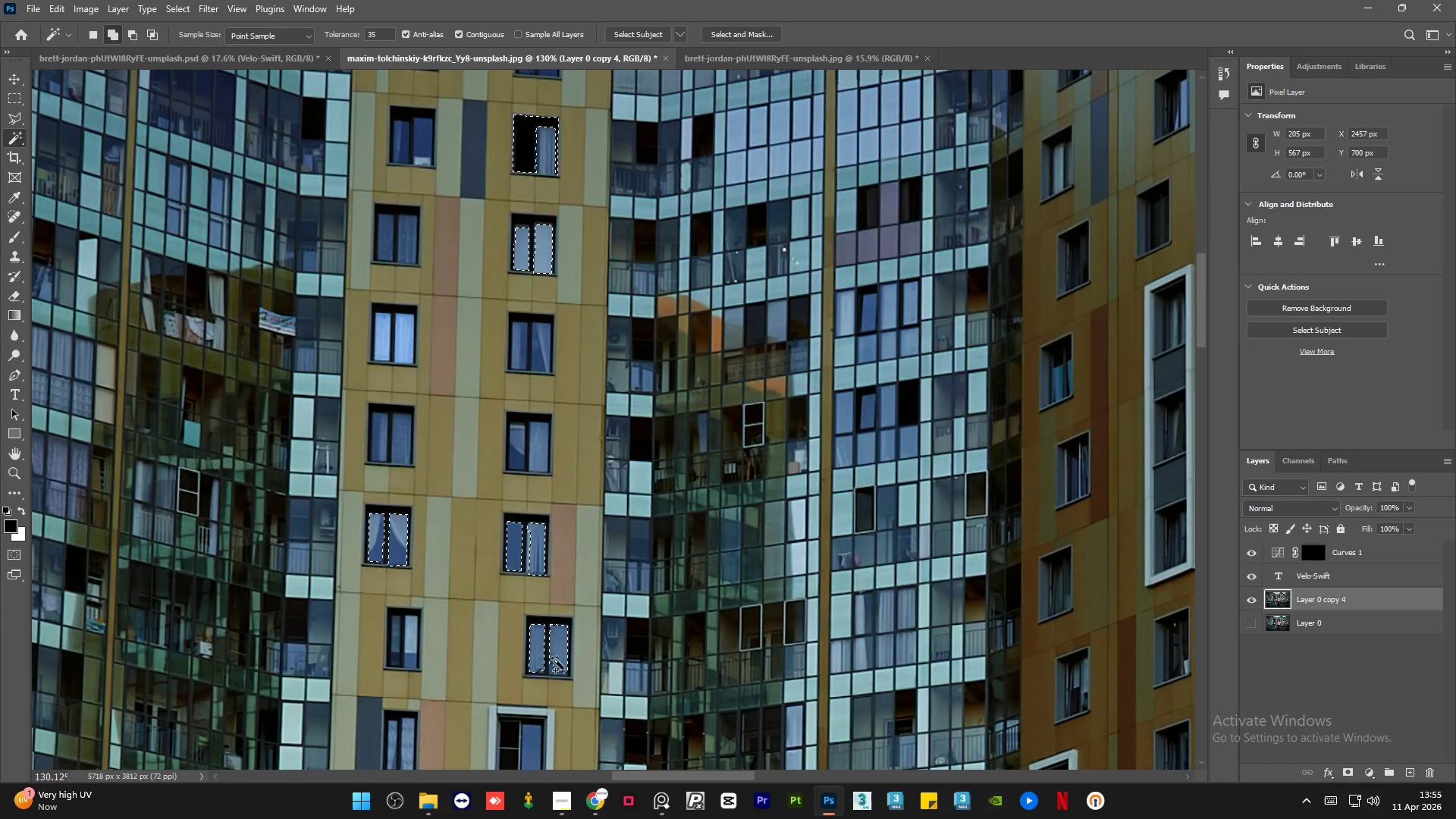 
hold_key(key=ShiftLeft, duration=1.39)
left_click([556, 673])
 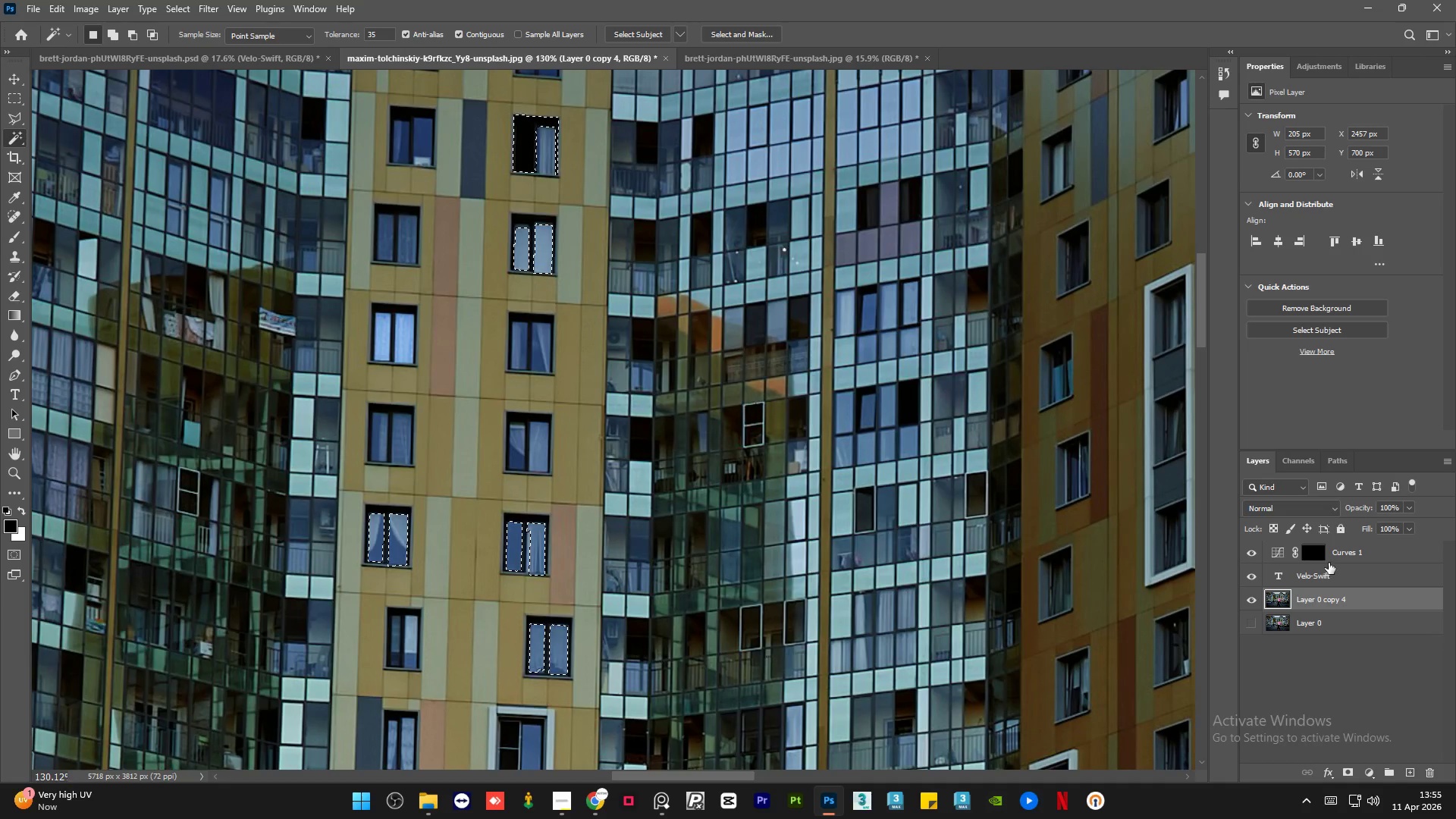 
left_click([1322, 557])
 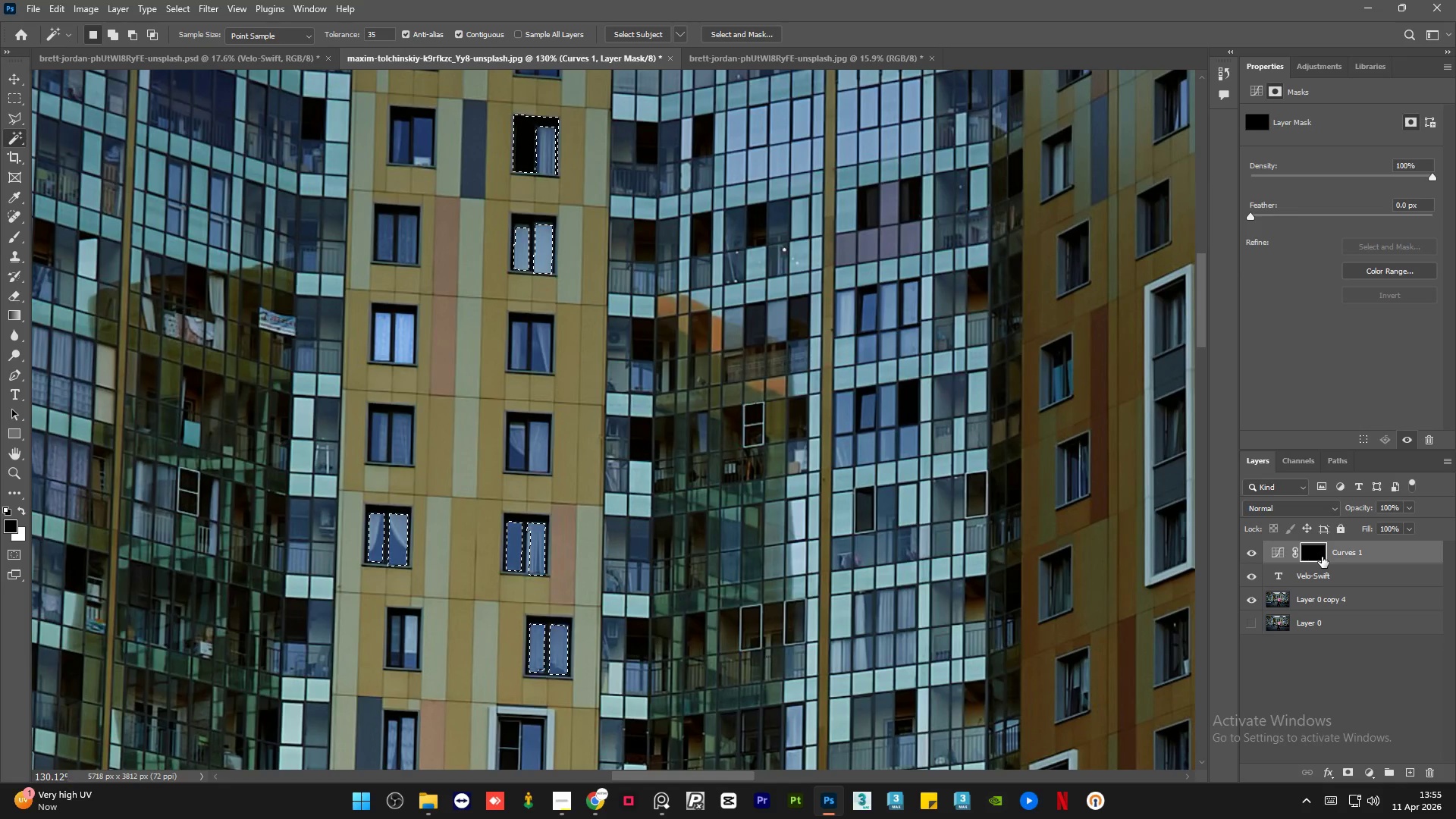 
key(Delete)
 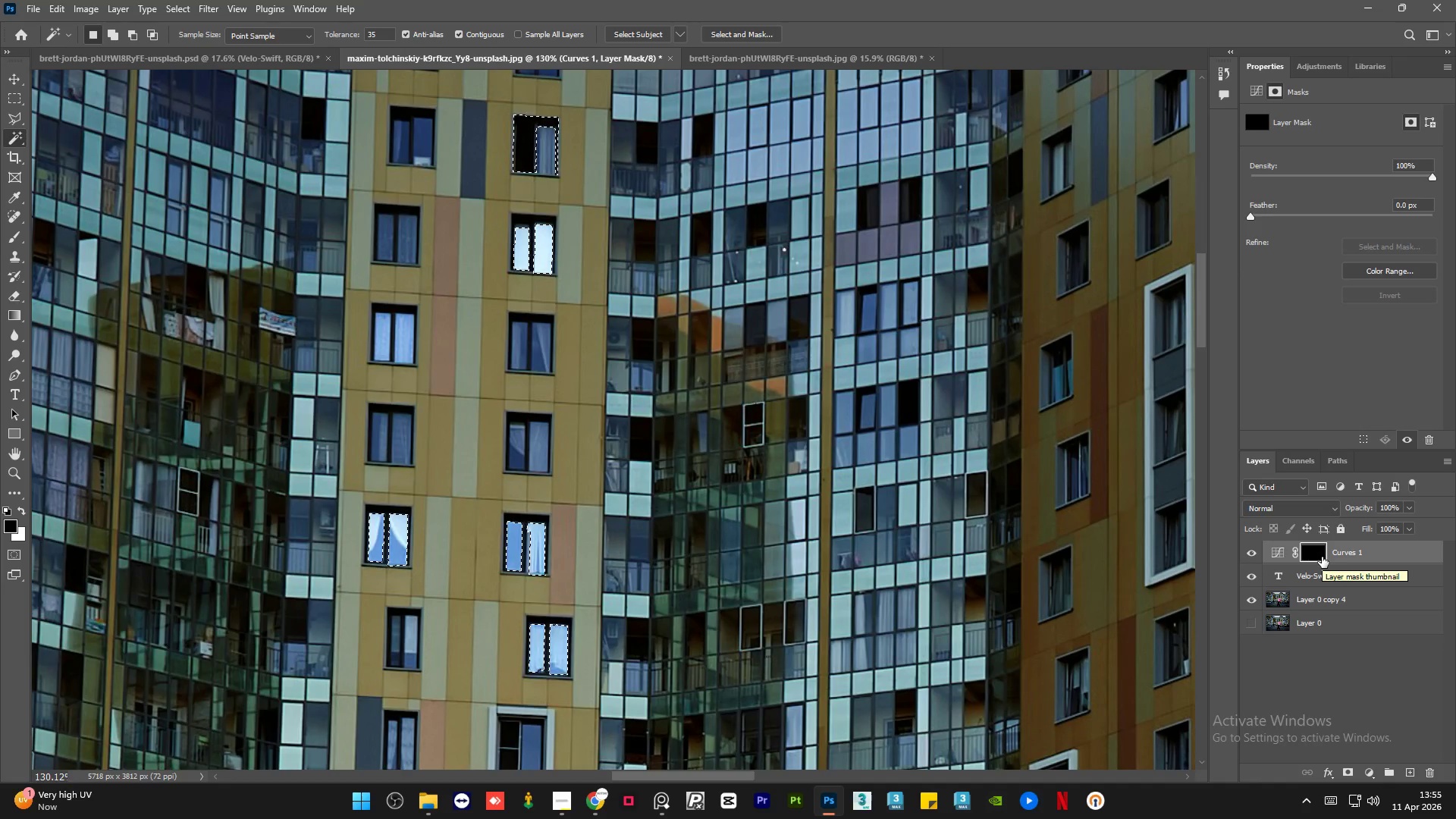 
key(Control+D)
 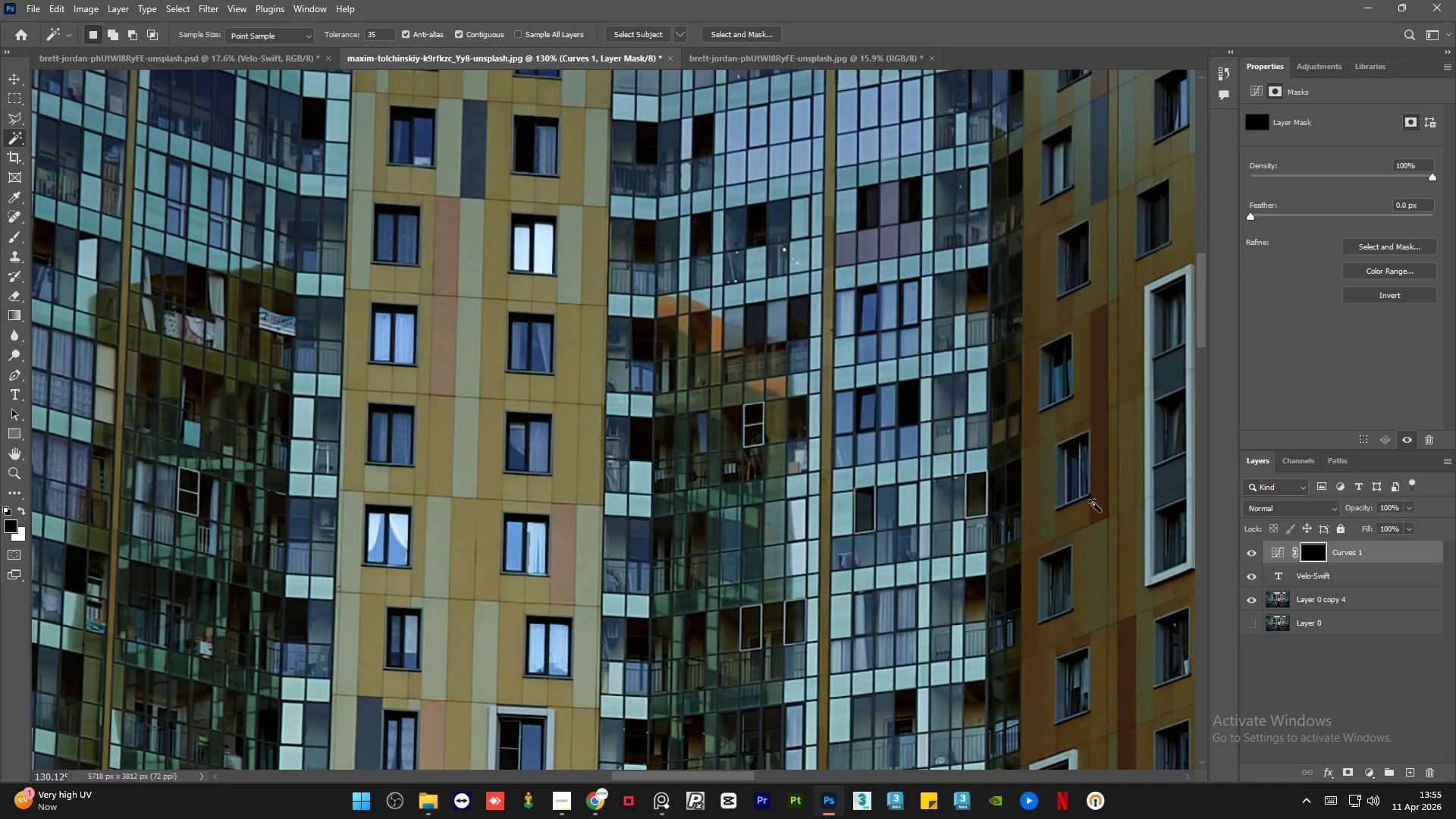 
hold_key(key=AltLeft, duration=1.45)
 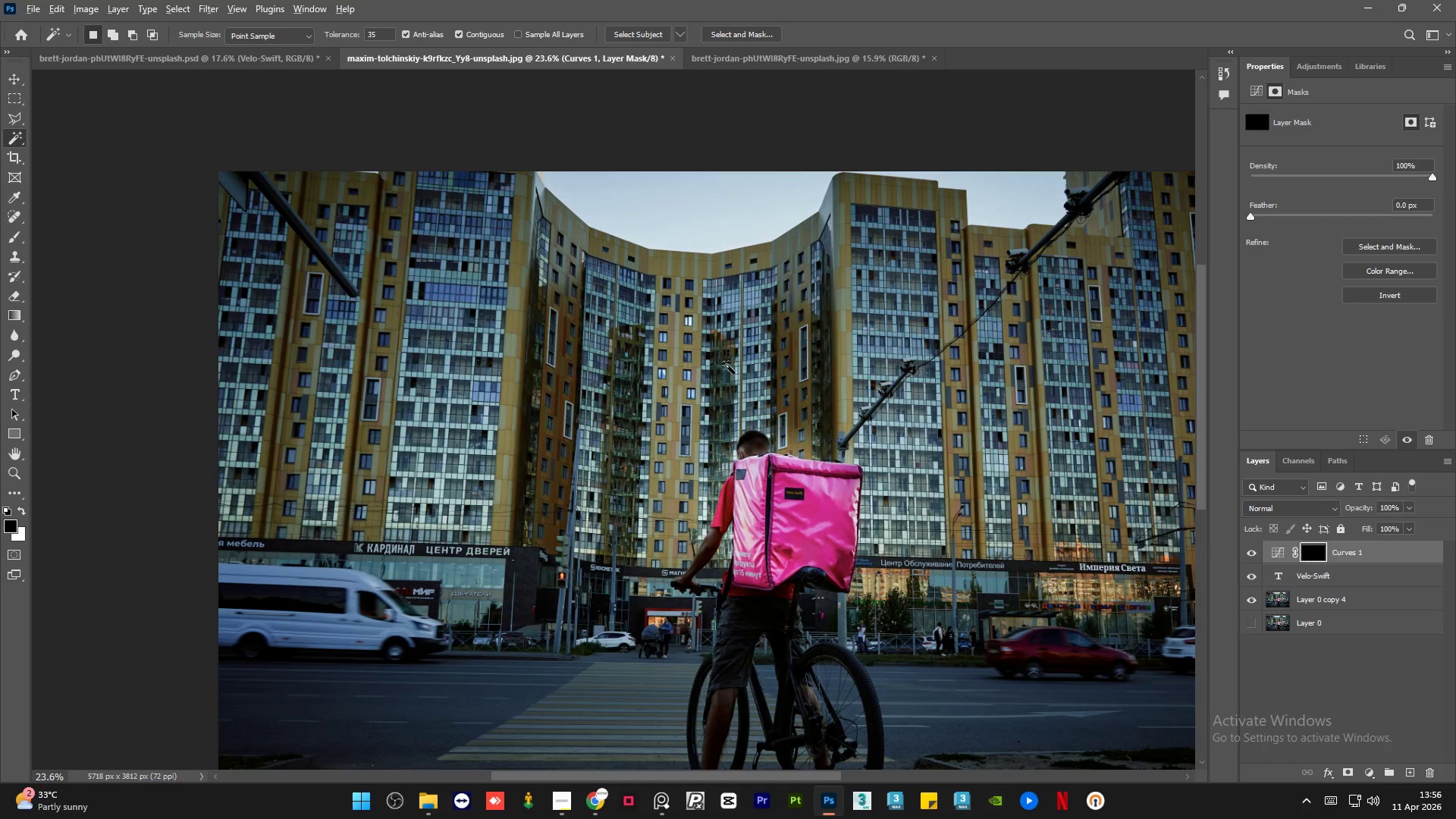 
hold_key(key=AltLeft, duration=1.25)
 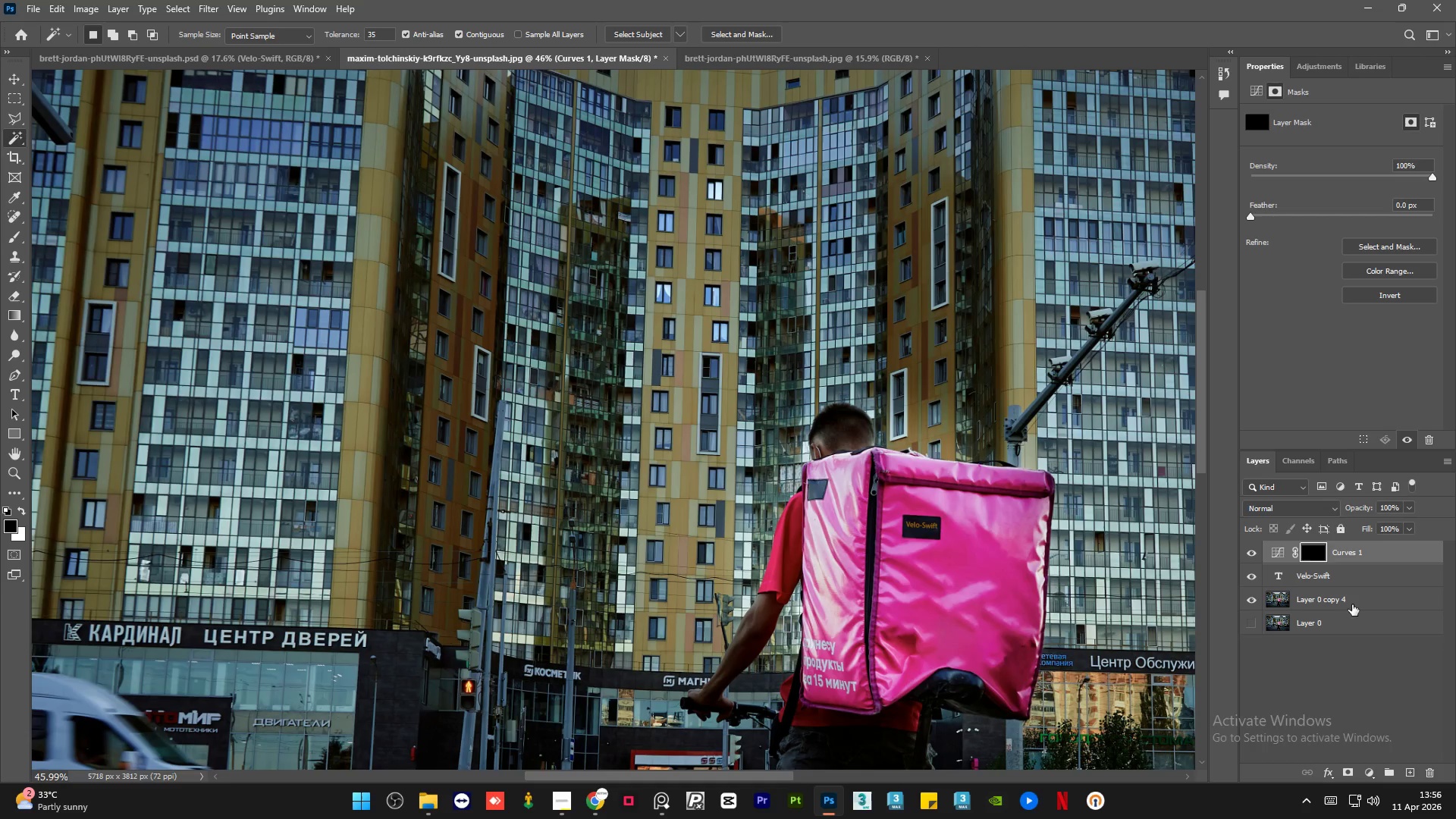 
scroll: coordinate [772, 327], scroll_direction: down, amount: 18.0
 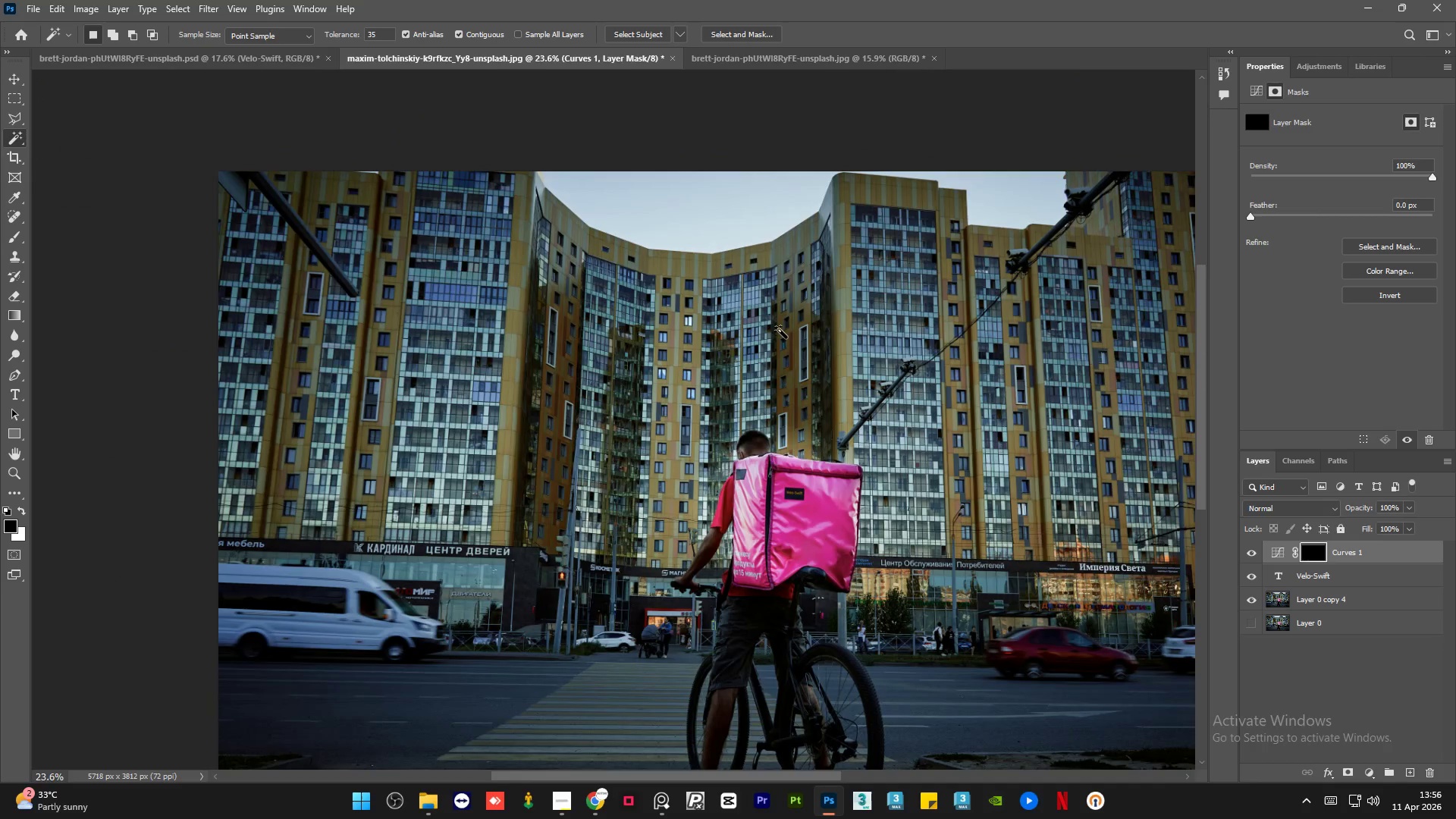 
scroll: coordinate [662, 461], scroll_direction: up, amount: 7.0
 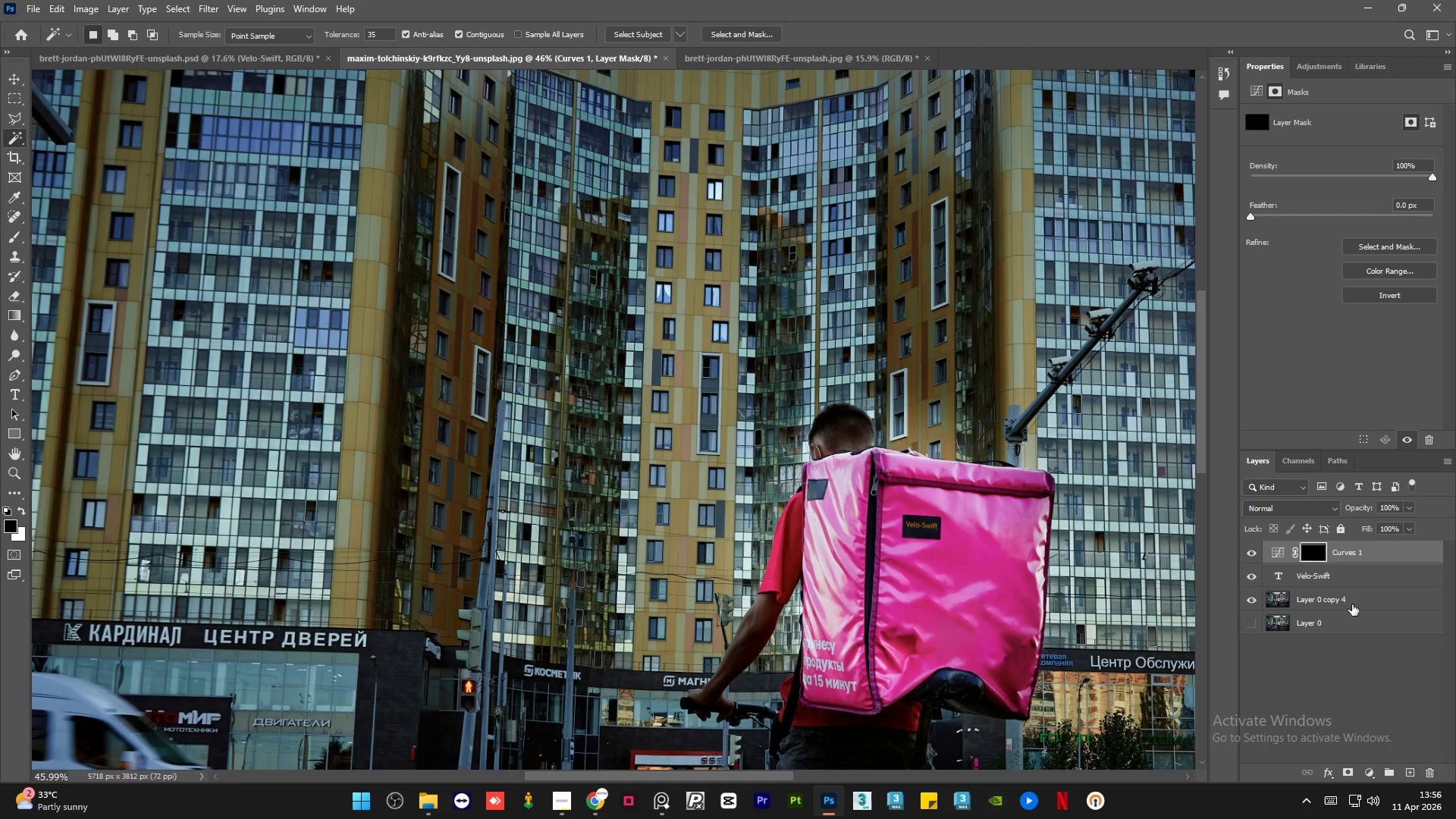 
left_click([1362, 599])
 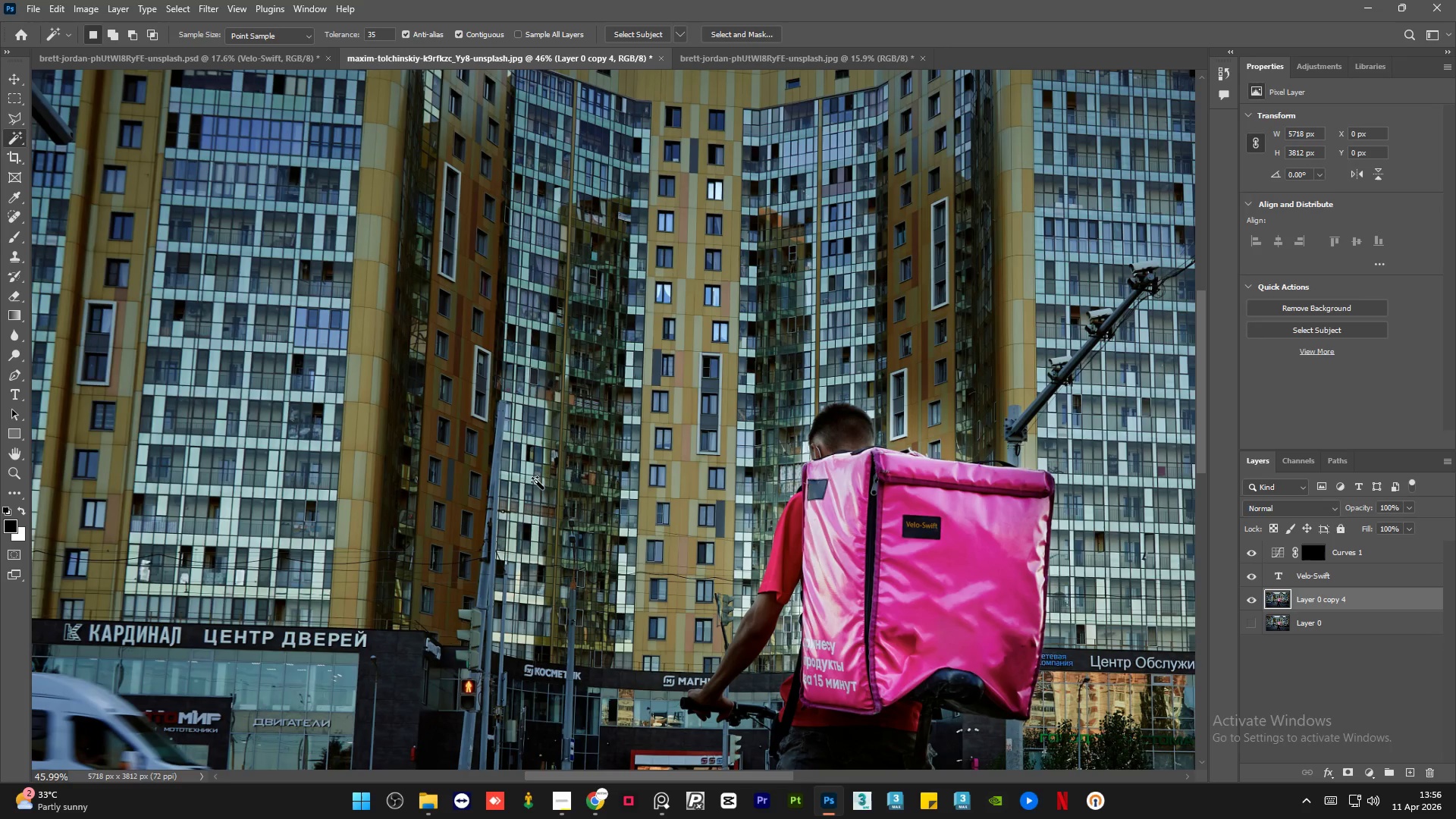 
hold_key(key=AltLeft, duration=1.5)
scroll: coordinate [630, 419], scroll_direction: up, amount: 2.0
 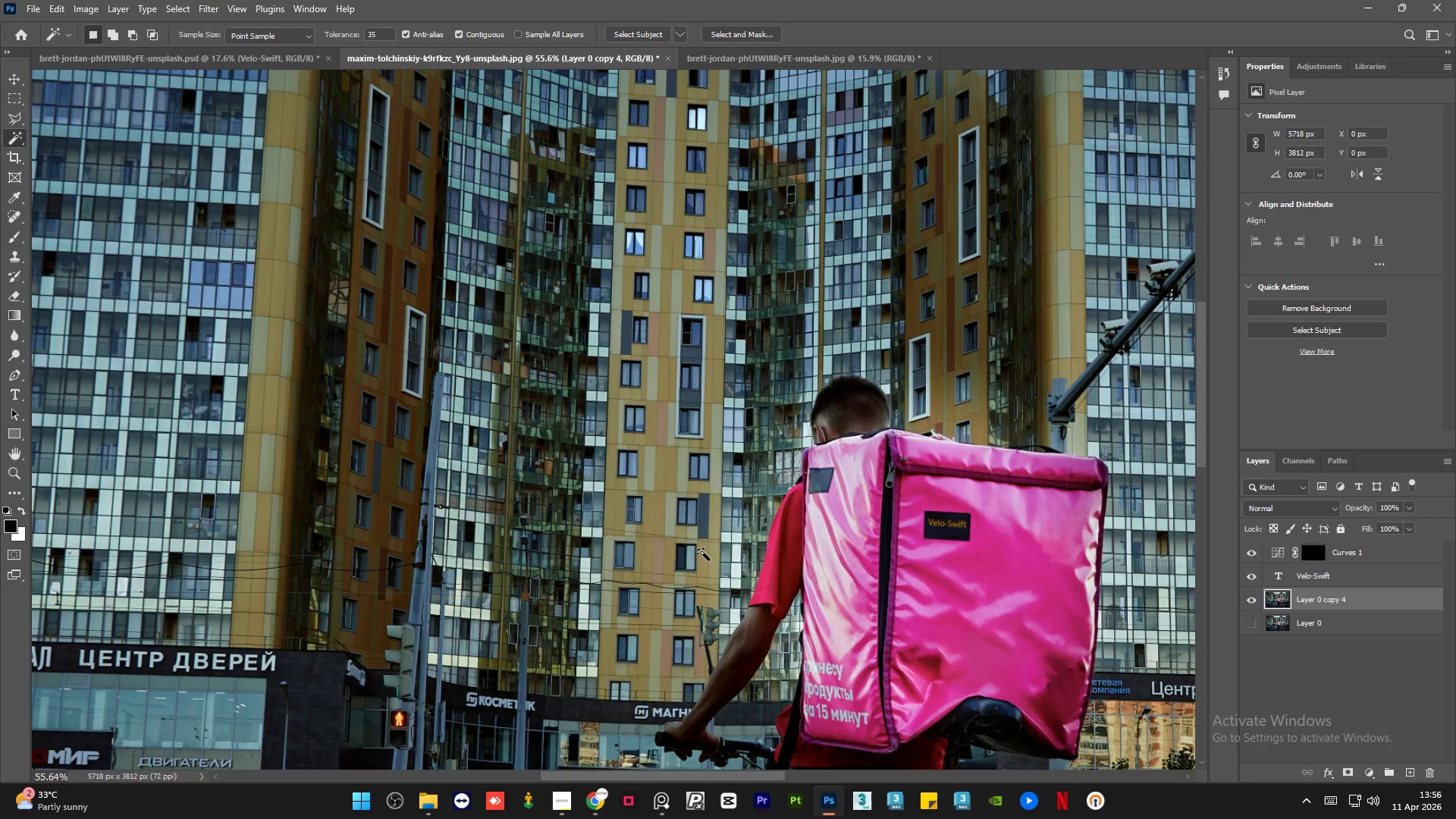 
hold_key(key=AltLeft, duration=0.47)
 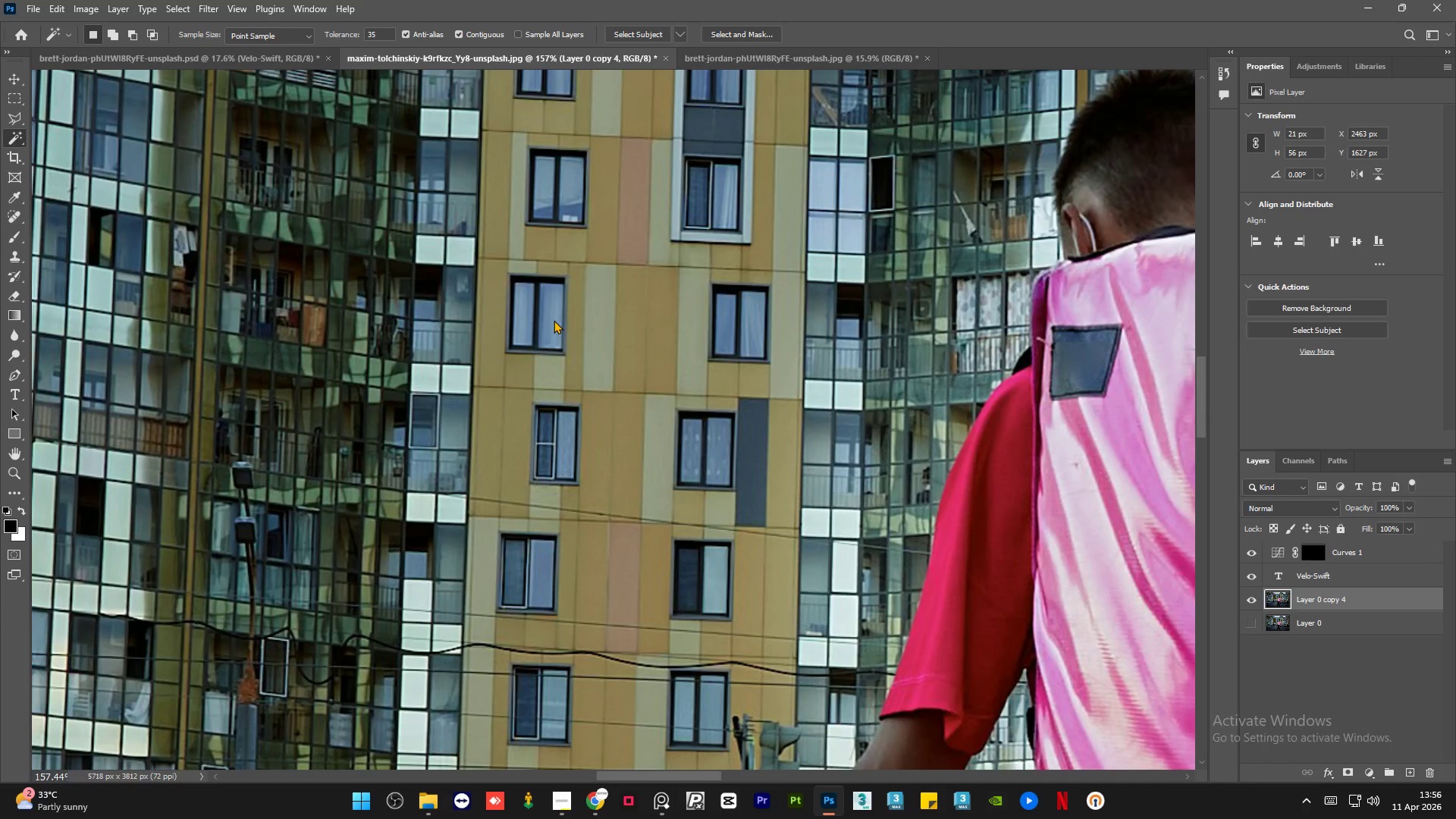 
hold_key(key=AltLeft, duration=3.2)
 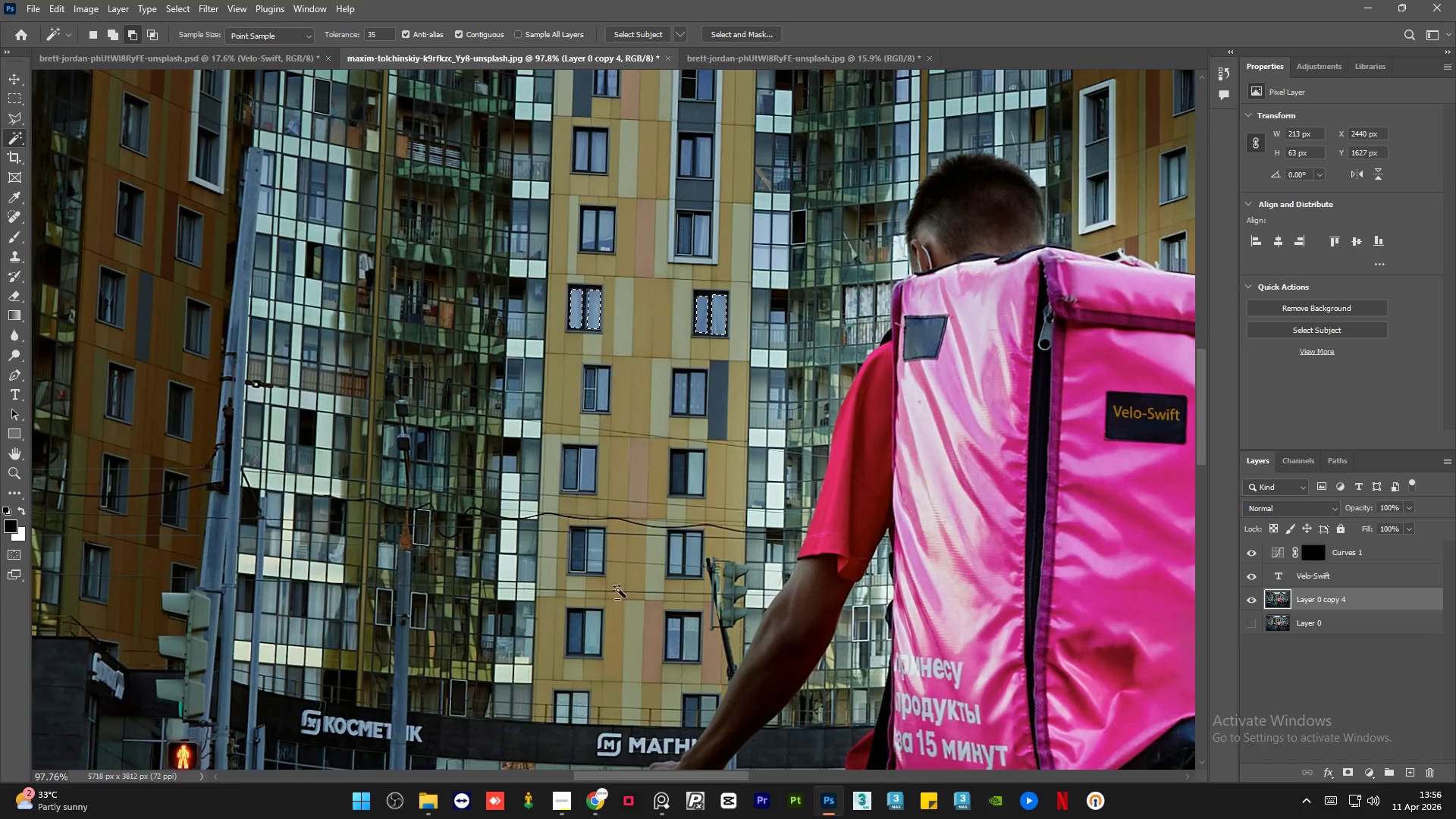 
hold_key(key=ShiftLeft, duration=1.23)
 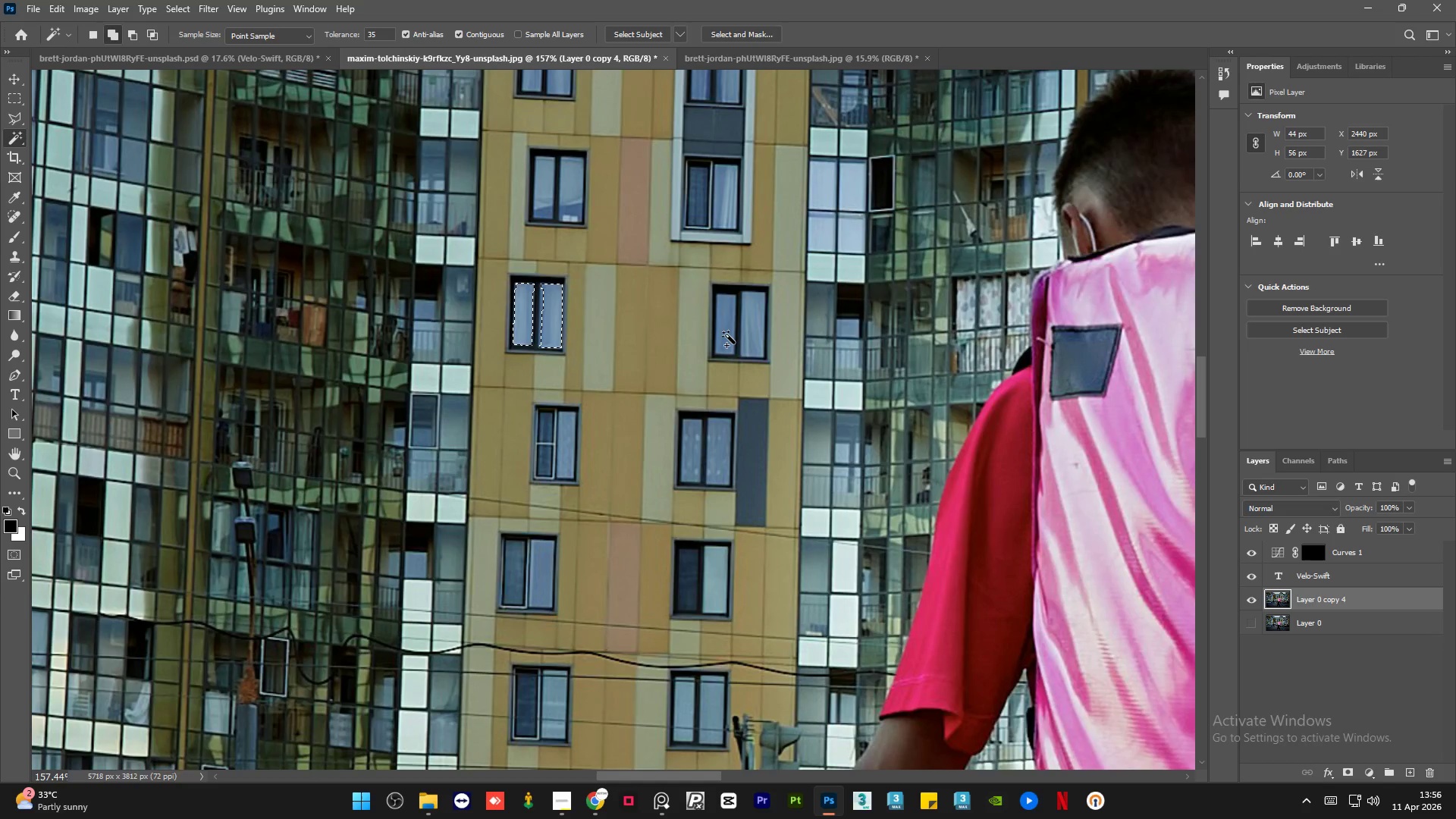 
scroll: coordinate [654, 519], scroll_direction: up, amount: 11.0
 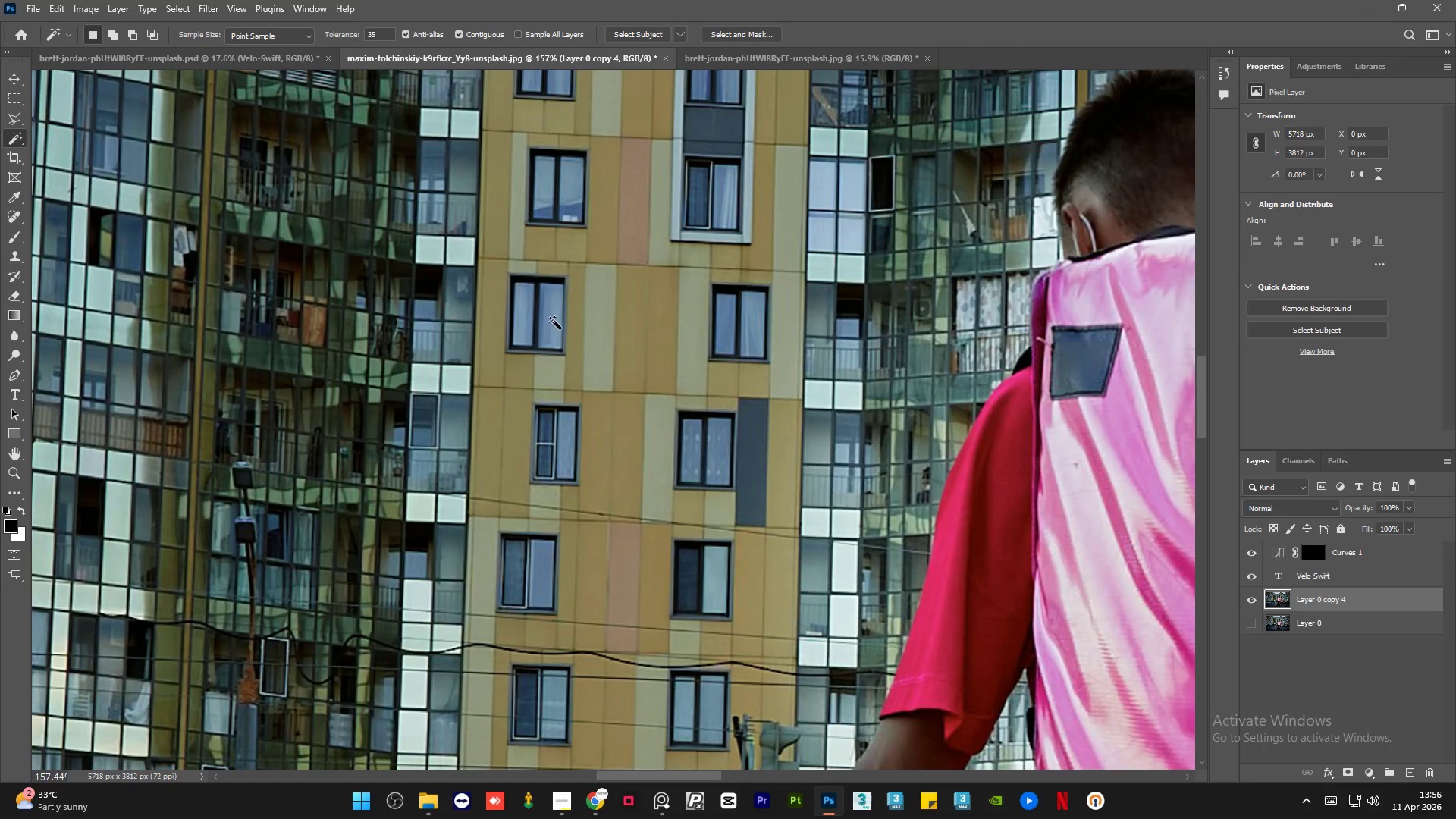 
left_click([554, 320])
 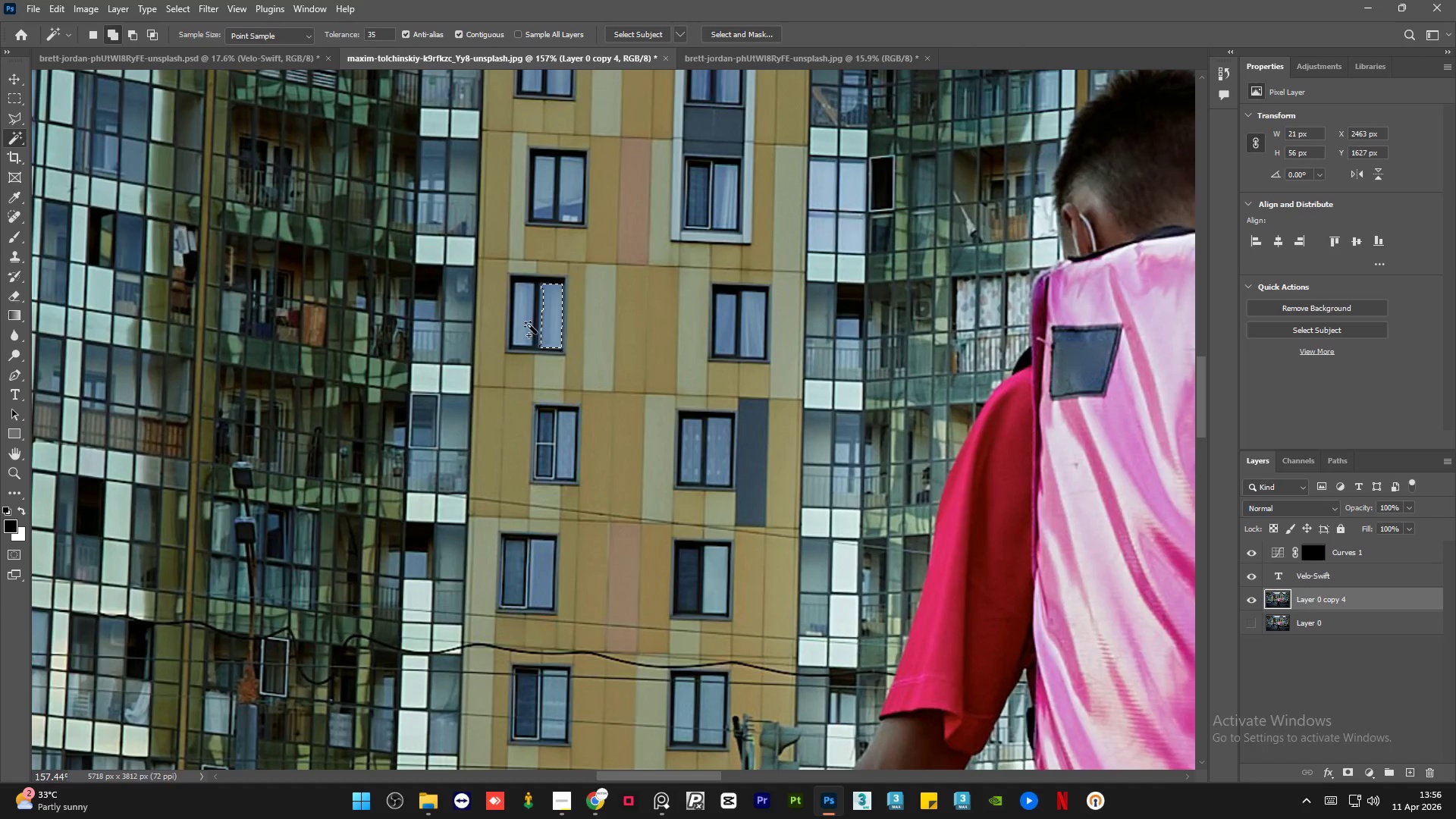 
left_click([529, 323])
 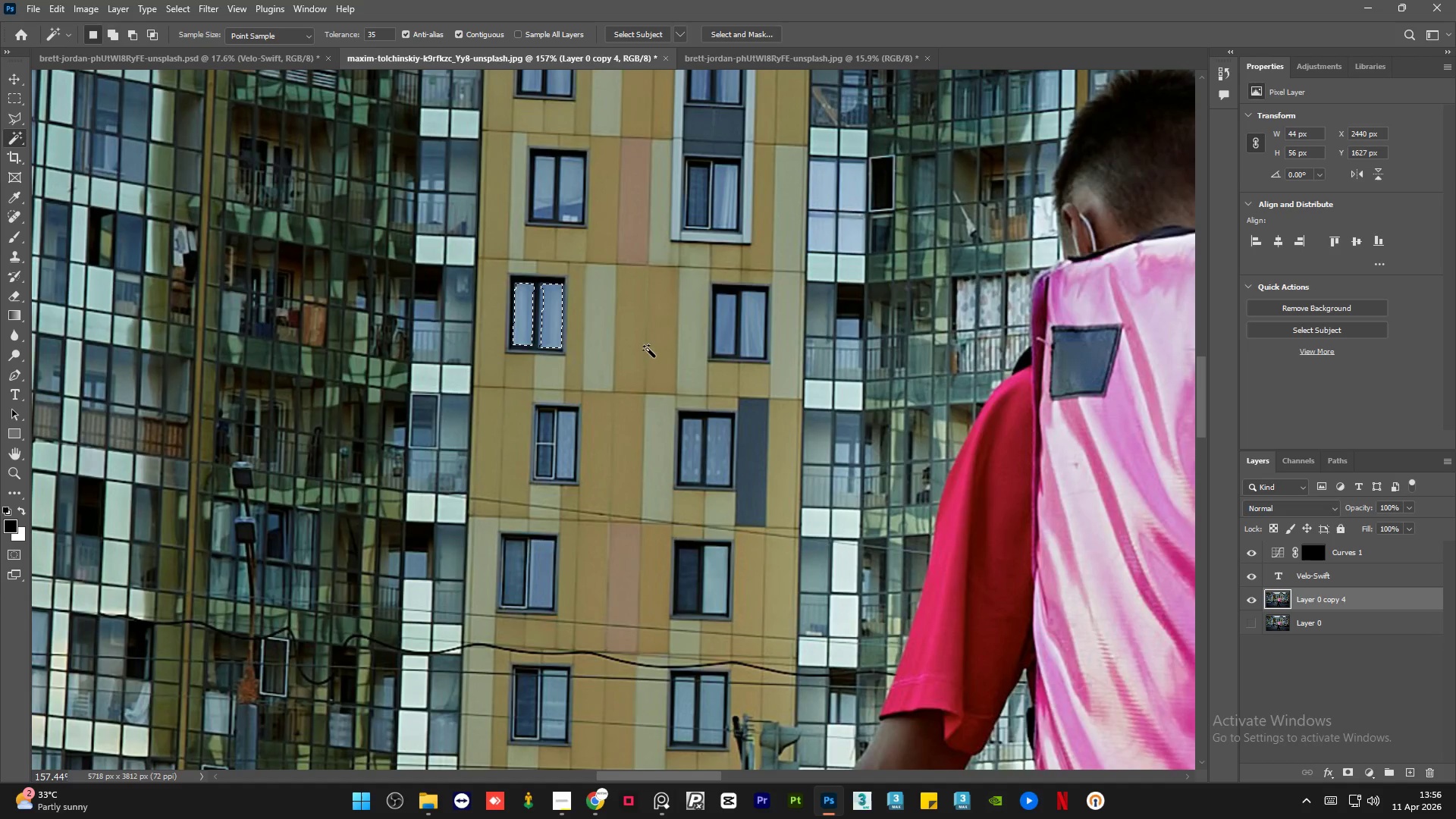 
hold_key(key=ShiftLeft, duration=1.39)
left_click([729, 334])
 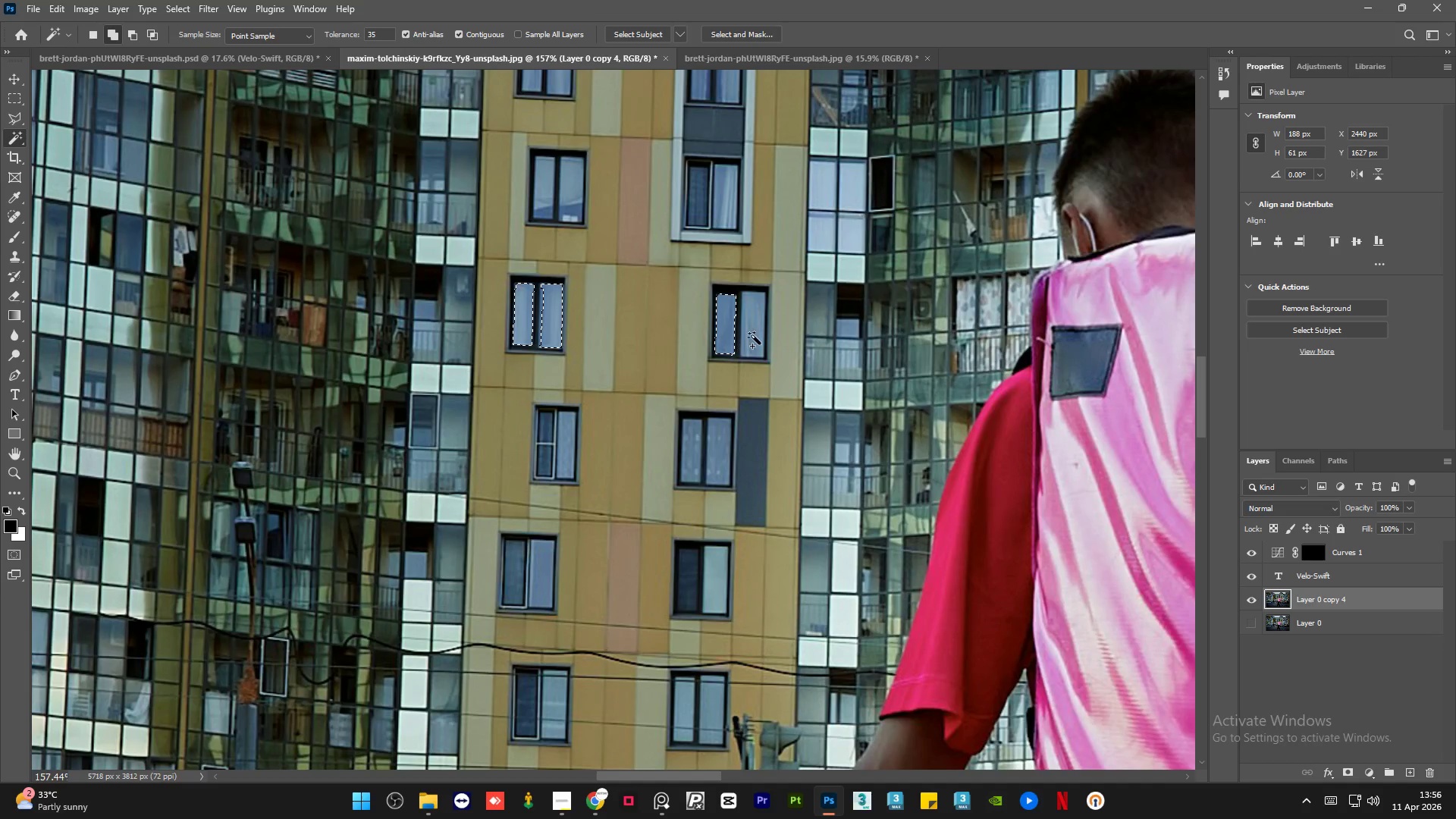 
double_click([755, 335])
 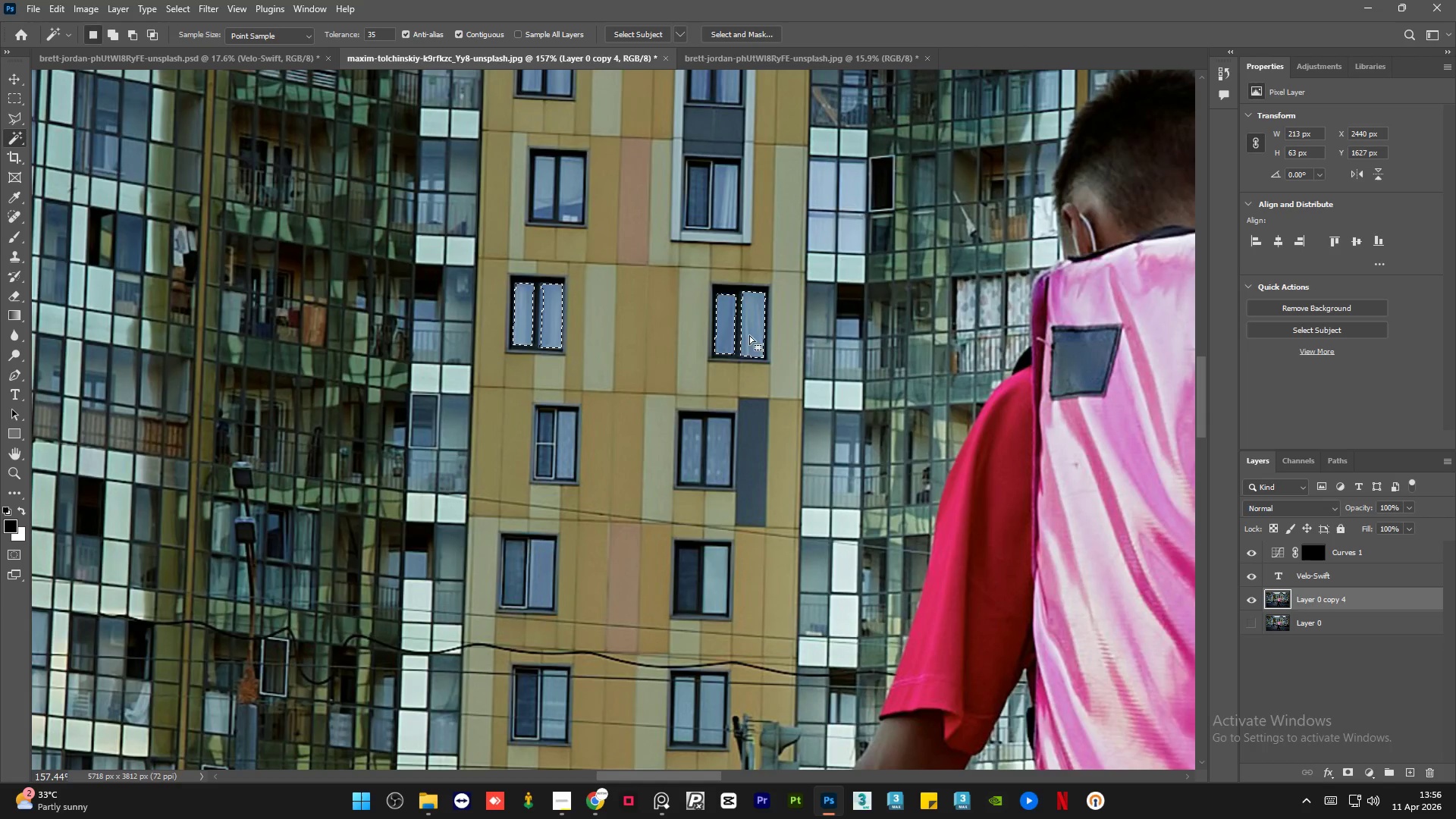 
hold_key(key=AltLeft, duration=1.5)
 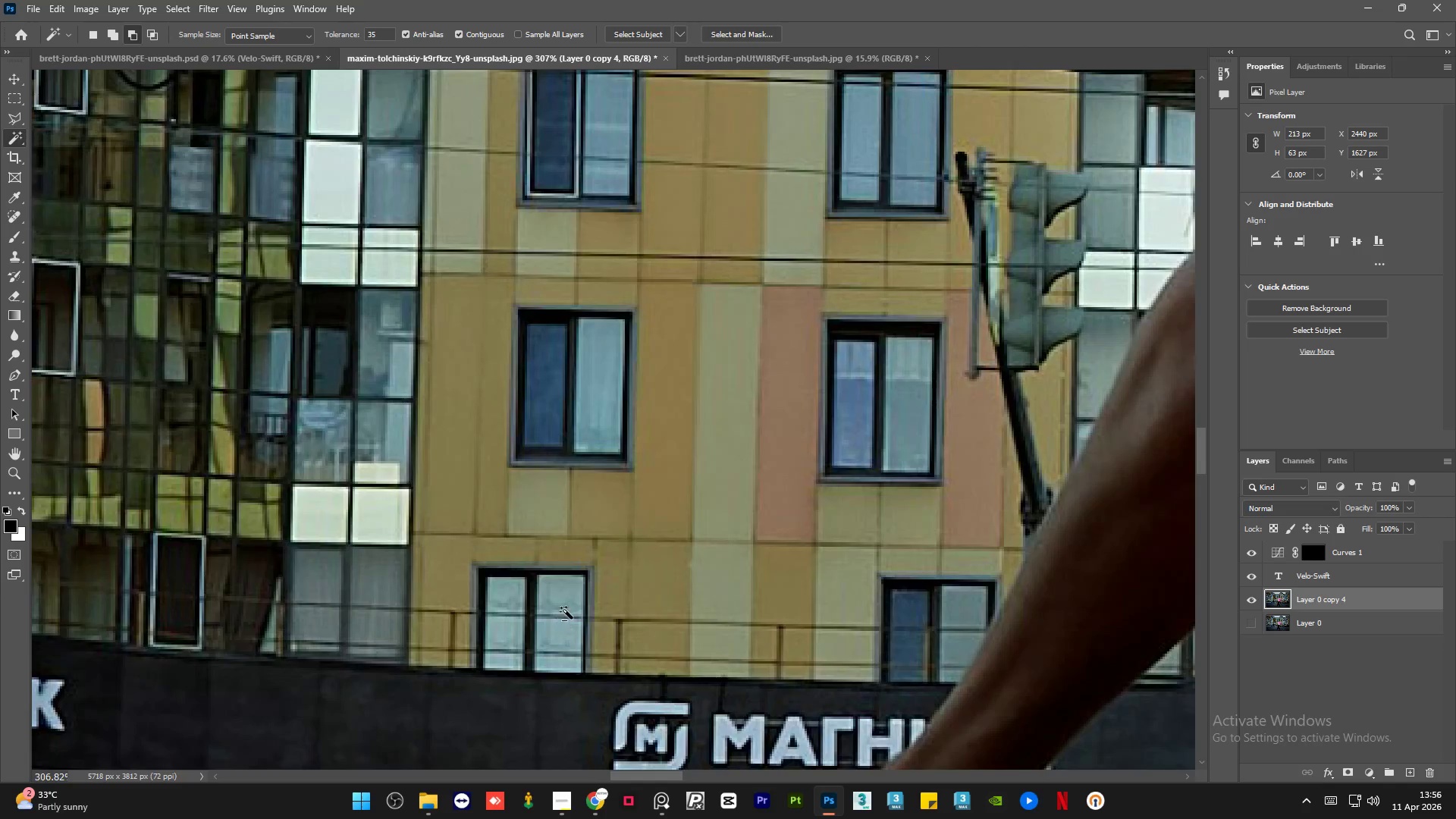 
hold_key(key=AltLeft, duration=0.53)
 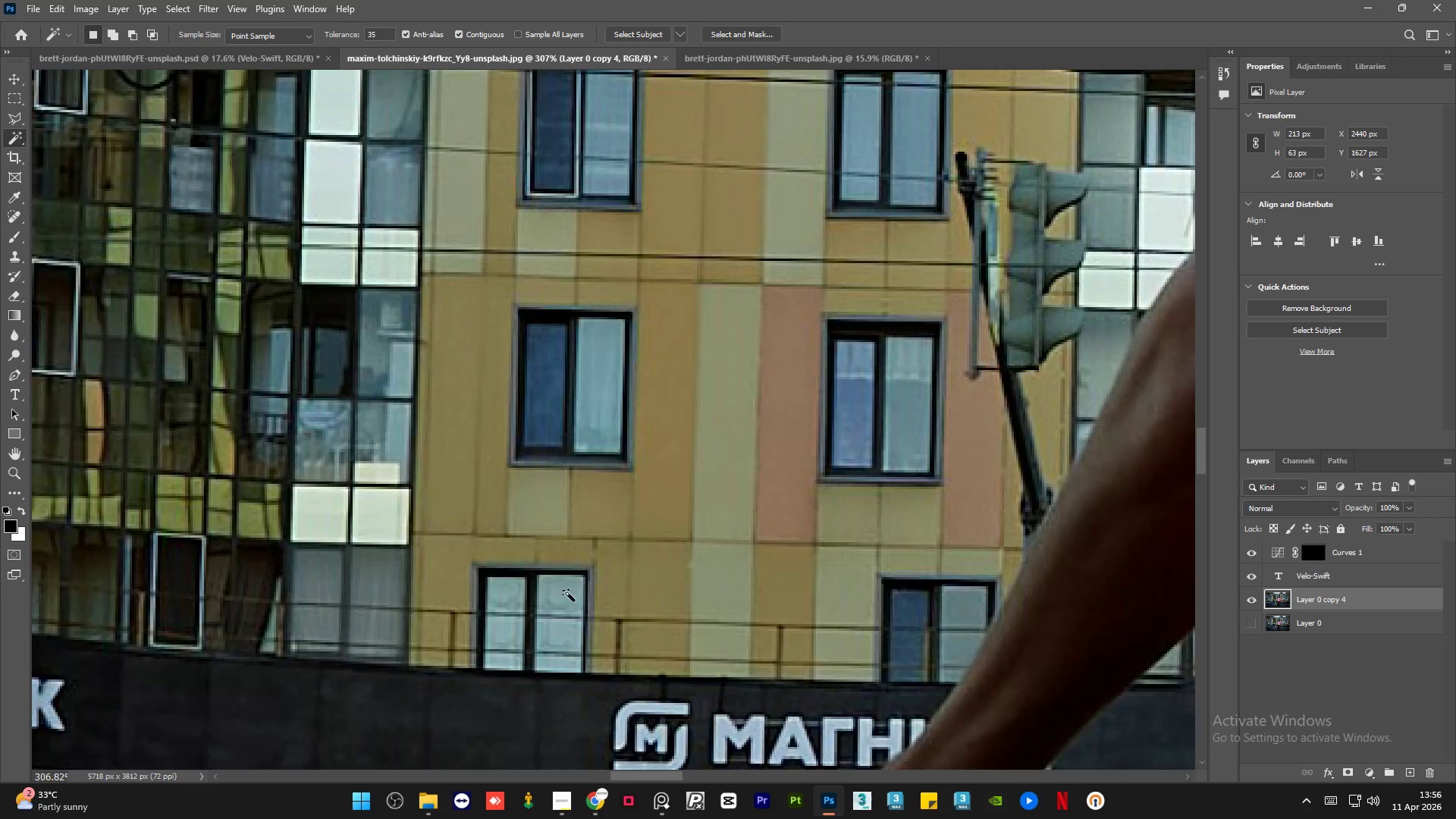 
hold_key(key=ShiftLeft, duration=1.02)
left_click([567, 588])
 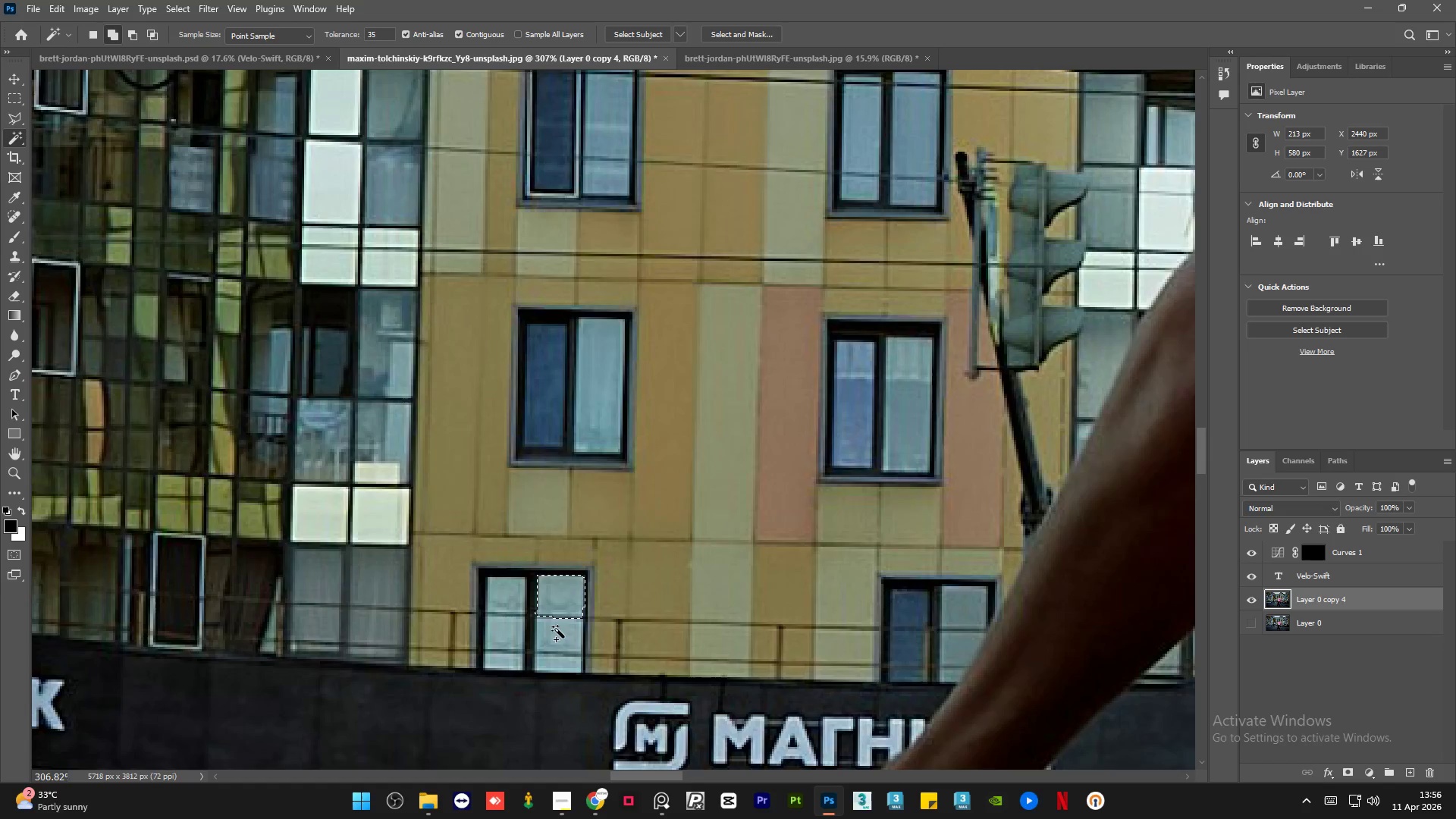 
scroll: coordinate [551, 641], scroll_direction: up, amount: 7.0
 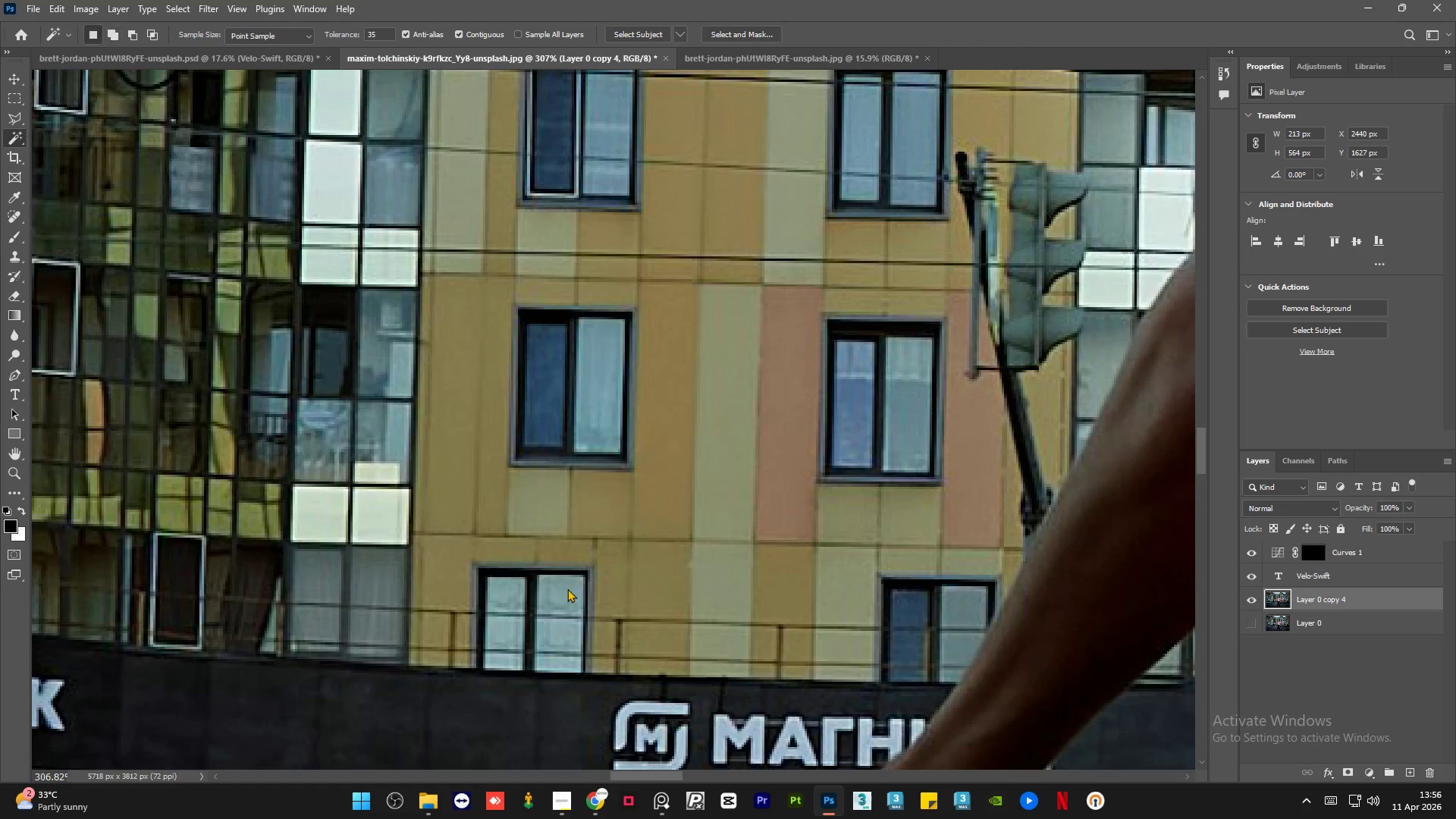 
hold_key(key=ShiftLeft, duration=0.81)
left_click([558, 666])
 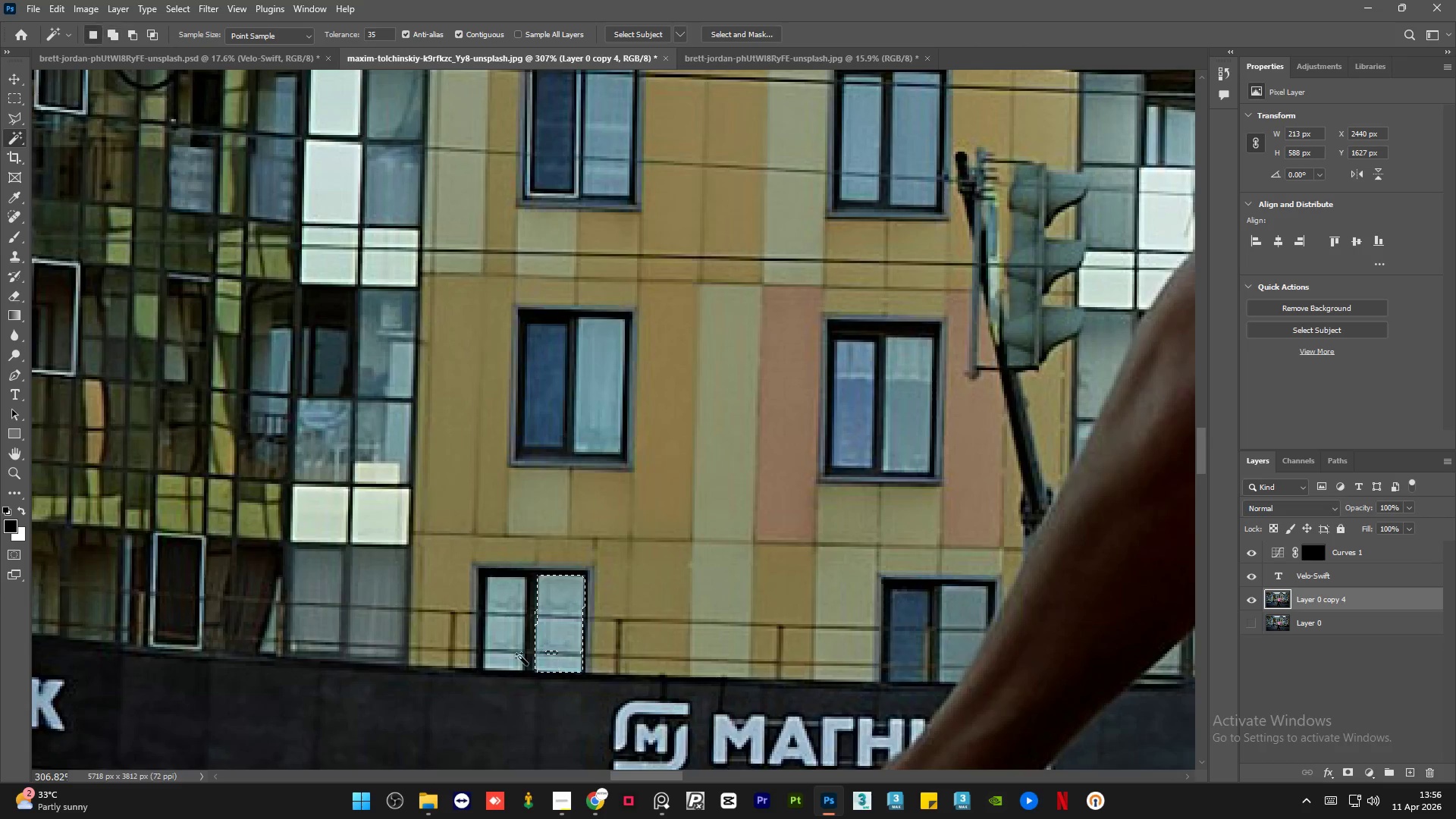 
hold_key(key=ShiftLeft, duration=1.47)
left_click([500, 664])
 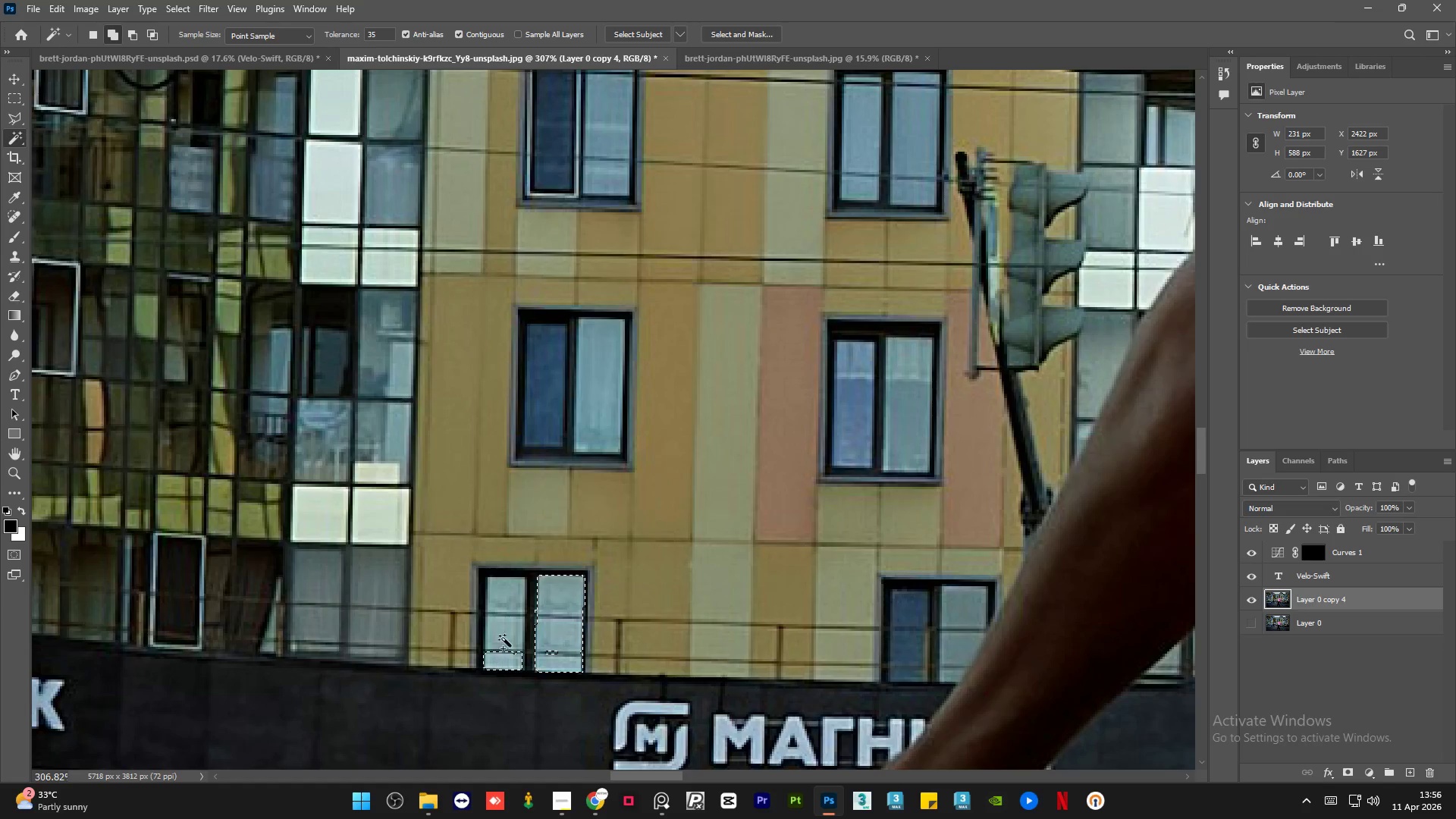 
double_click([506, 632])
 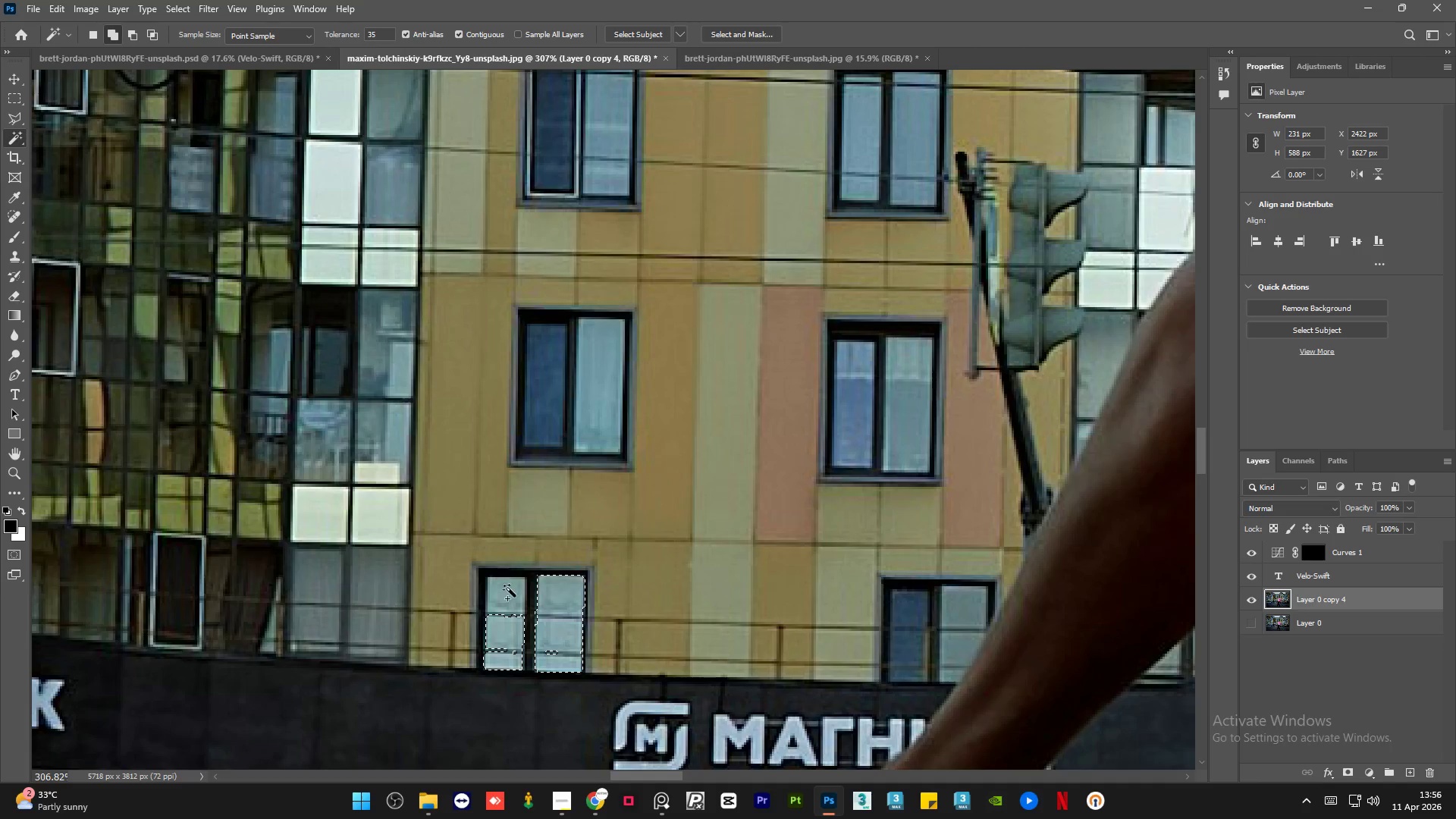 
triple_click([507, 583])
 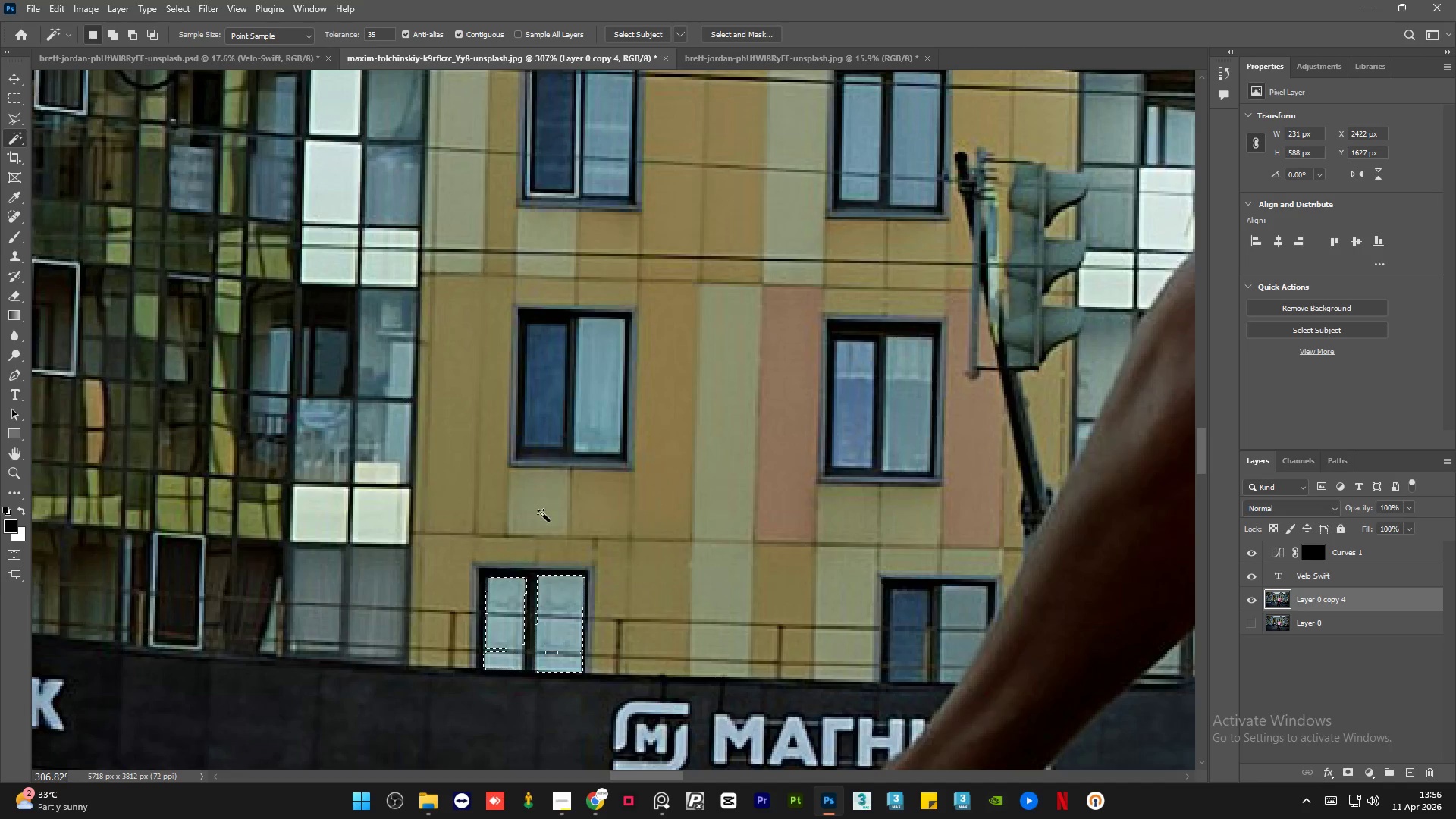 
hold_key(key=AltLeft, duration=1.53)
scroll: coordinate [825, 497], scroll_direction: down, amount: 6.0
 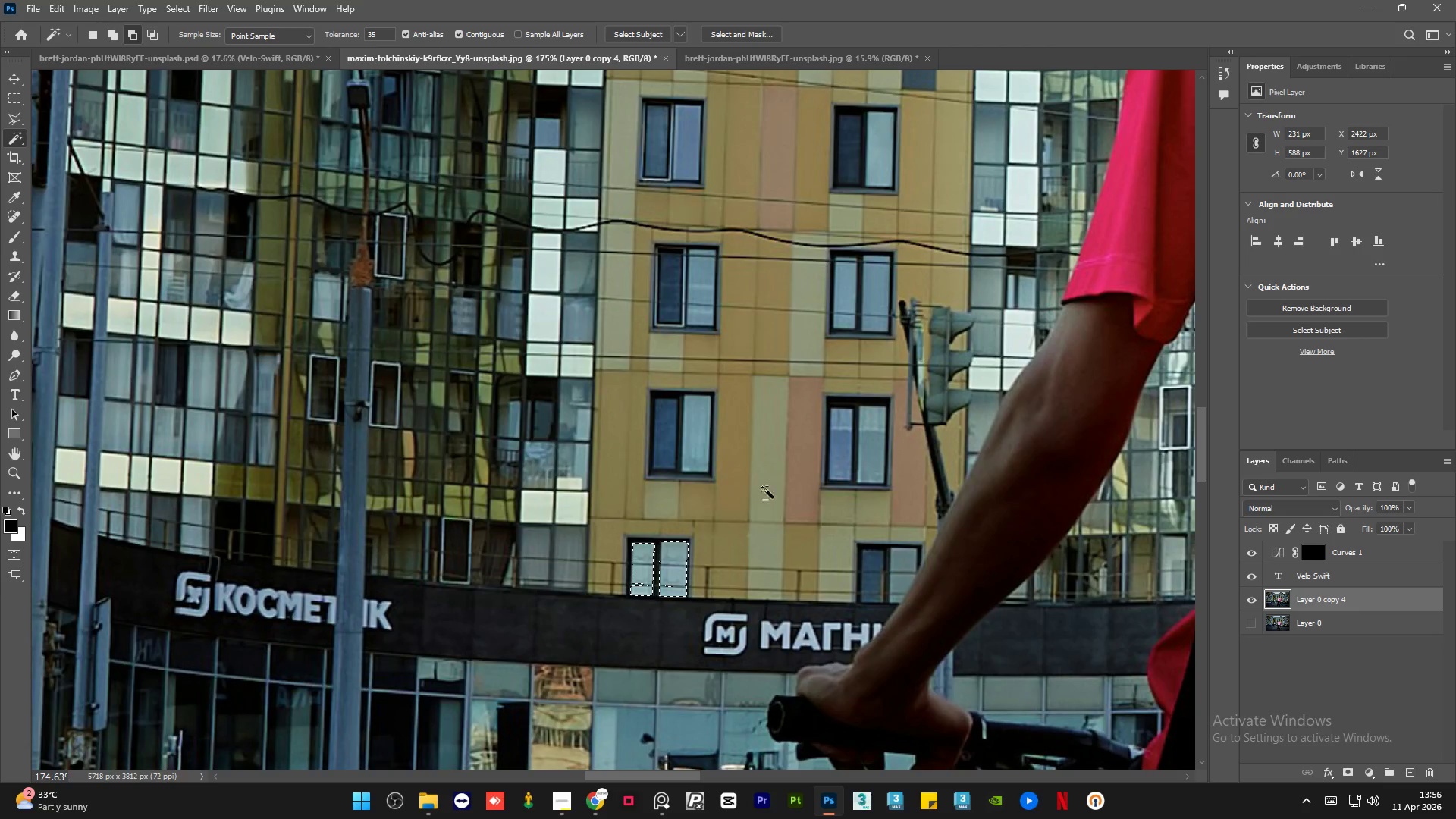 
key(Alt+AltLeft)
 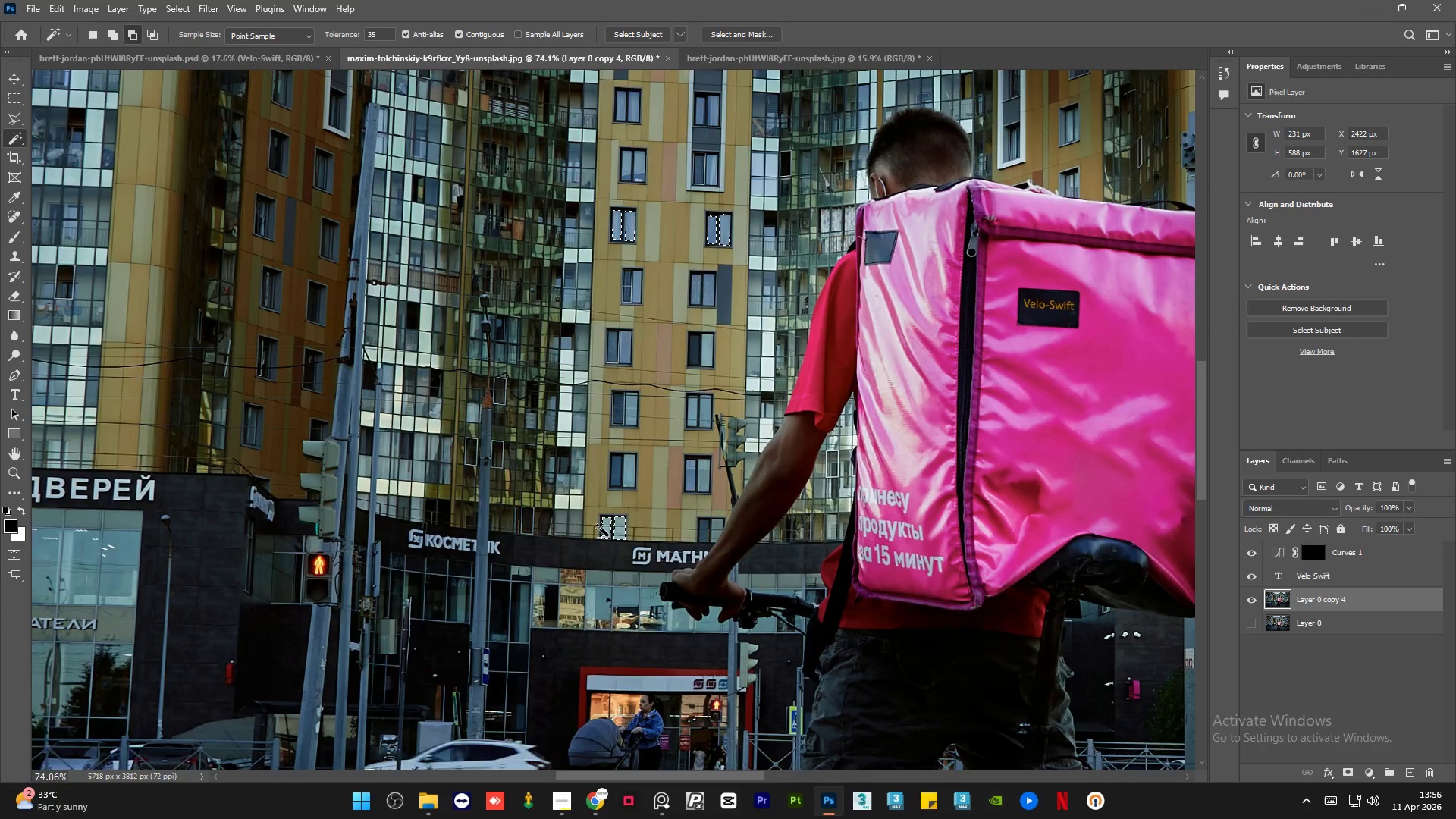 
key(Alt+AltLeft)
 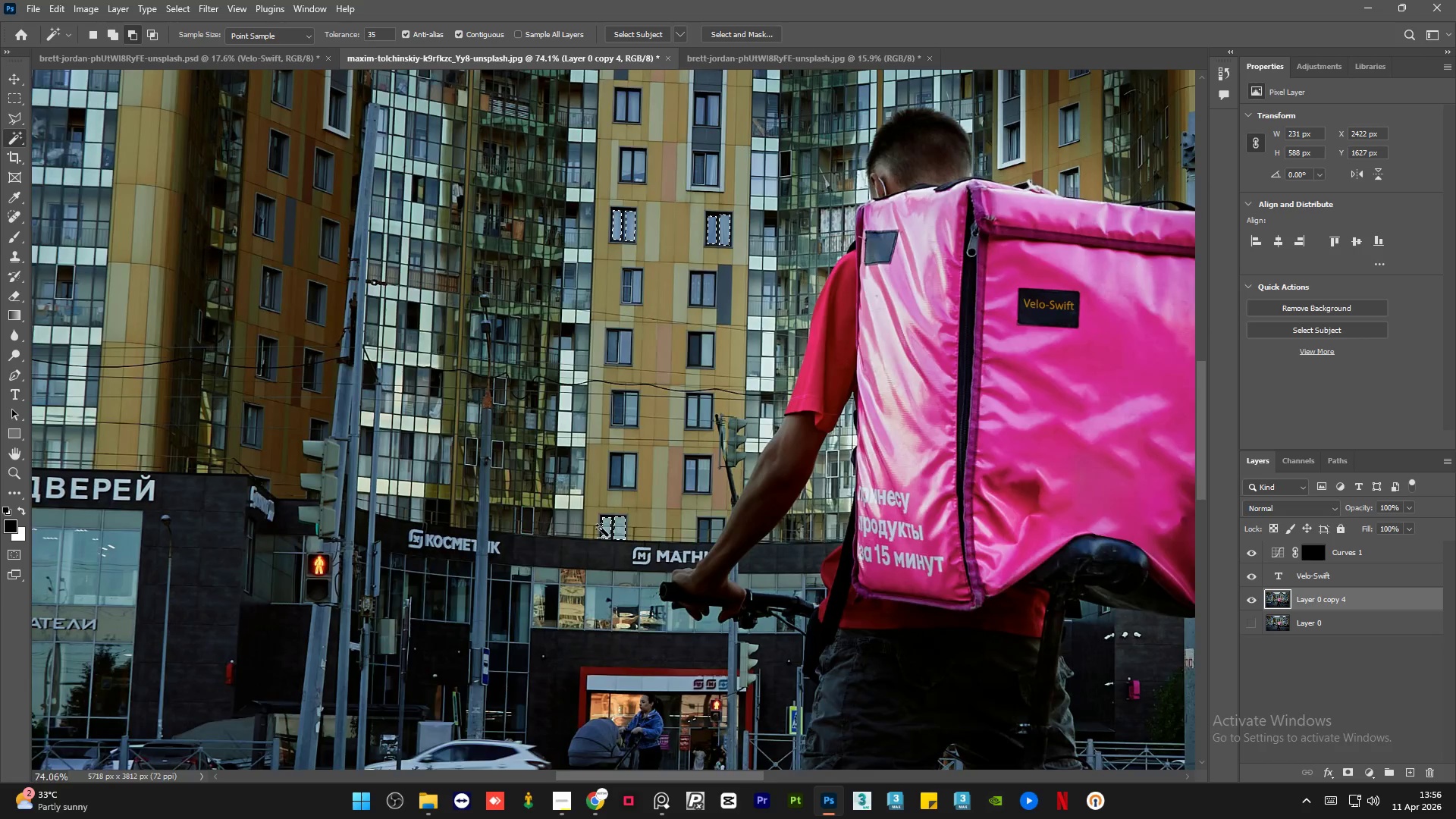 
key(Alt+AltLeft)
 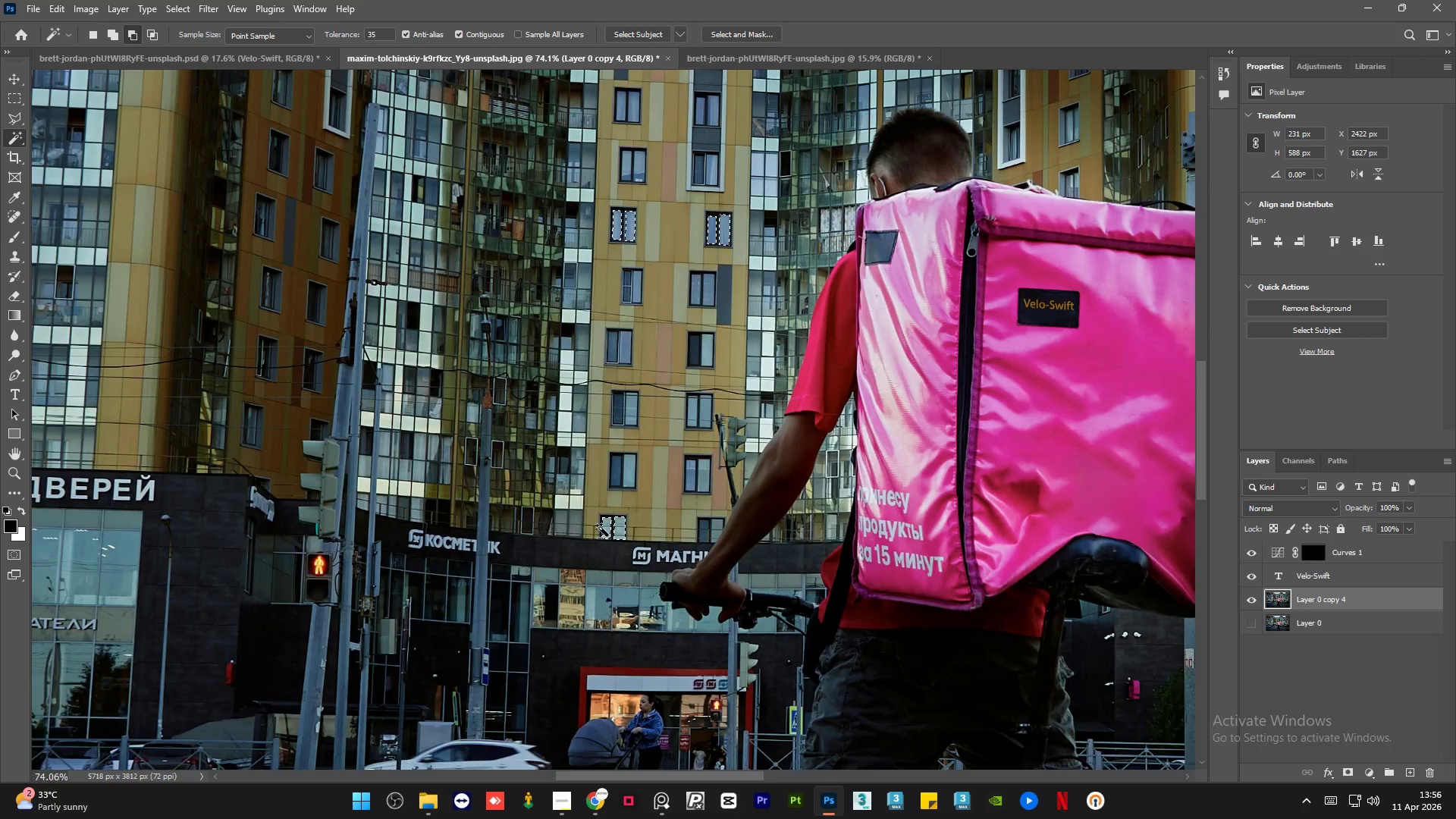 
key(Alt+AltLeft)
 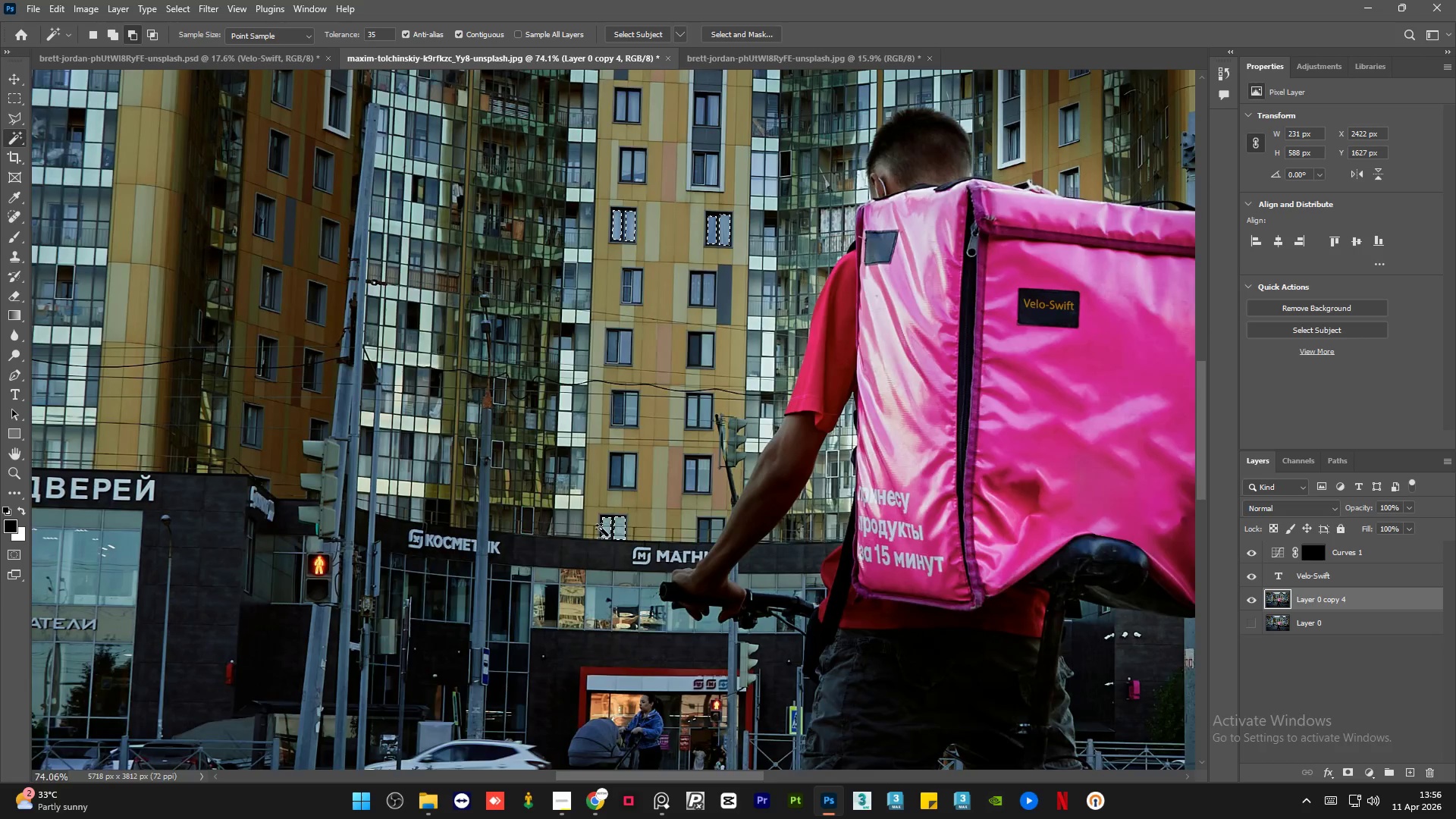 
key(Alt+AltLeft)
 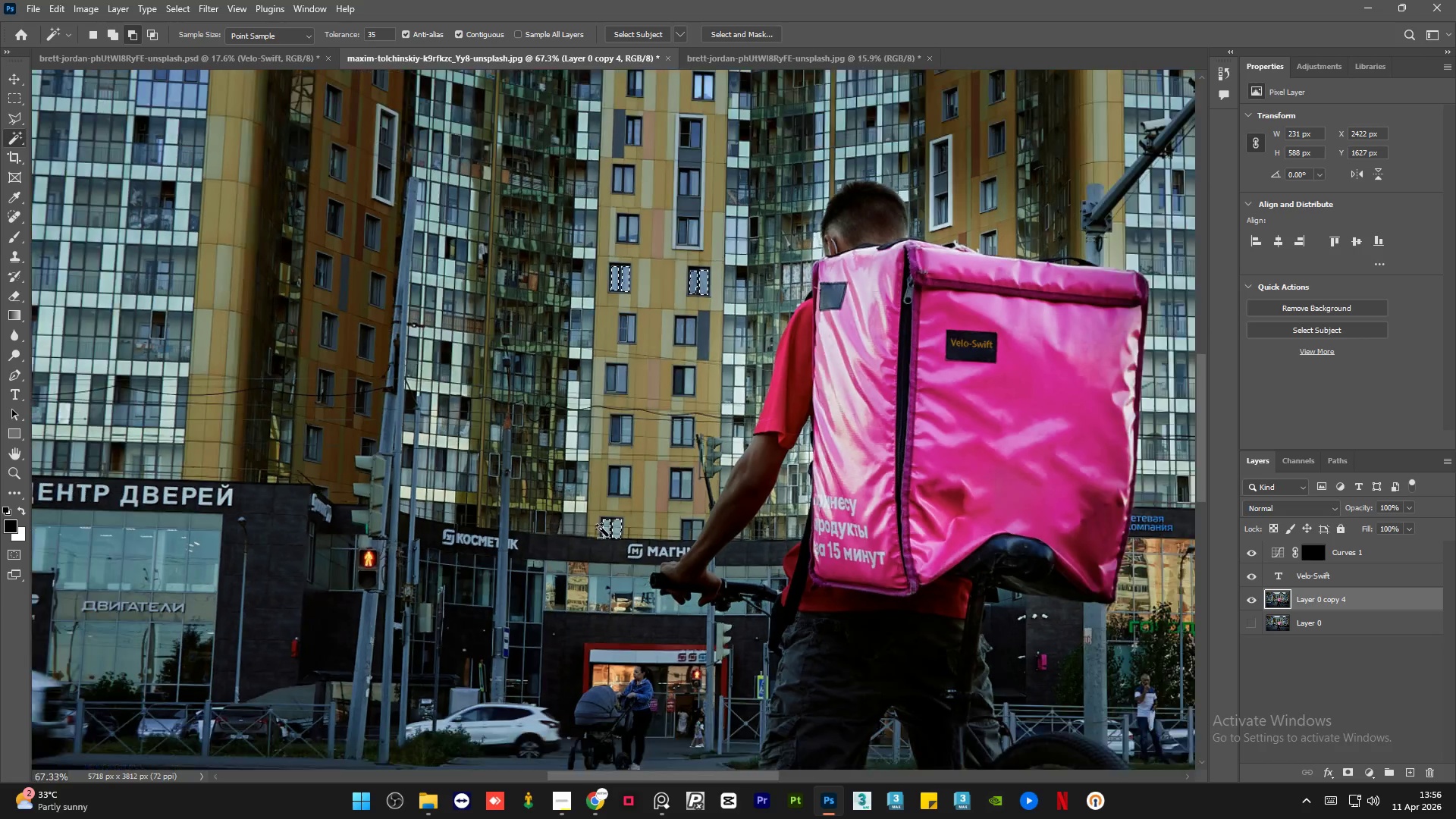 
key(Alt+AltLeft)
 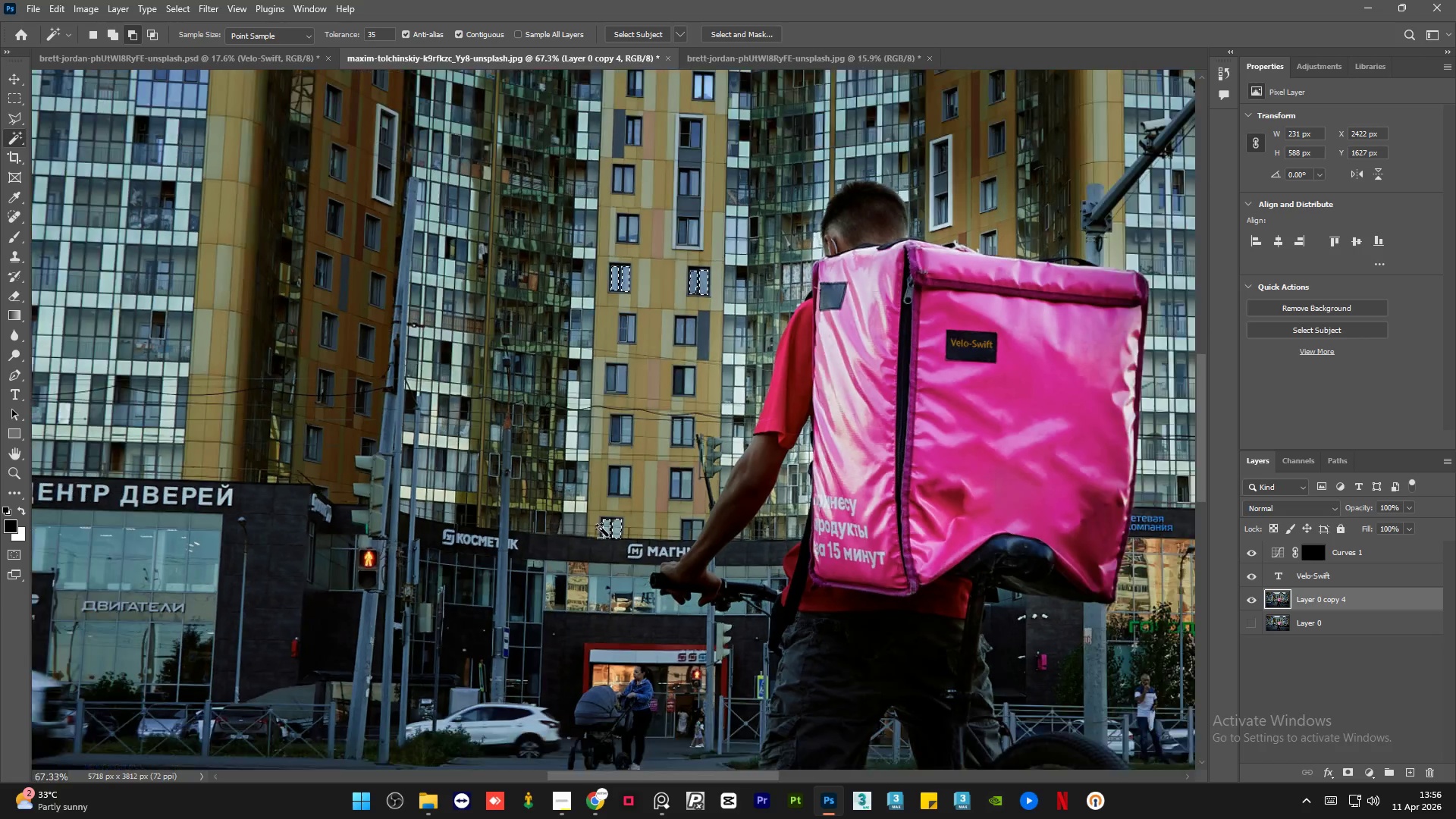 
key(Alt+AltLeft)
 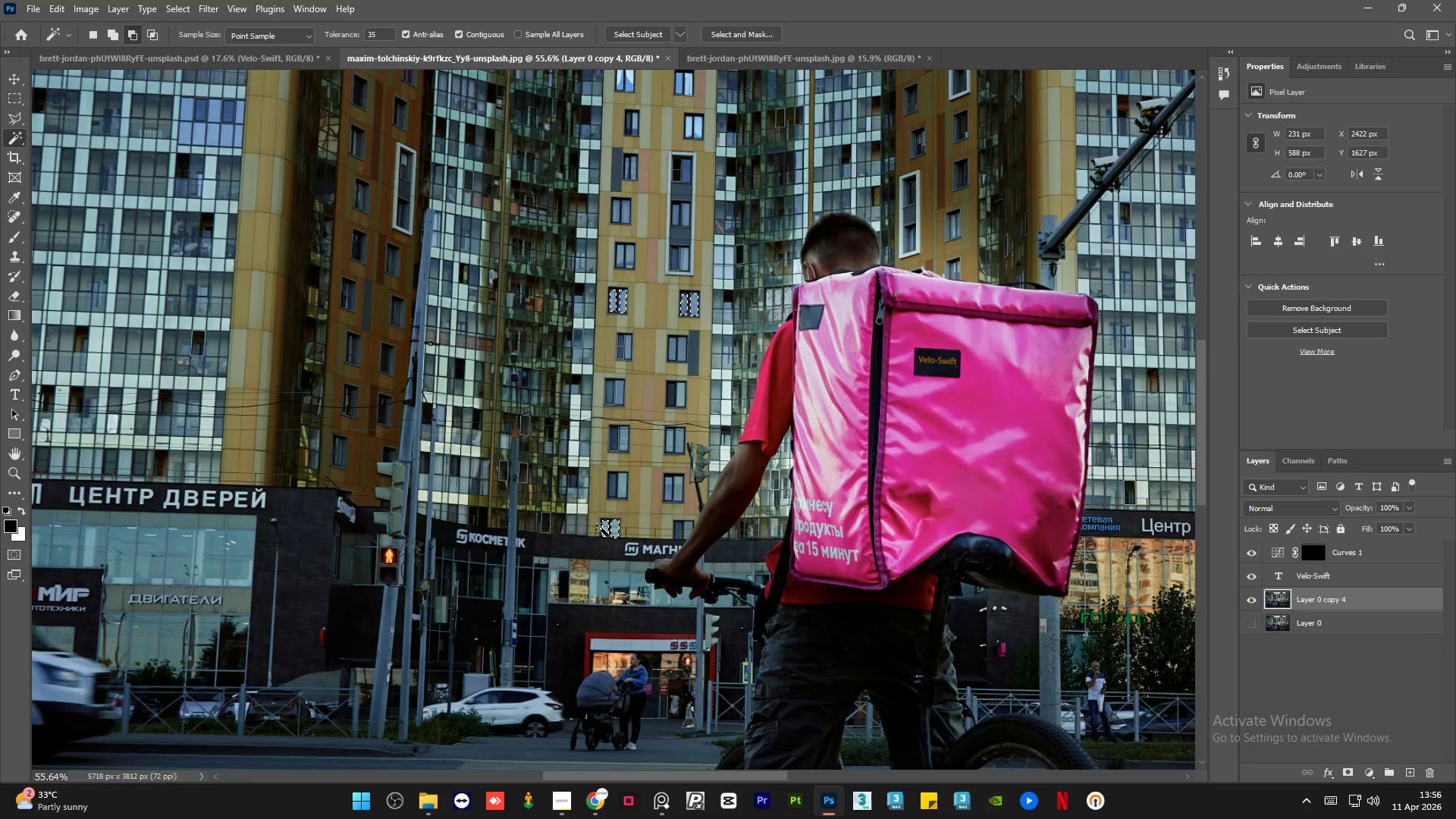 
key(Alt+AltLeft)
 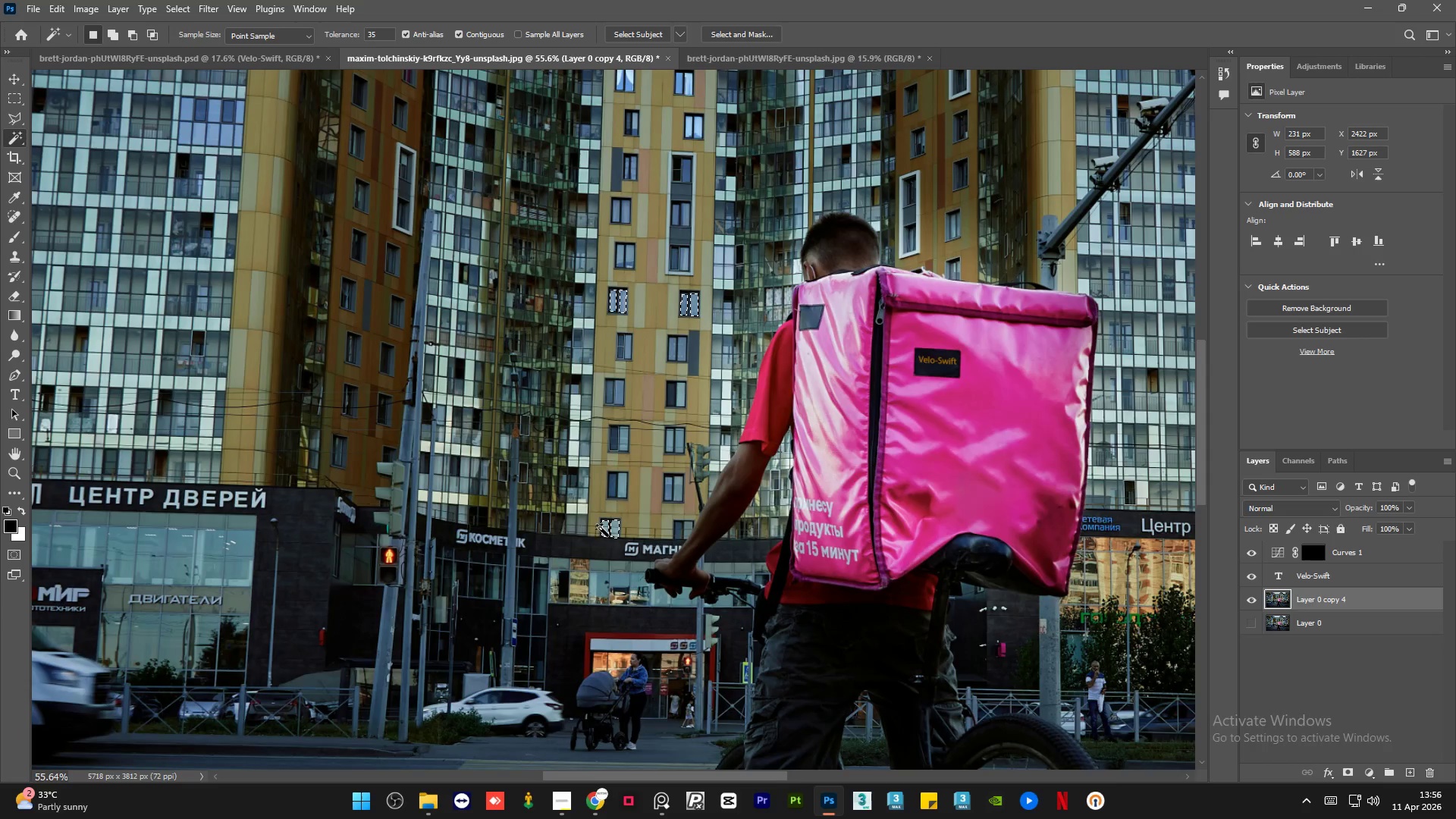 
hold_key(key=ControlLeft, duration=0.39)
 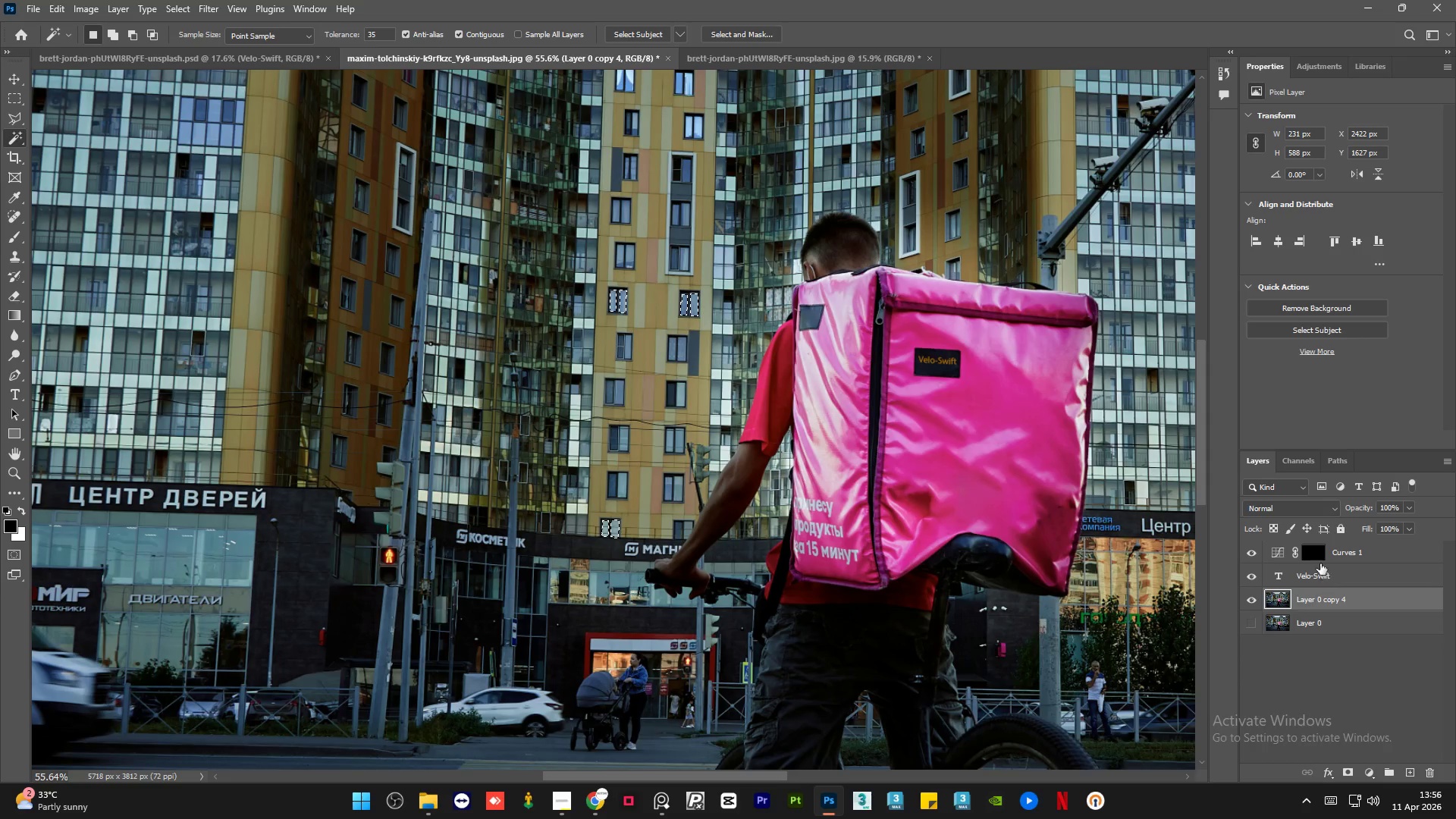 
scroll: coordinate [601, 528], scroll_direction: down, amount: 12.0
 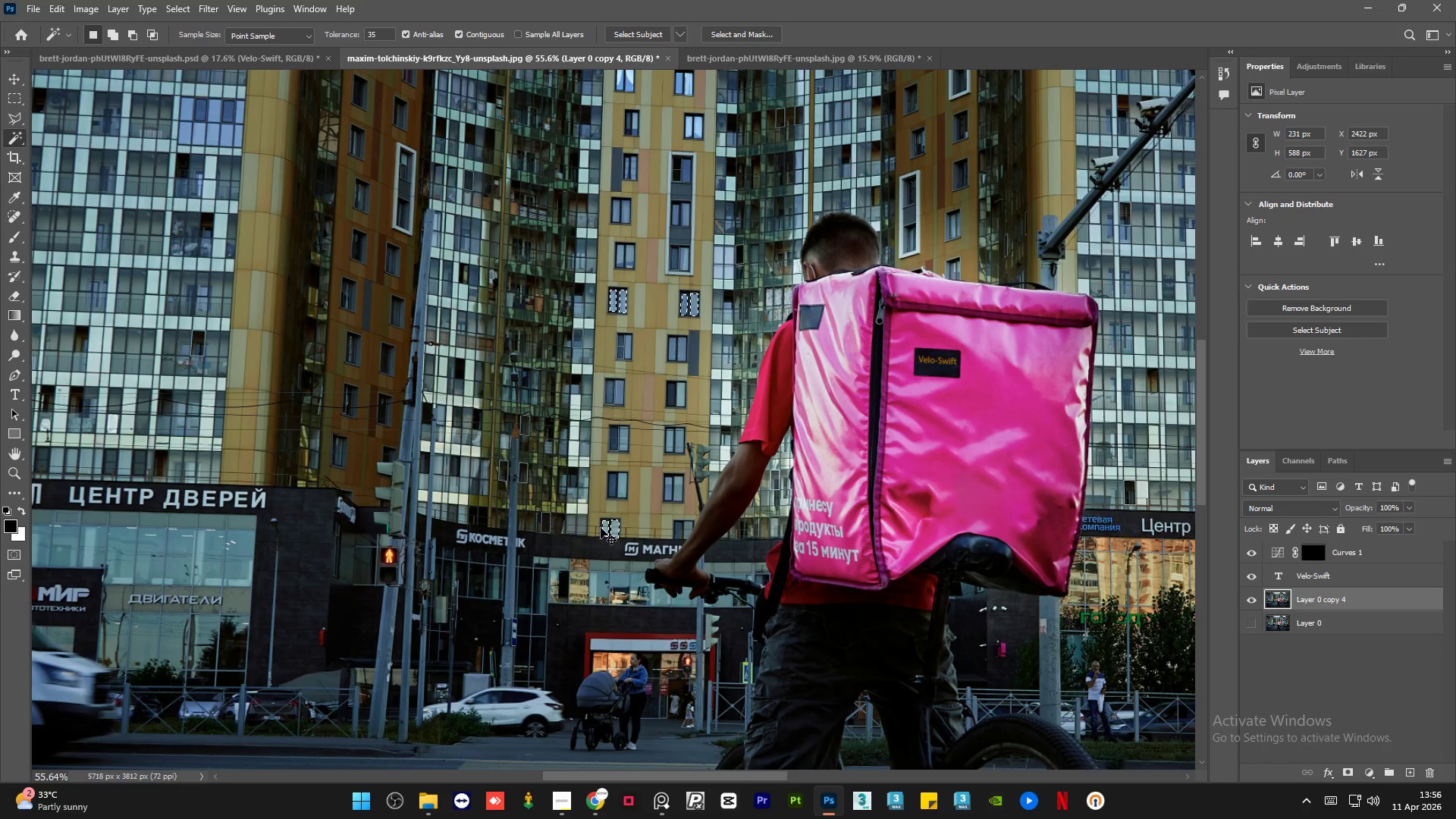 
left_click([1313, 555])
 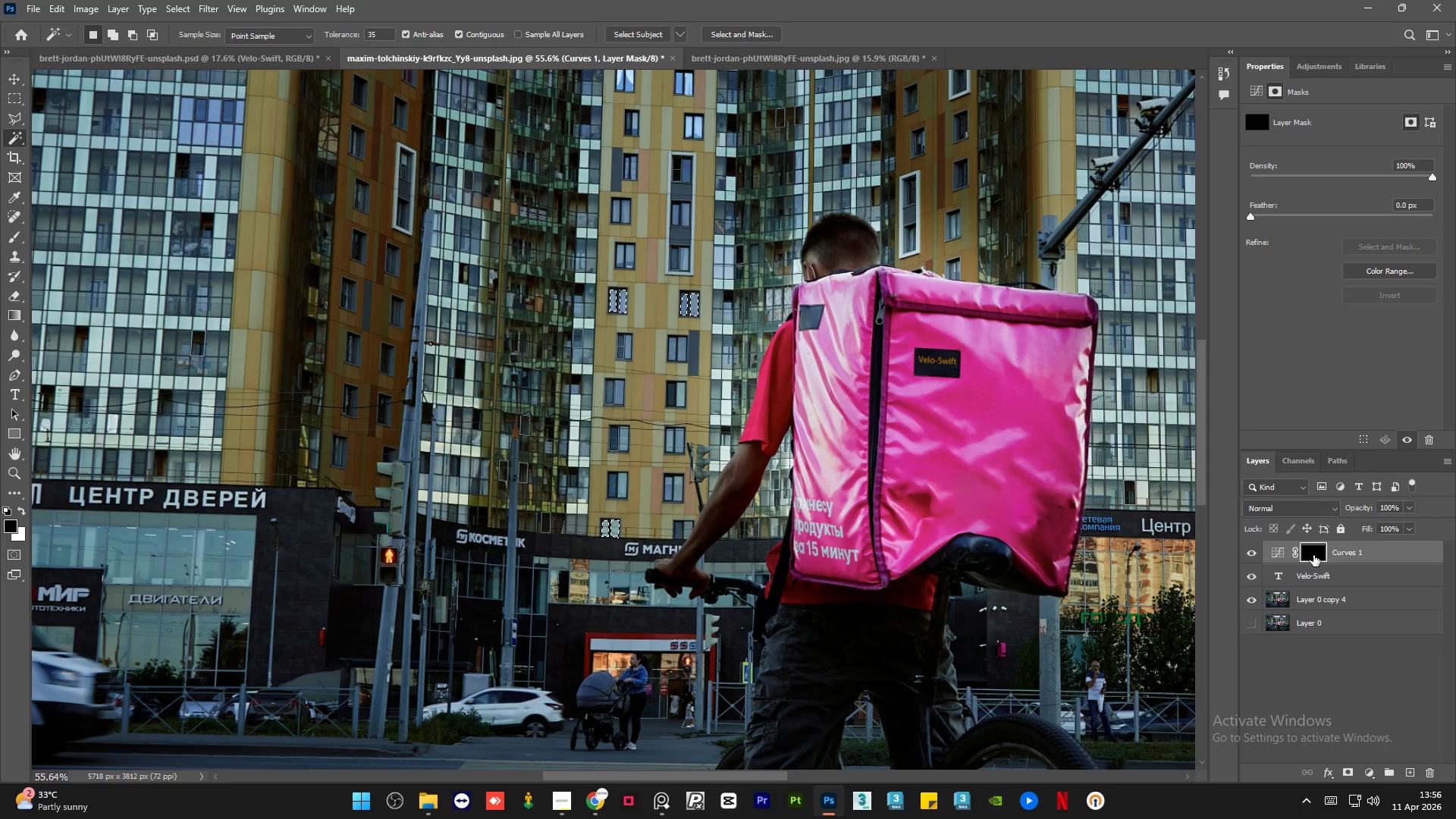 
key(Delete)
 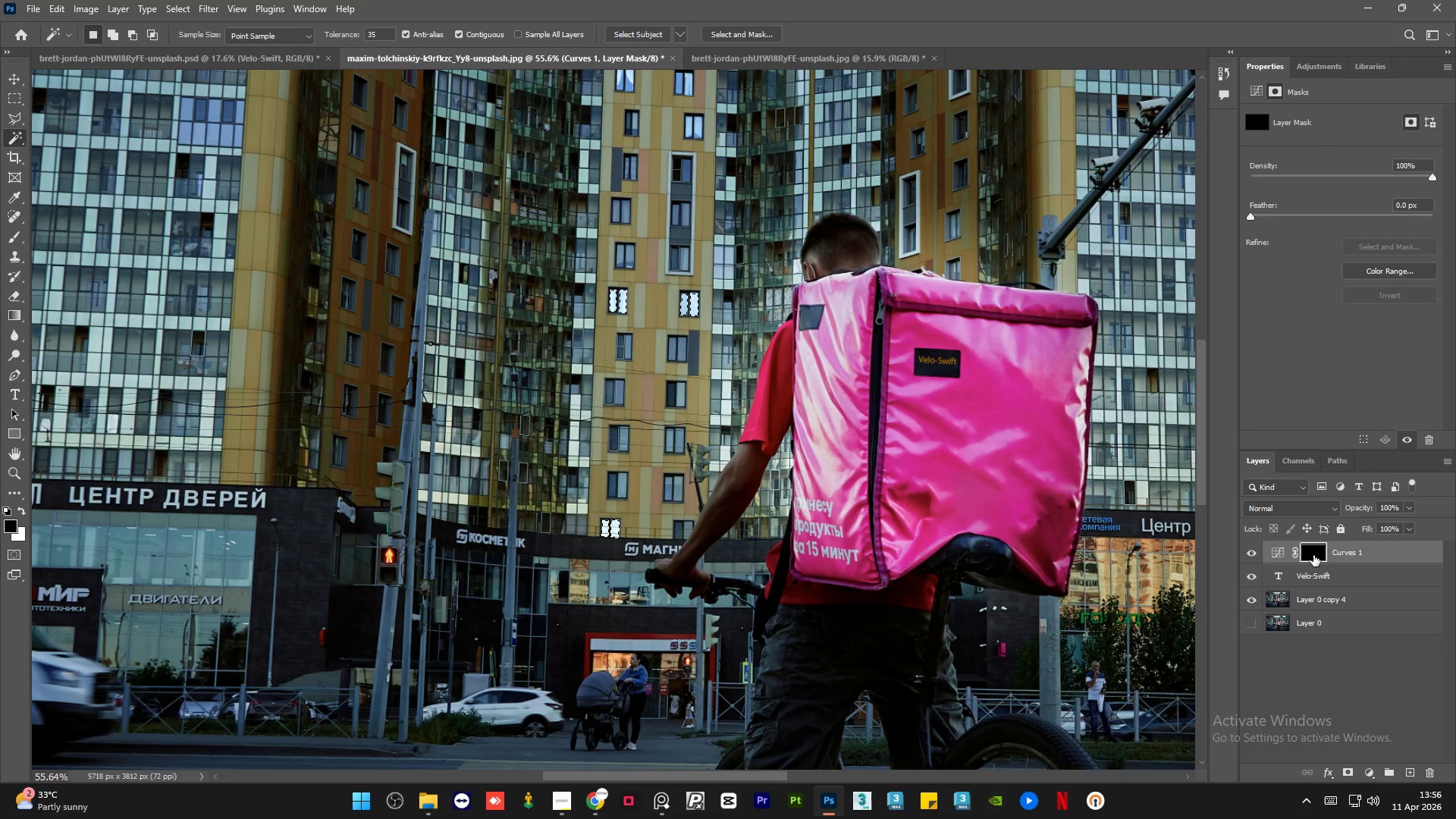 
key(Control+D)
 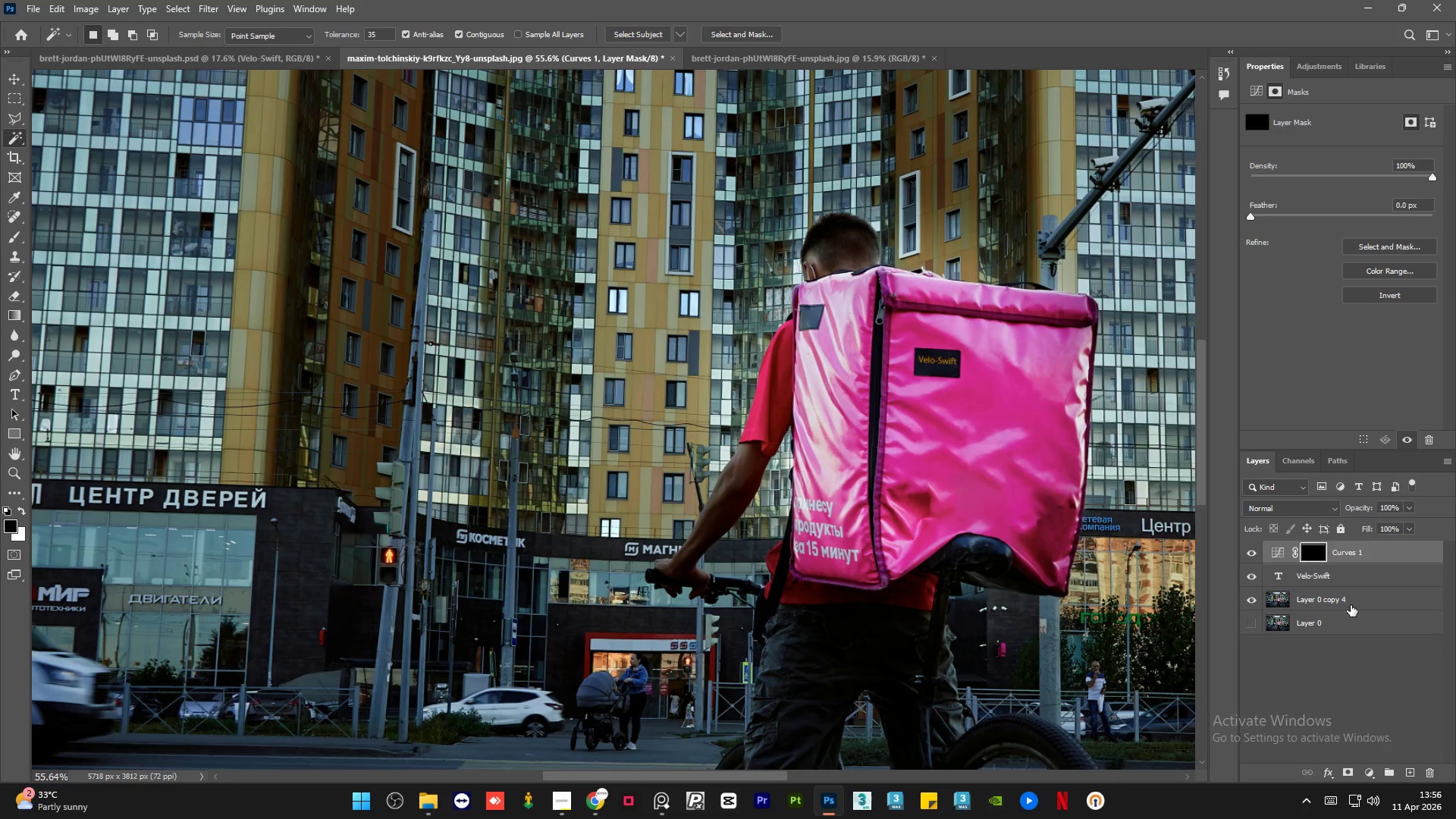 
left_click([1365, 605])
 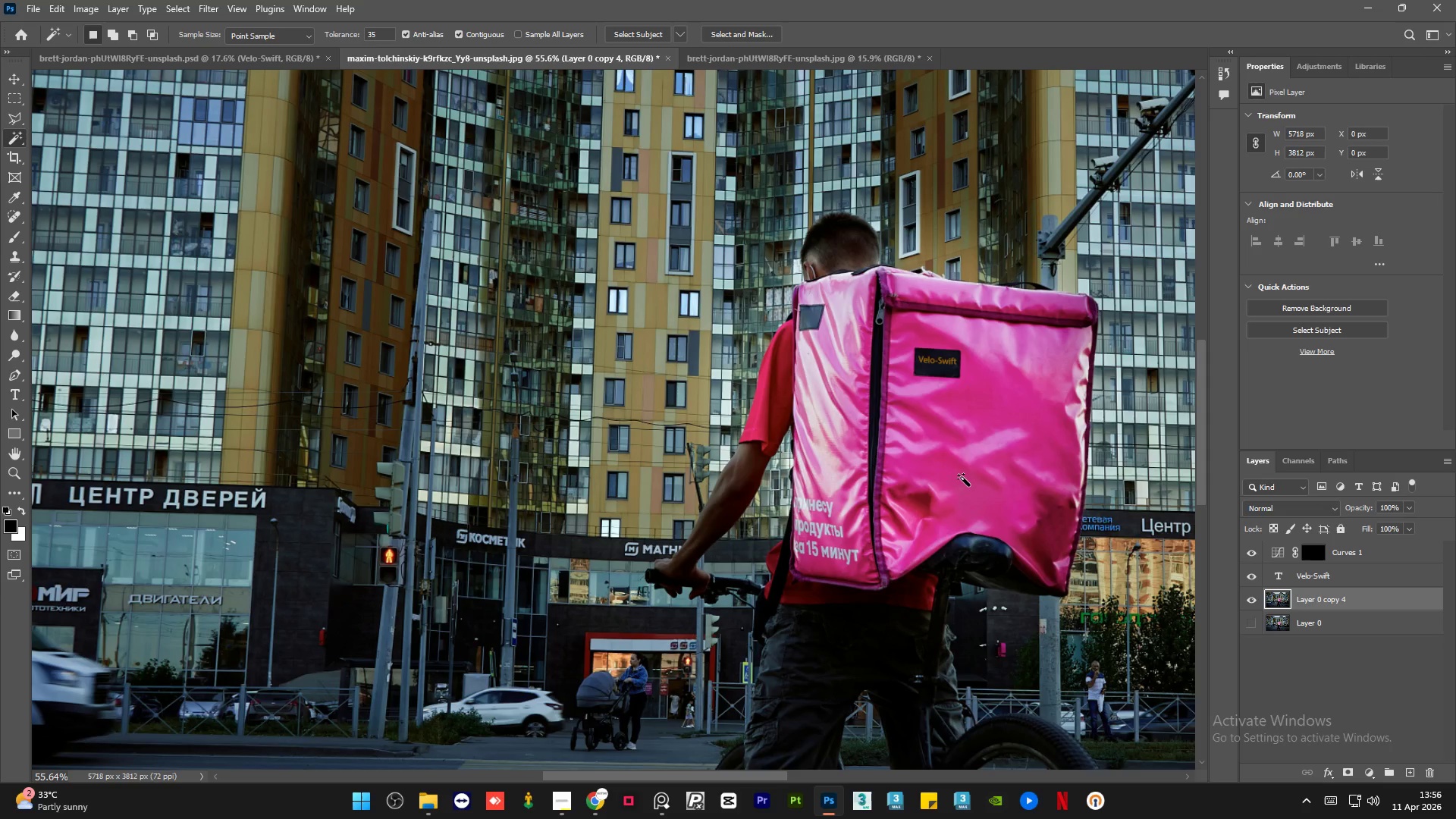 
wait(16.8)
 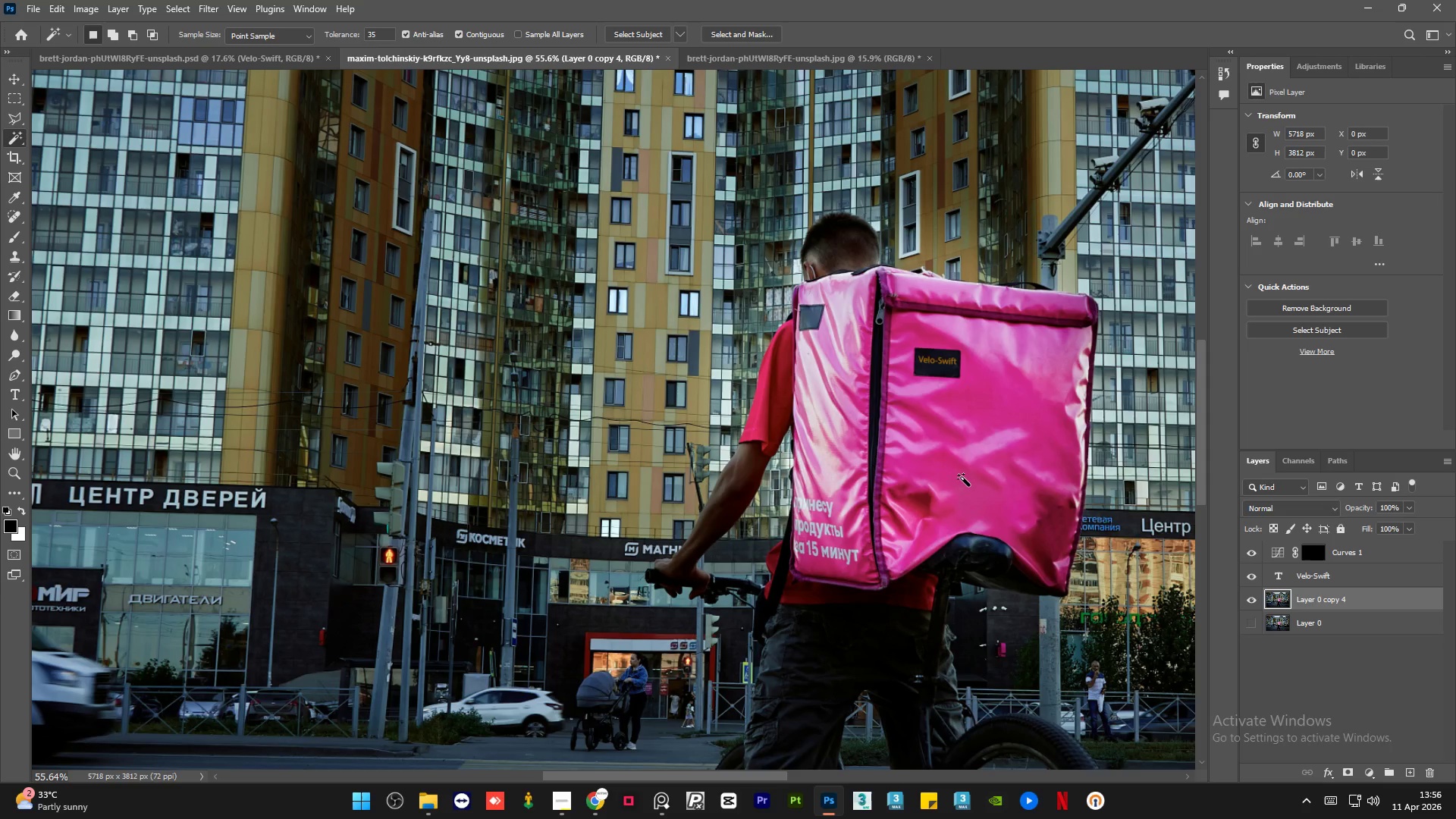 
hold_key(key=AltLeft, duration=1.52)
hold_key(key=AltLeft, duration=1.48)
scroll: coordinate [545, 552], scroll_direction: up, amount: 12.0
 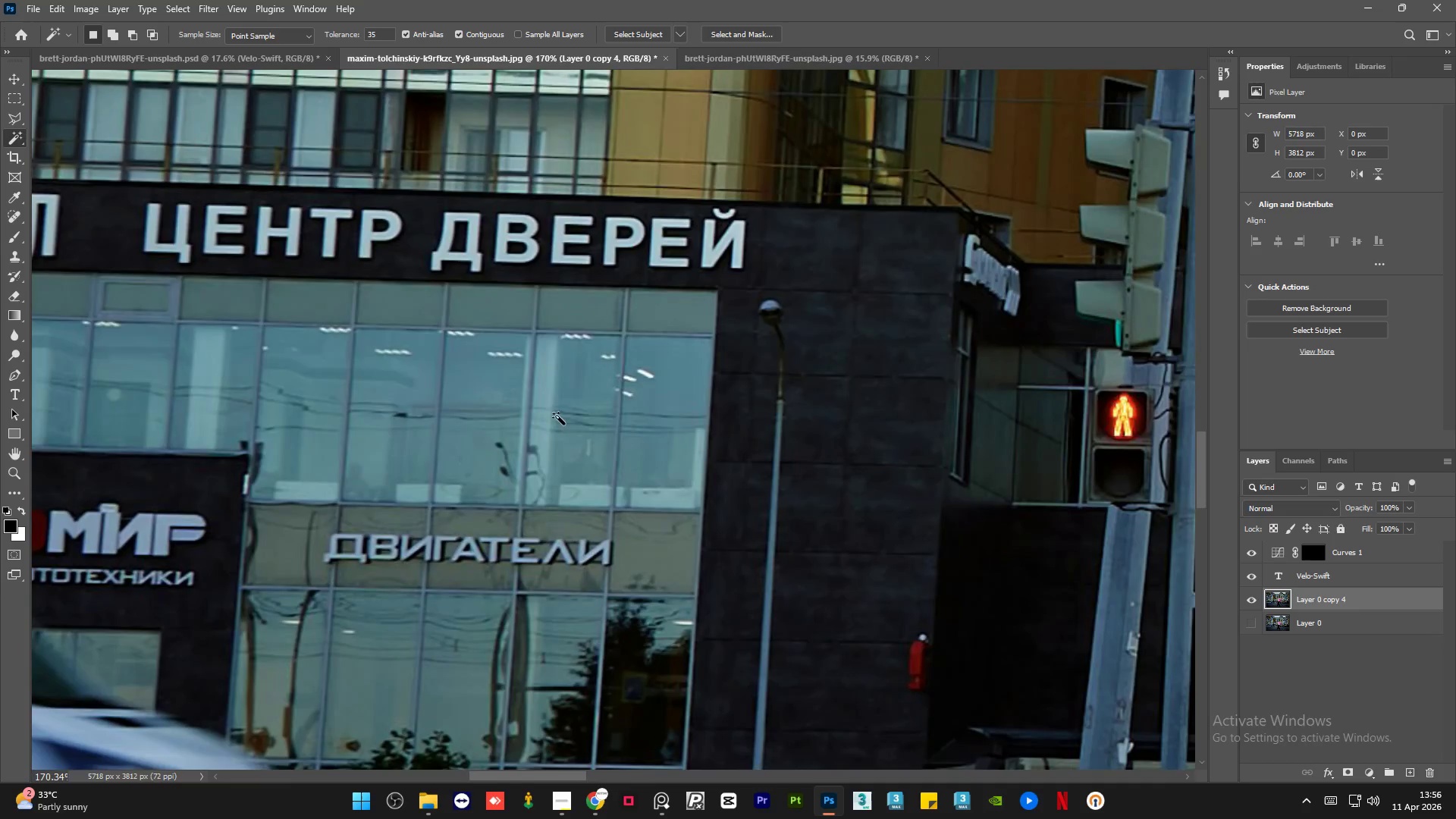 
left_click([563, 413])
 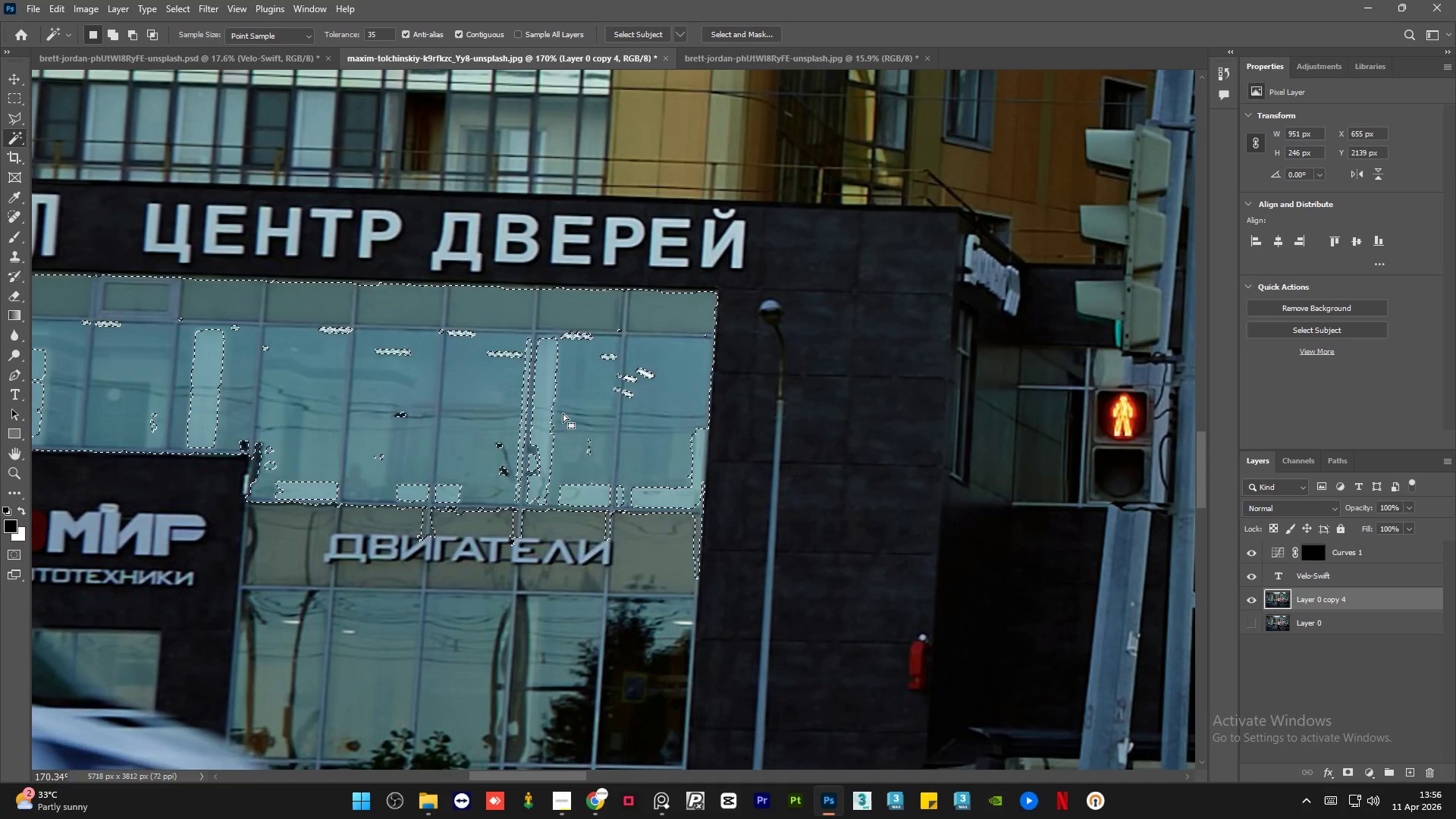 
key(Control+D)
 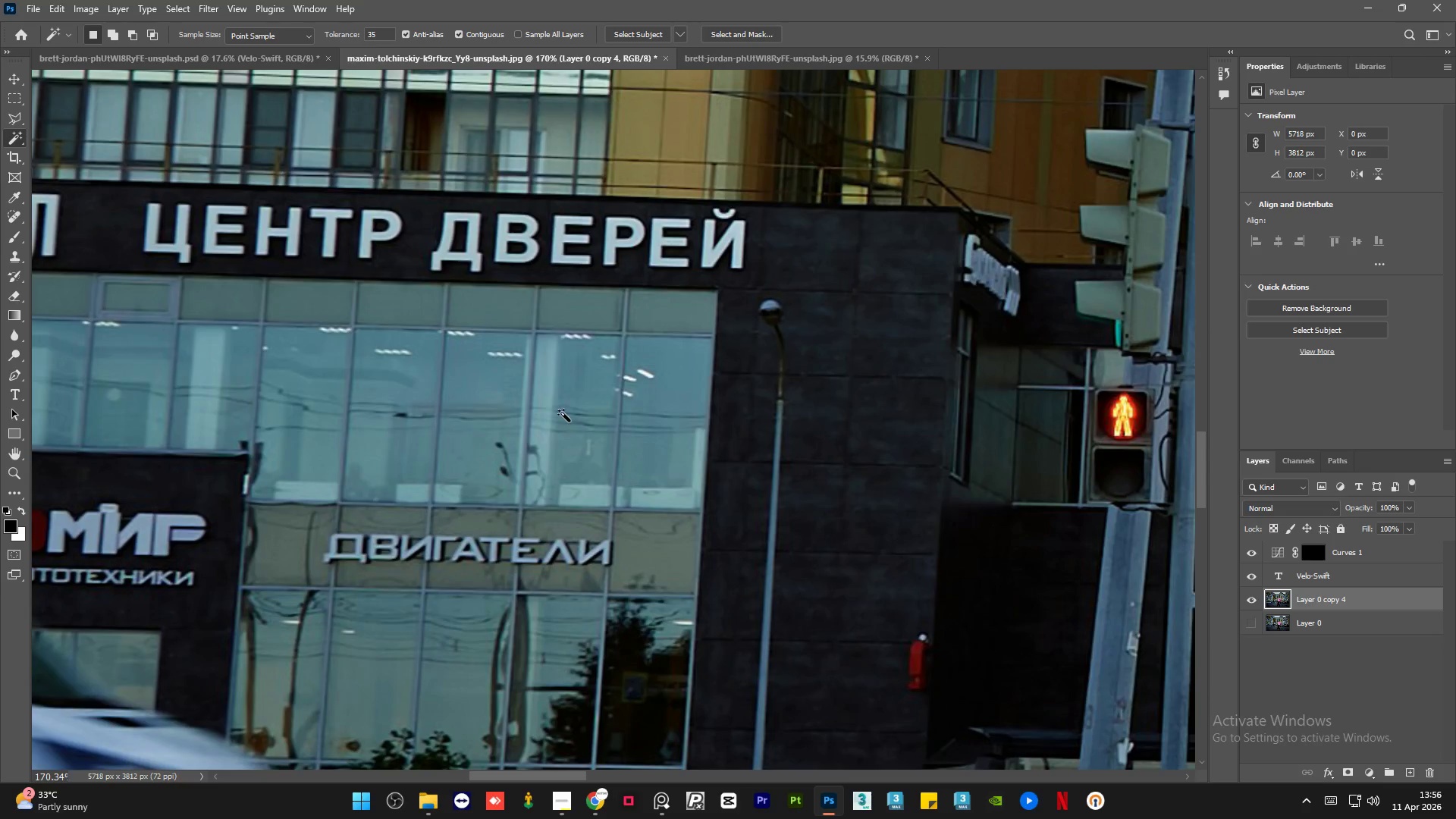 
hold_key(key=AltLeft, duration=1.5)
scroll: coordinate [508, 541], scroll_direction: down, amount: 10.0
 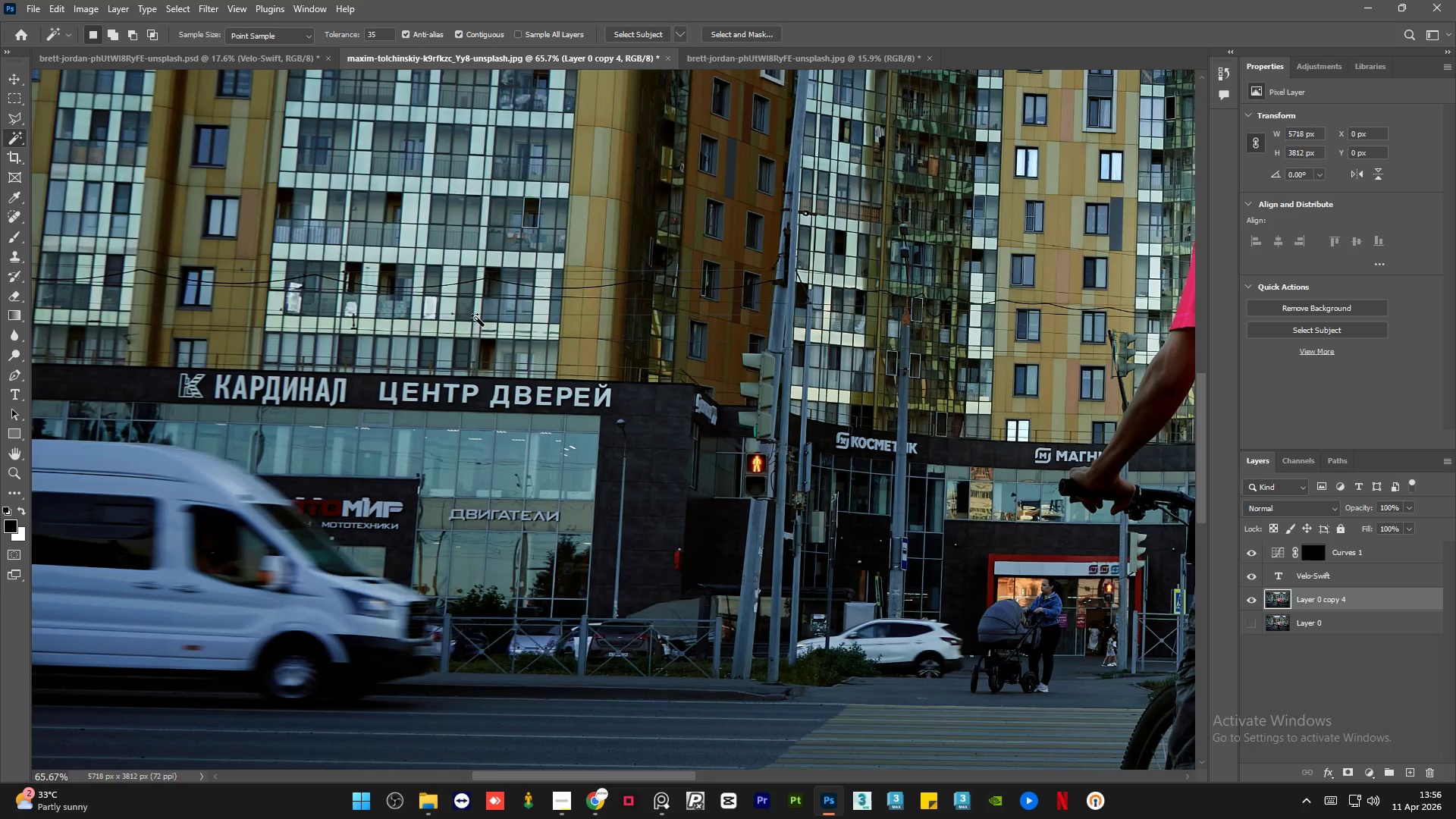 
hold_key(key=AltLeft, duration=1.5)
scroll: coordinate [515, 588], scroll_direction: down, amount: 6.0
 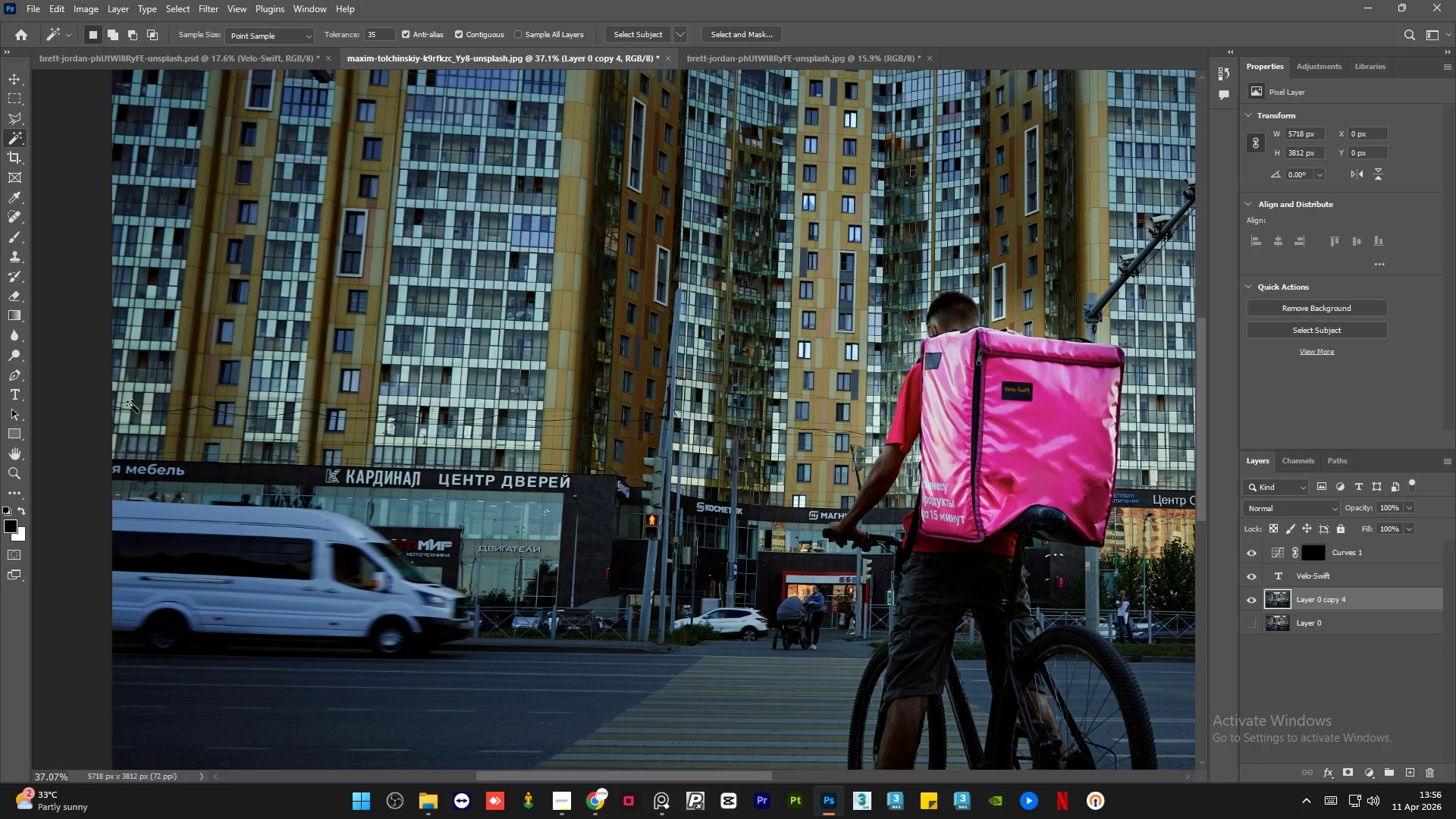 
hold_key(key=AltLeft, duration=1.5)
scroll: coordinate [281, 398], scroll_direction: up, amount: 15.0
 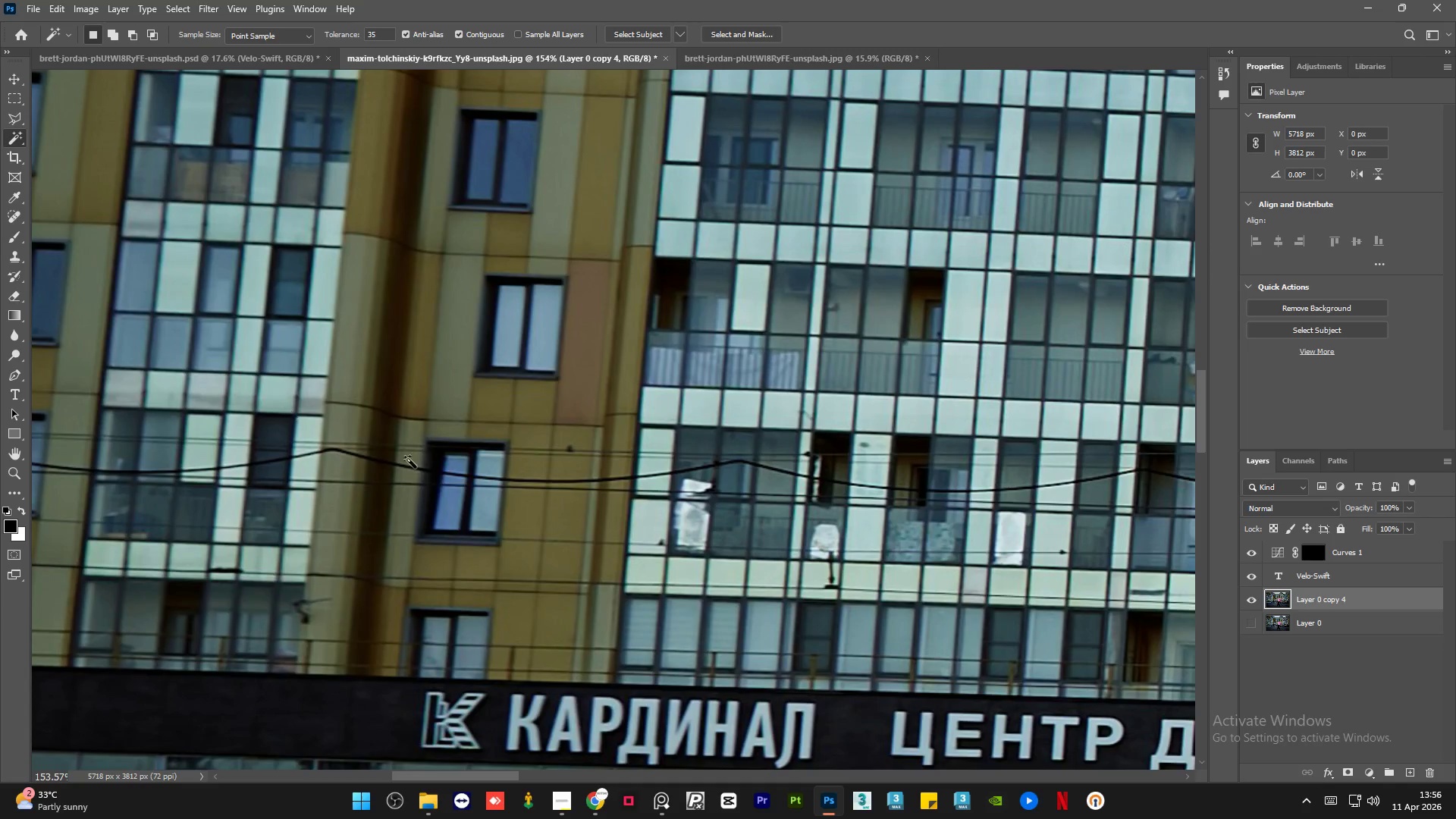 
hold_key(key=AltLeft, duration=0.34)
 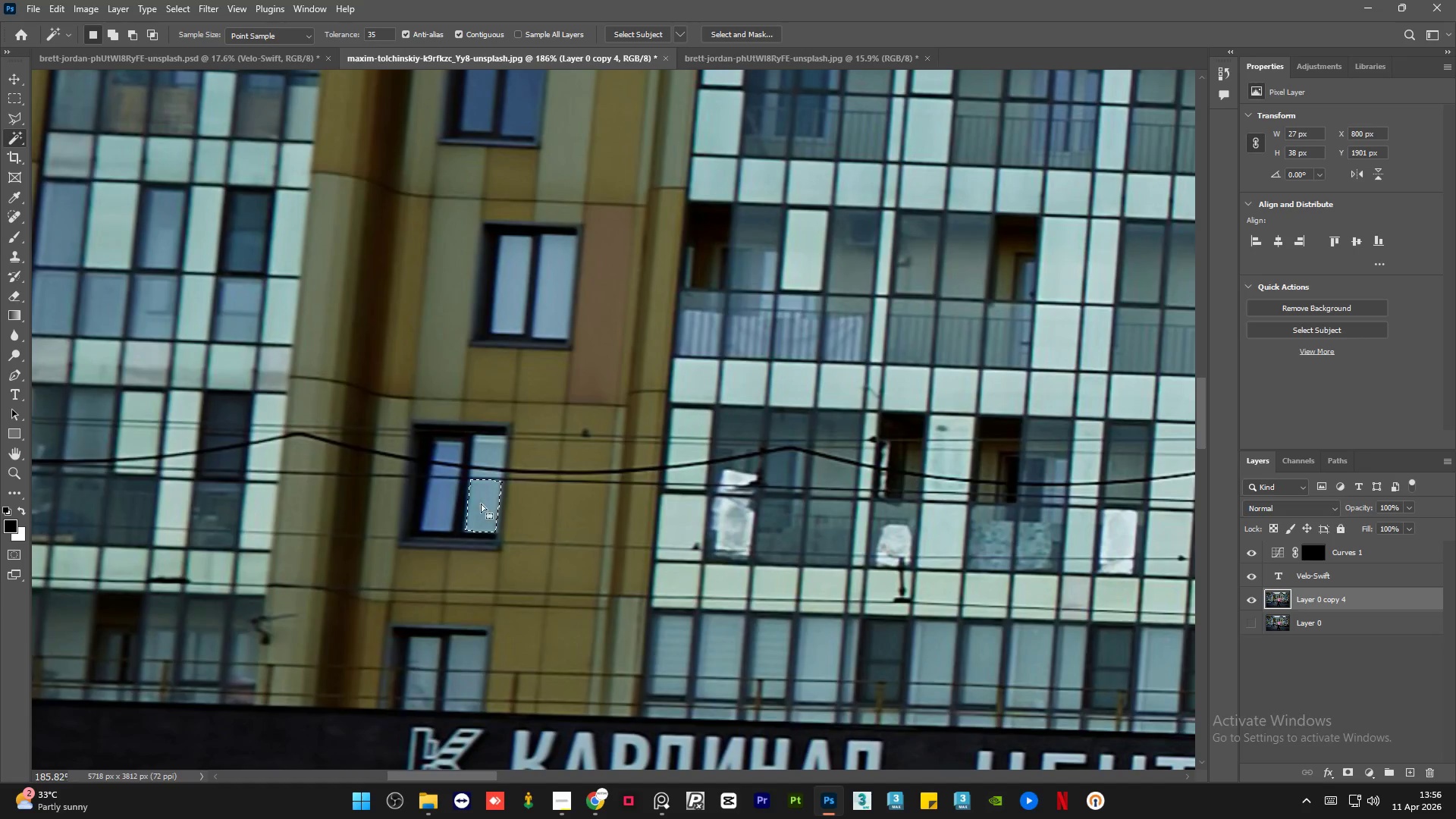 
left_click([485, 504])
 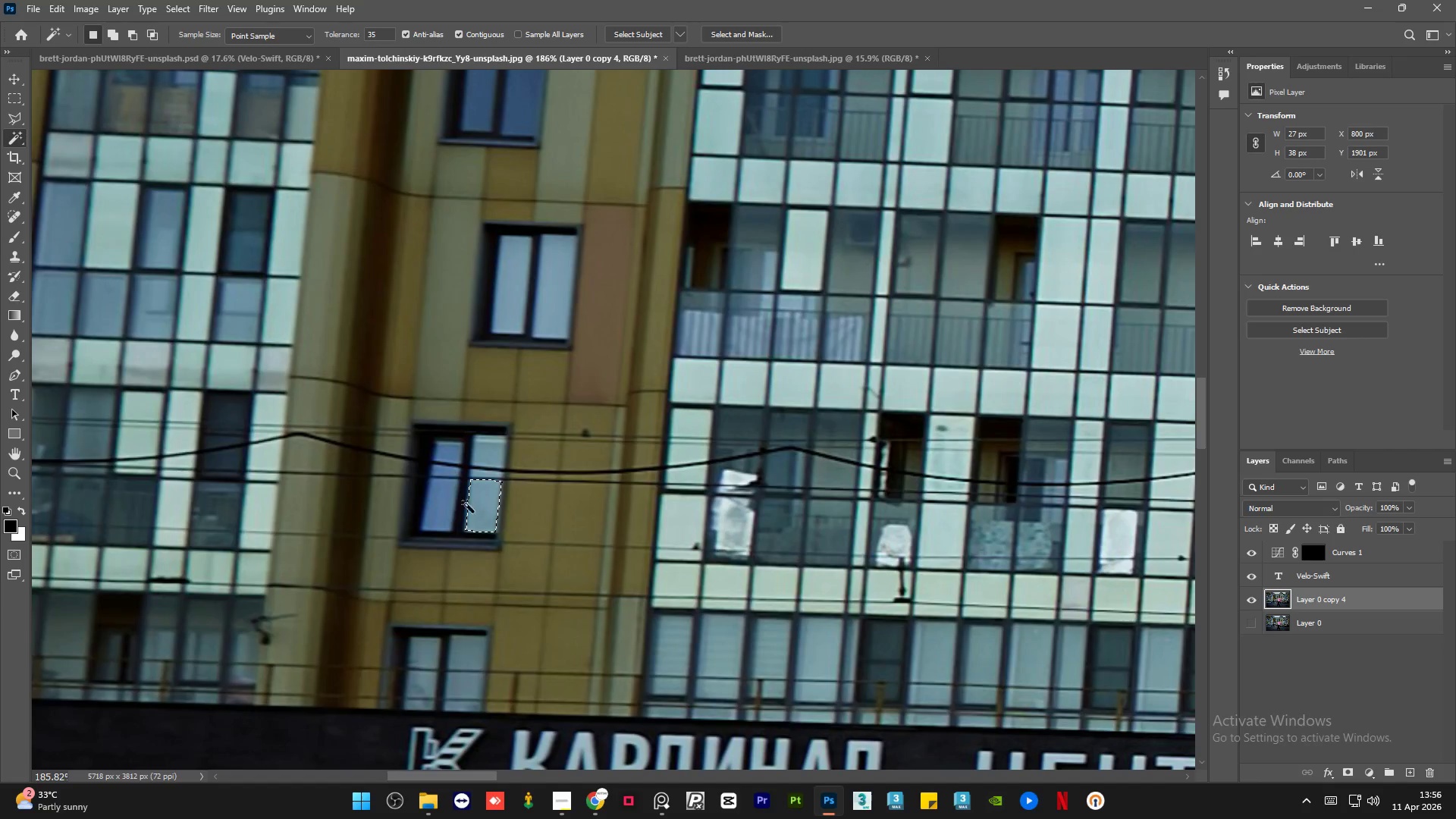 
scroll: coordinate [497, 523], scroll_direction: up, amount: 2.0
 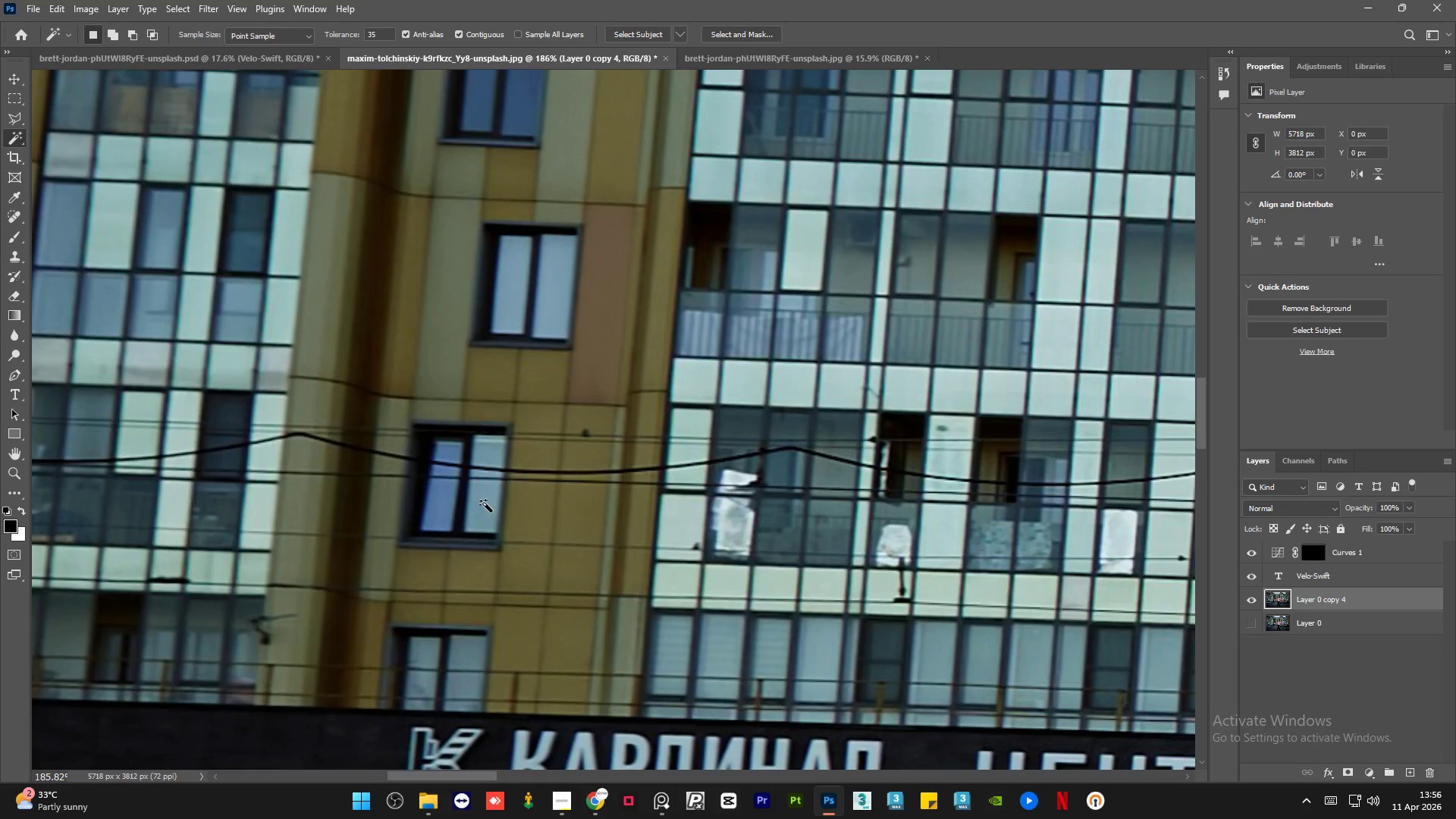 
hold_key(key=ShiftLeft, duration=0.33)
left_click([451, 508])
 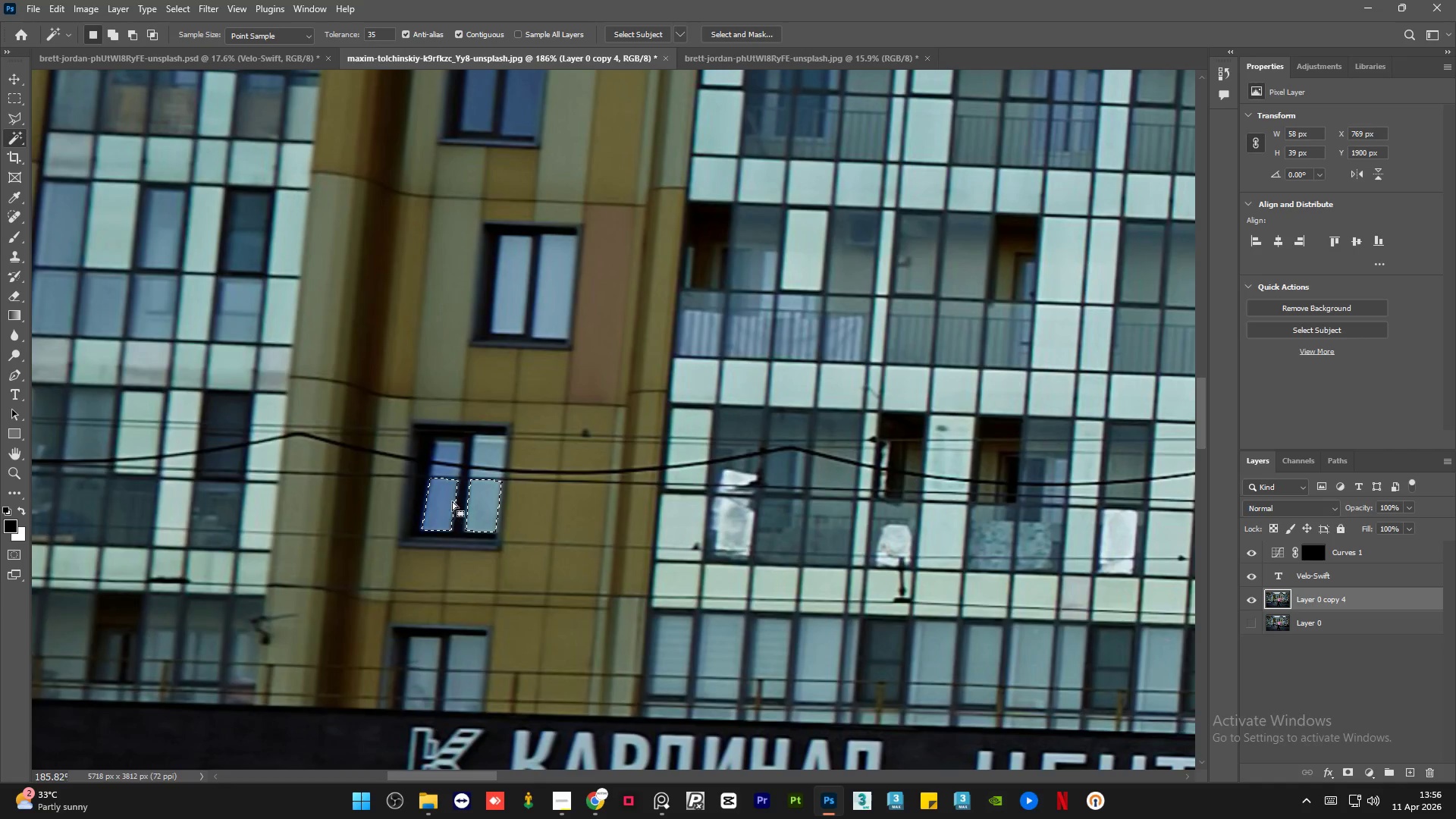 
hold_key(key=AltLeft, duration=0.66)
 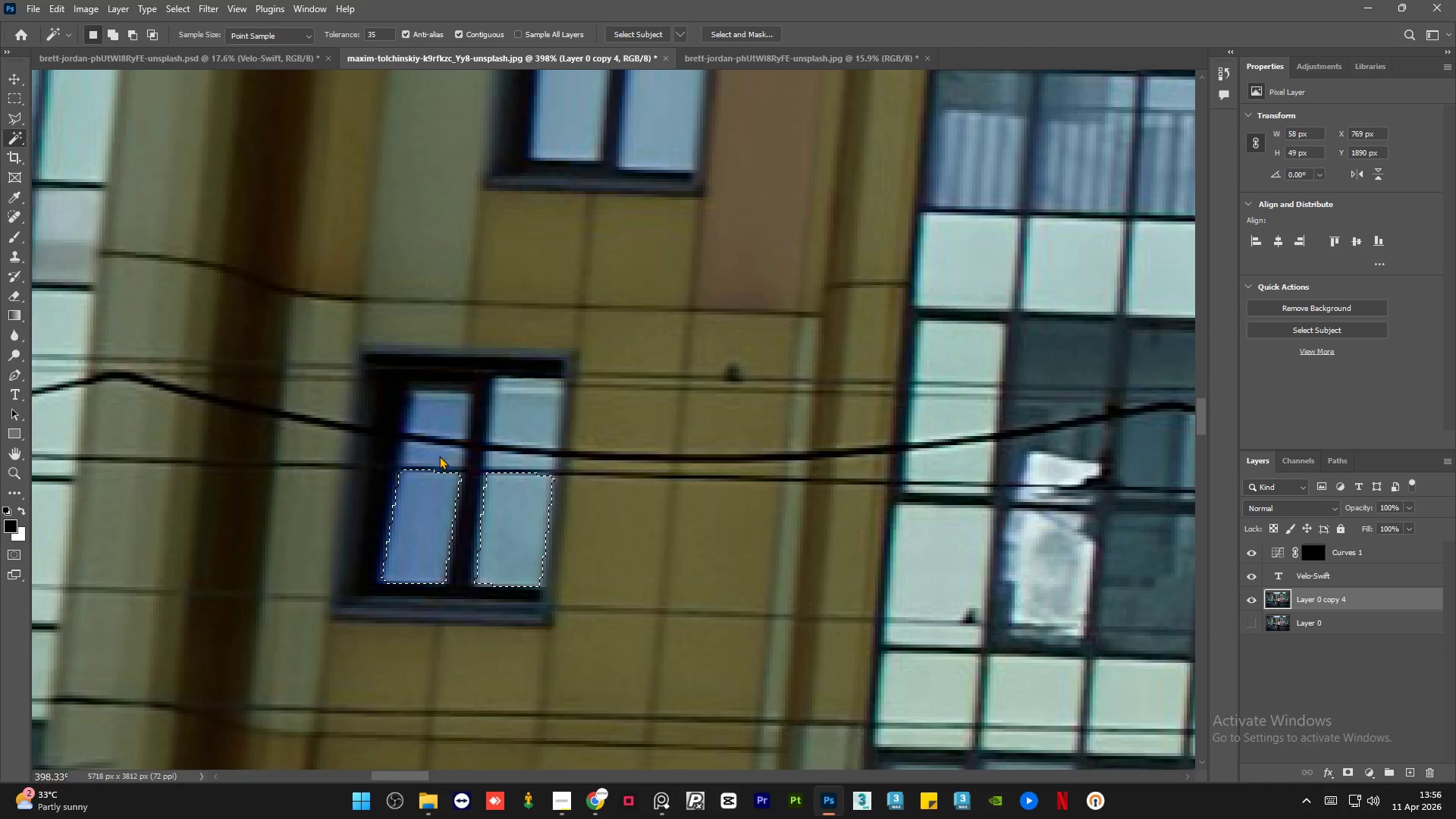 
hold_key(key=ShiftLeft, duration=0.38)
left_click([439, 456])
 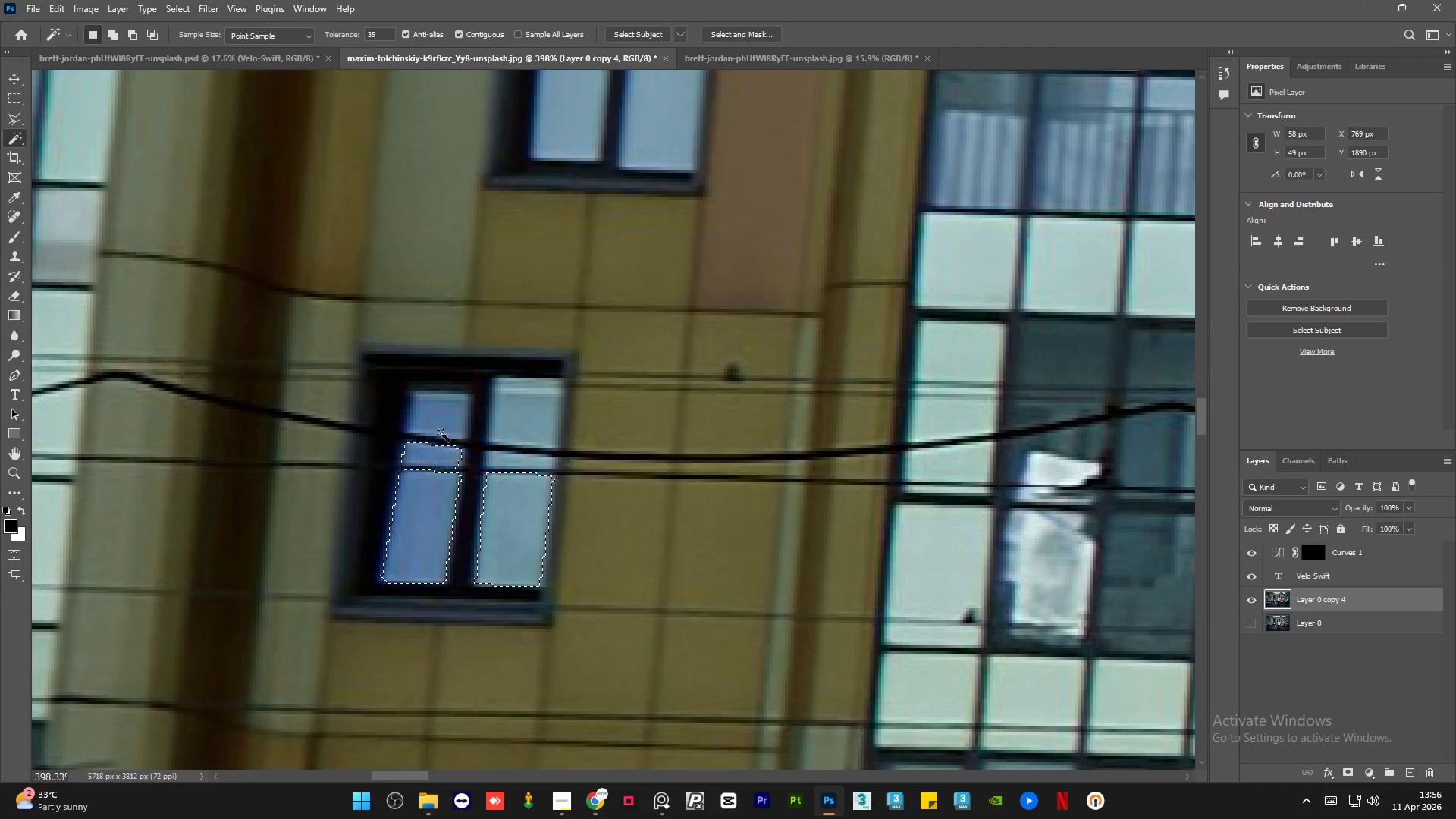 
scroll: coordinate [449, 471], scroll_direction: up, amount: 8.0
 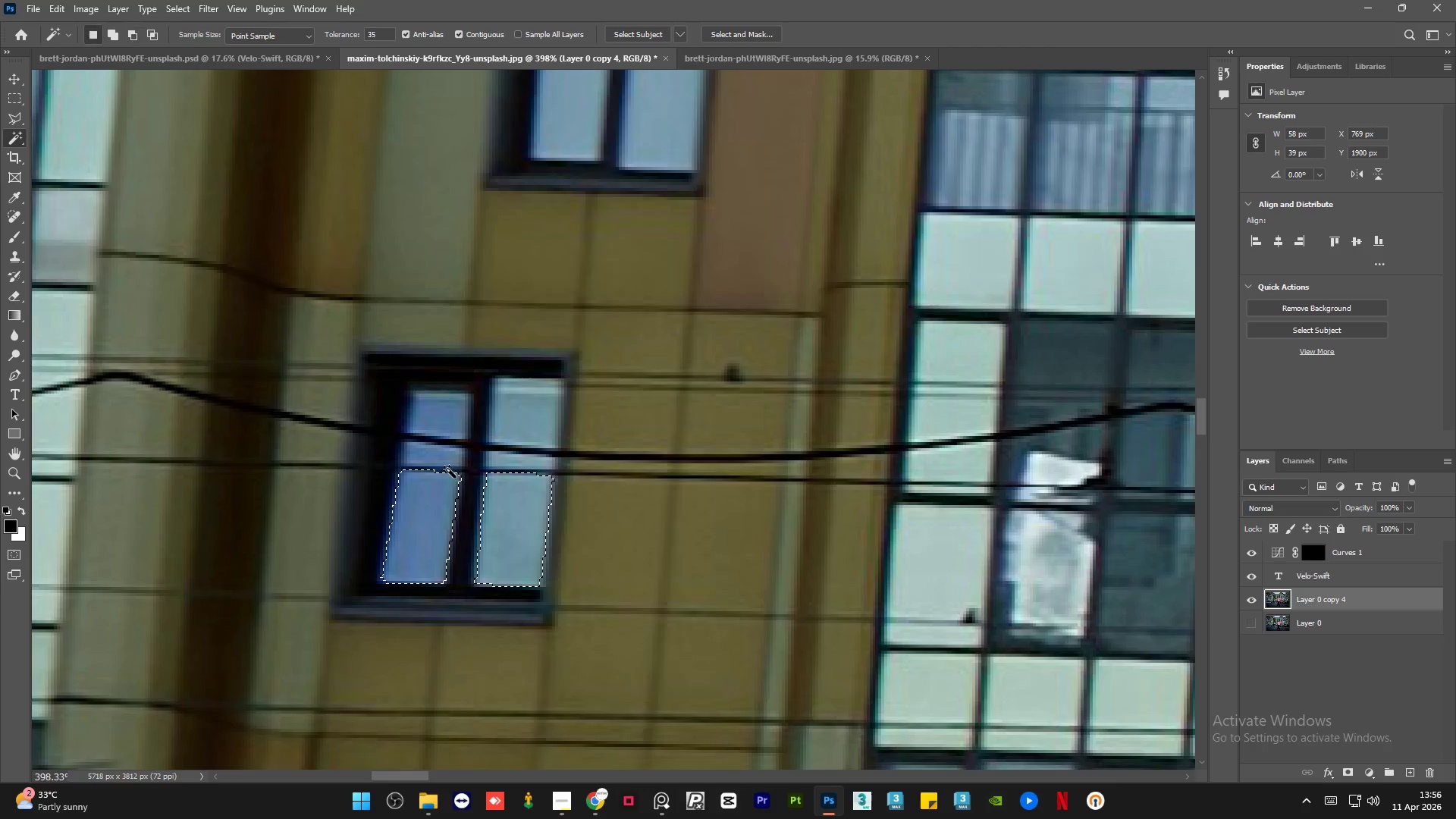 
hold_key(key=ShiftLeft, duration=0.38)
double_click([443, 425])
 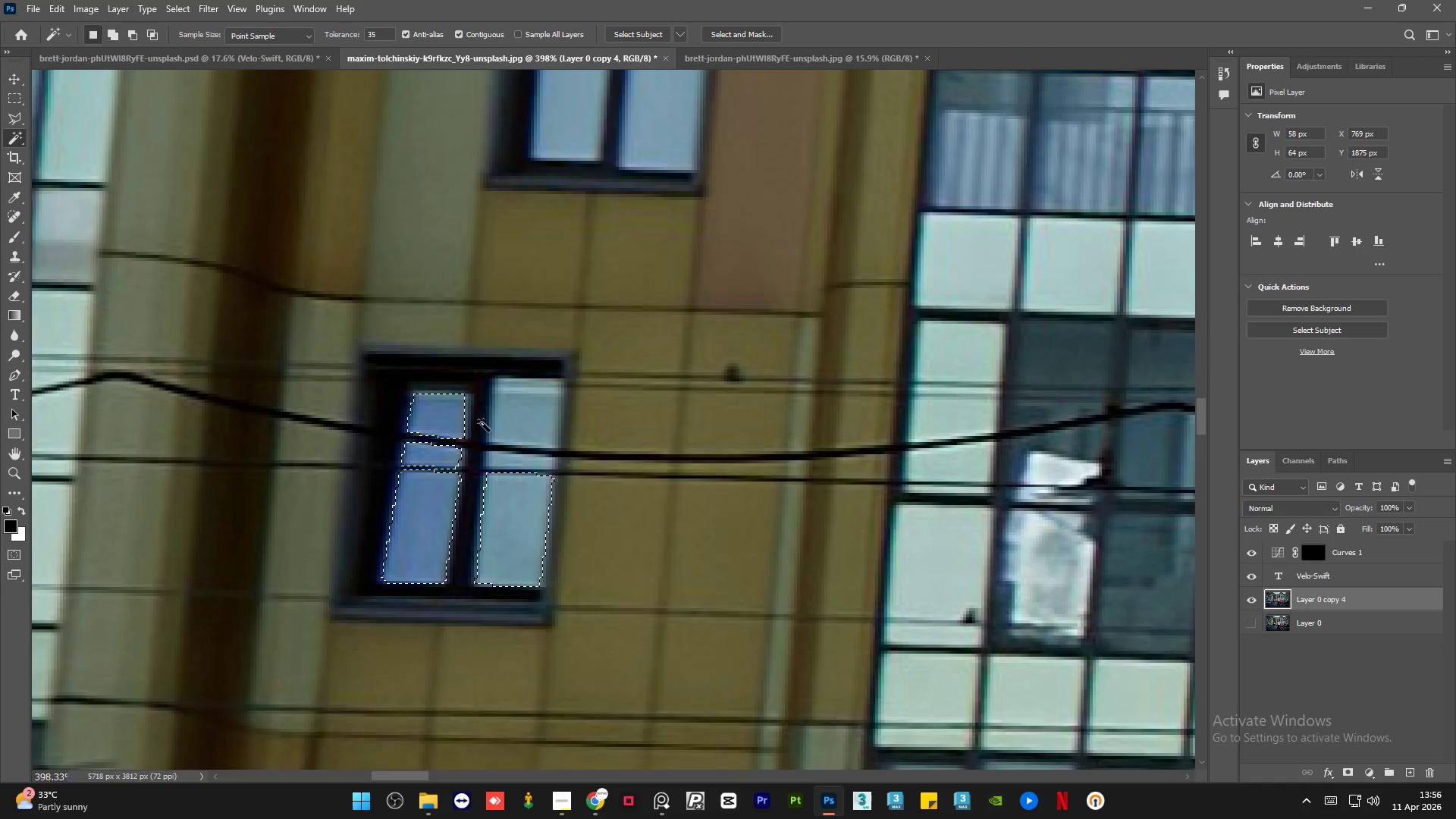 
hold_key(key=ShiftLeft, duration=0.33)
triple_click([530, 420])
 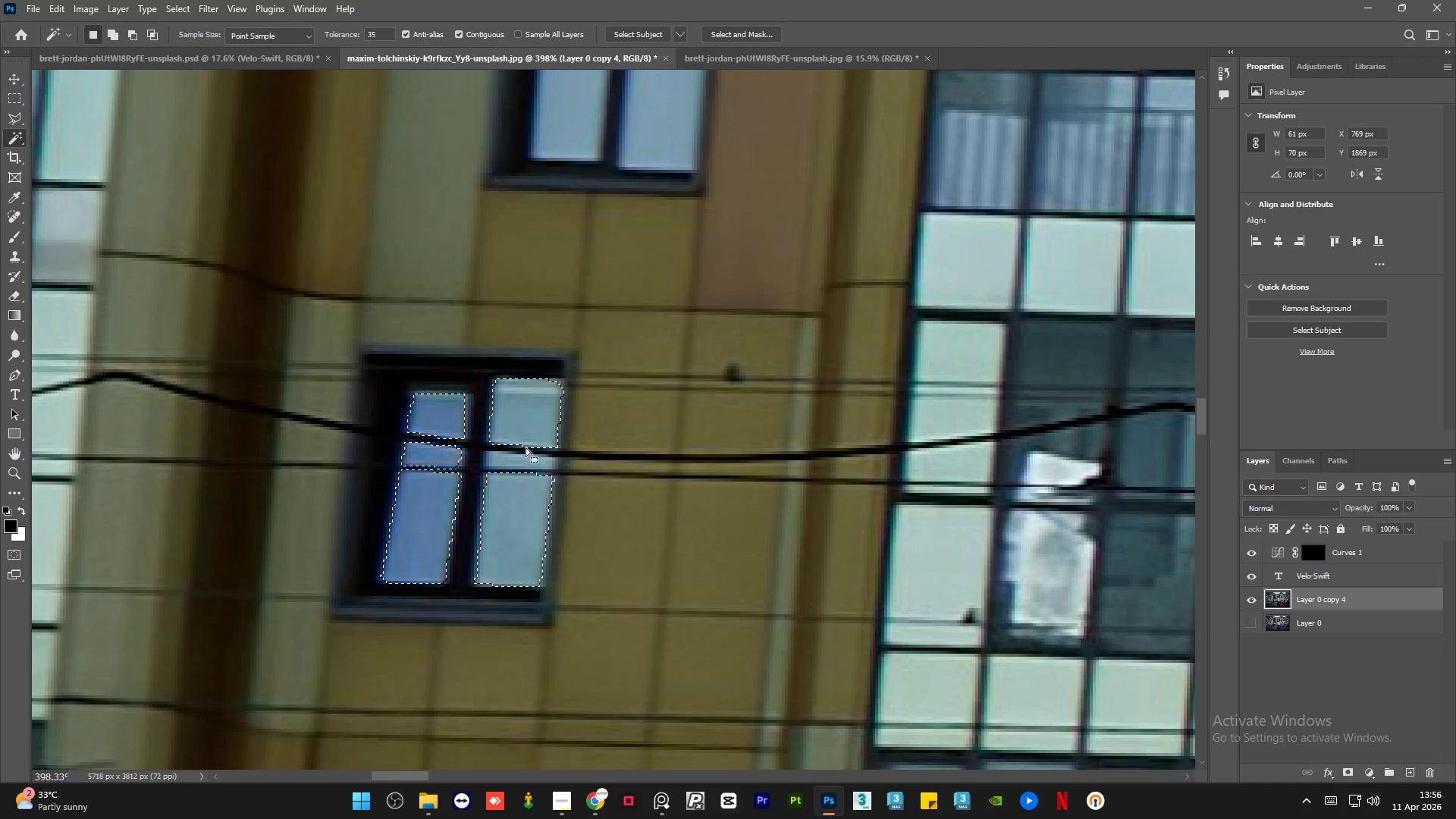 
hold_key(key=ShiftLeft, duration=0.56)
left_click([522, 460])
 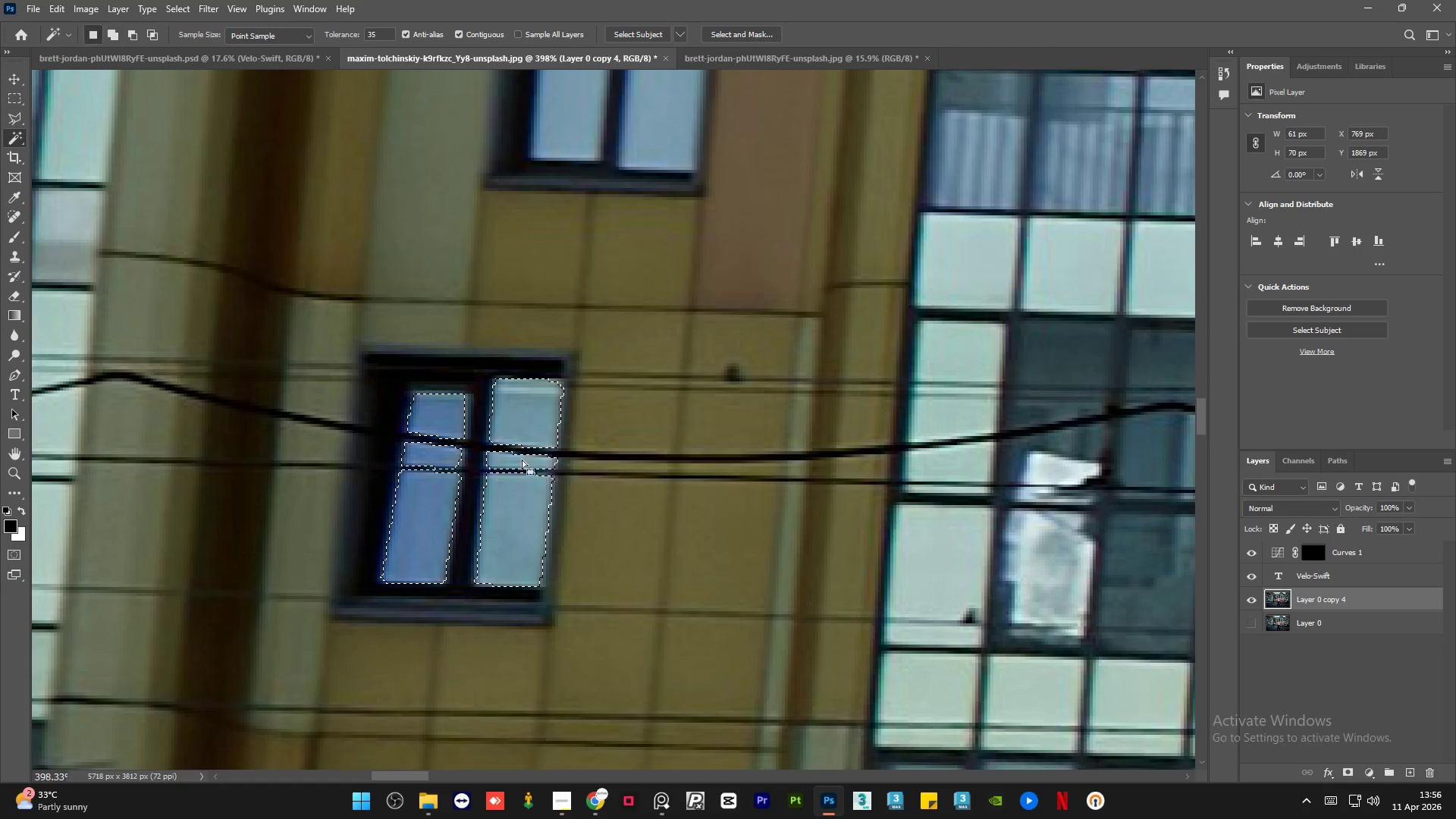 
hold_key(key=AltLeft, duration=0.94)
 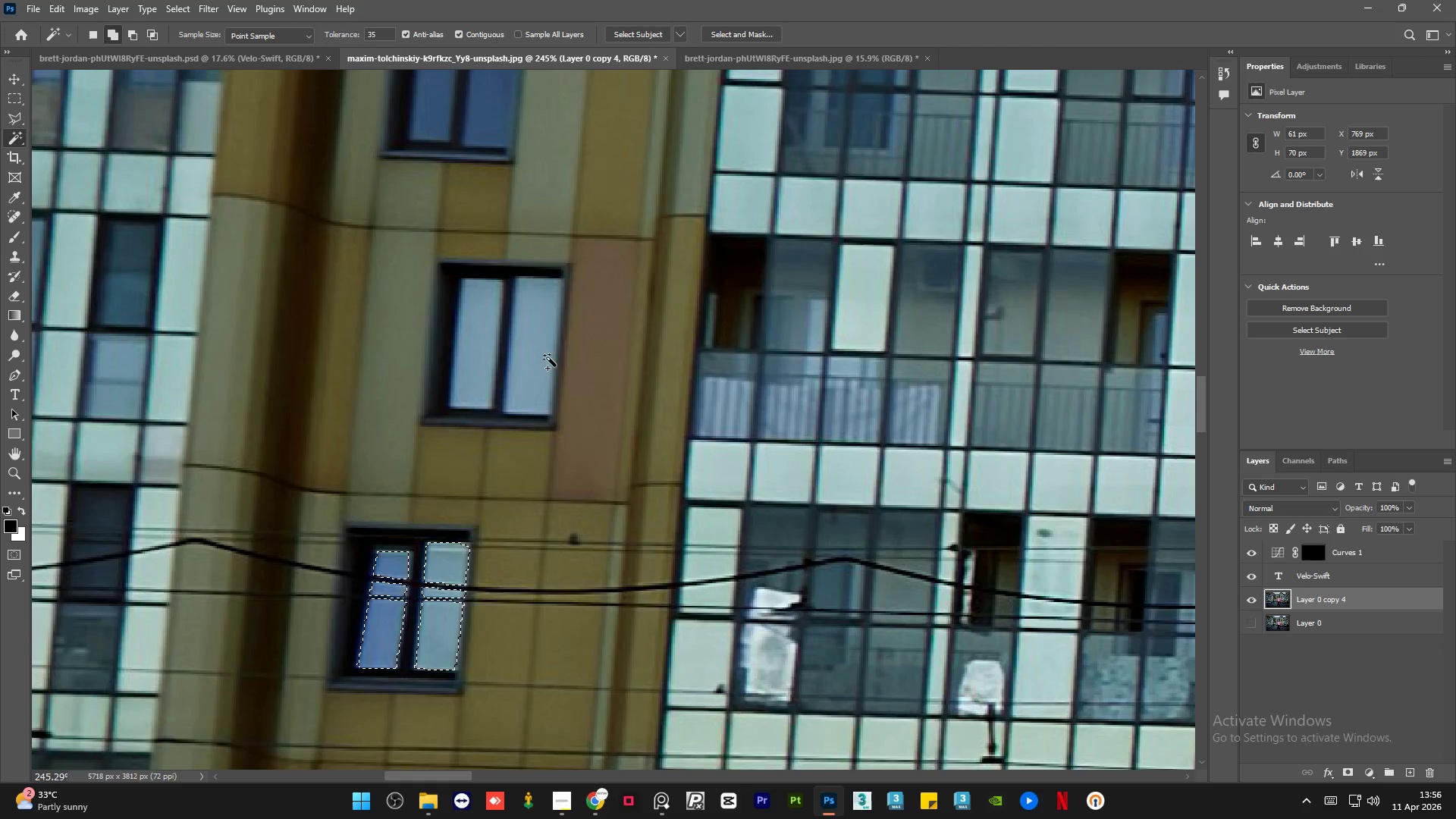 
hold_key(key=ShiftLeft, duration=1.39)
 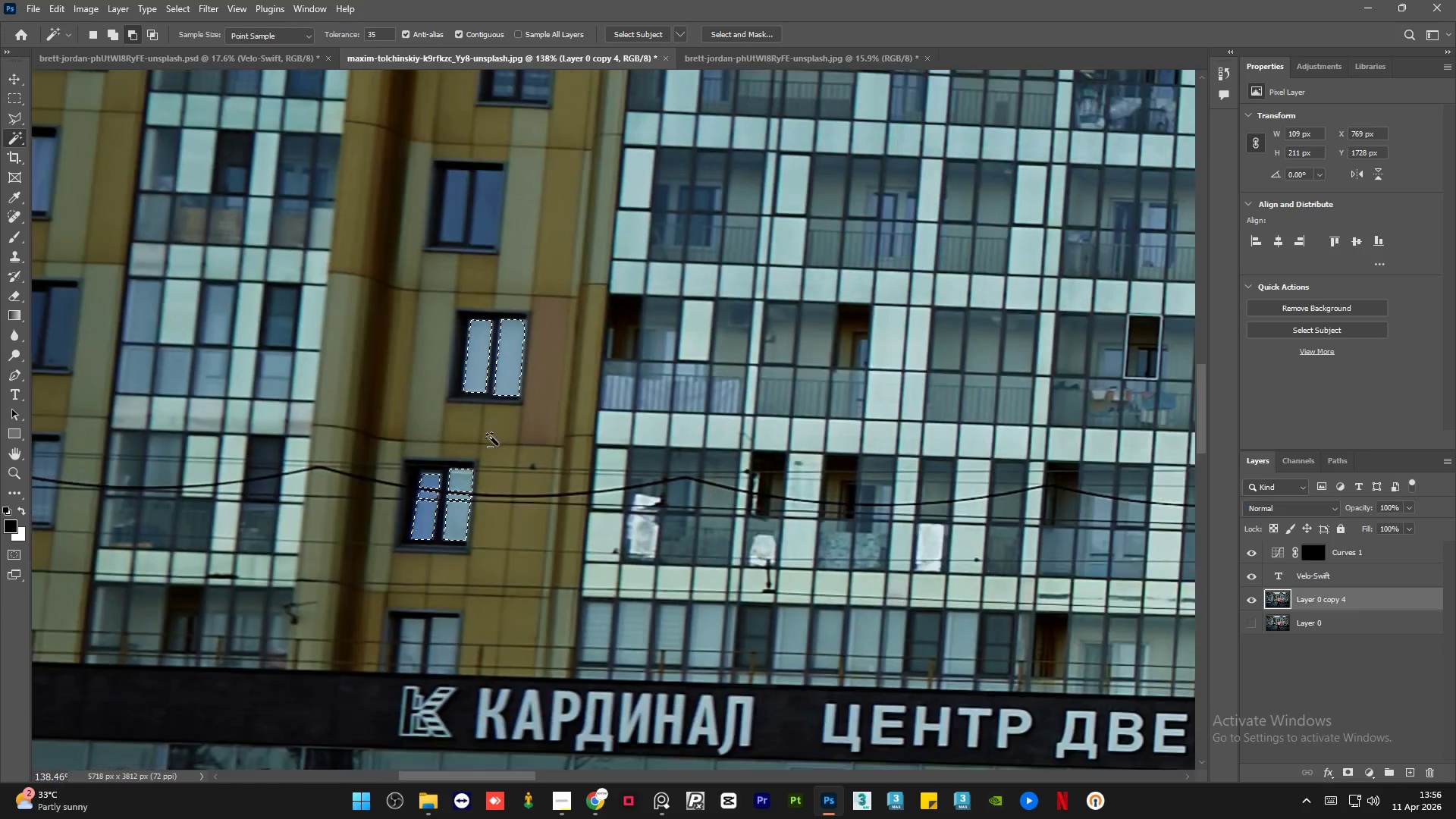 
scroll: coordinate [508, 337], scroll_direction: down, amount: 5.0
 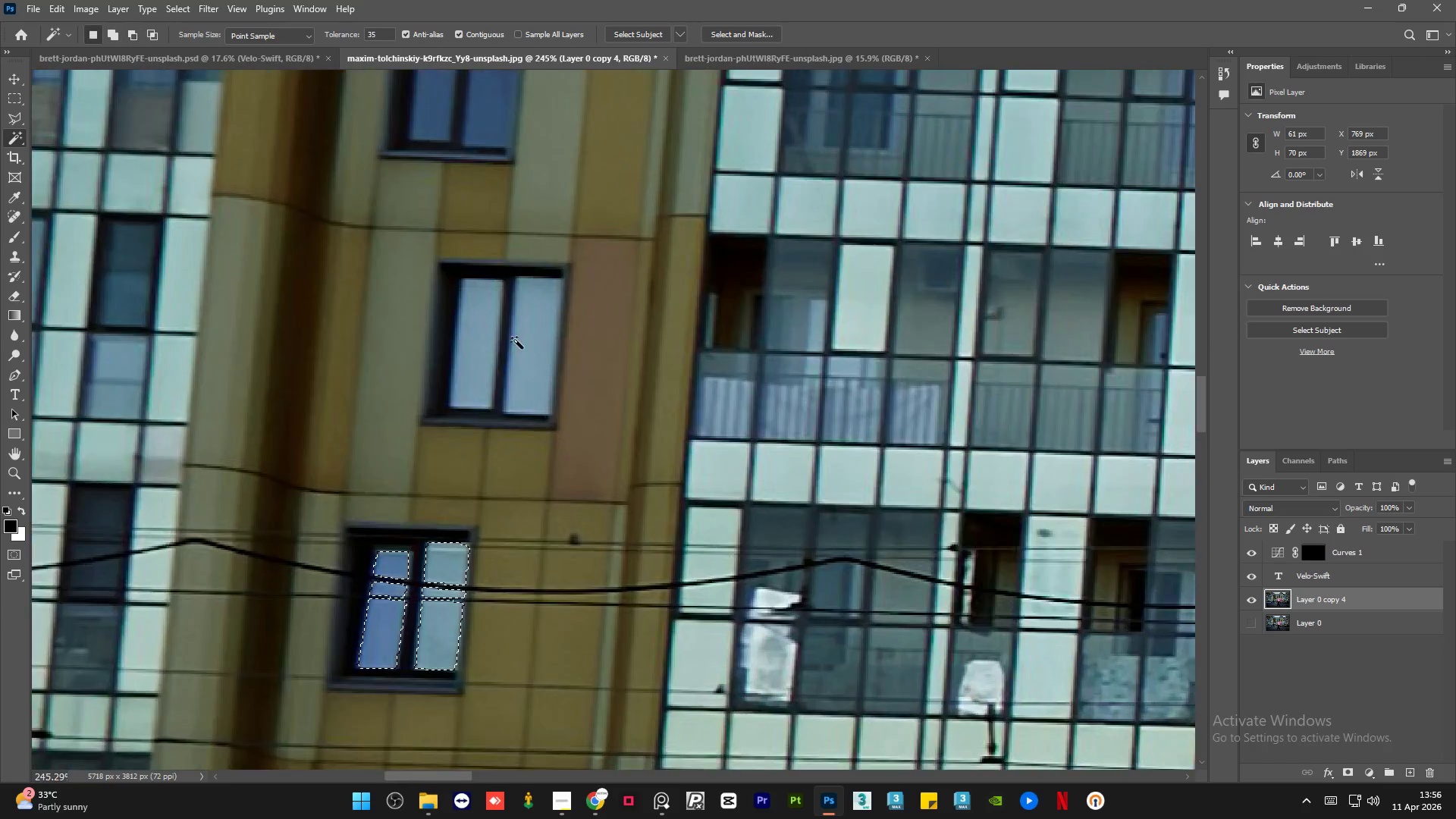 
left_click([522, 355])
 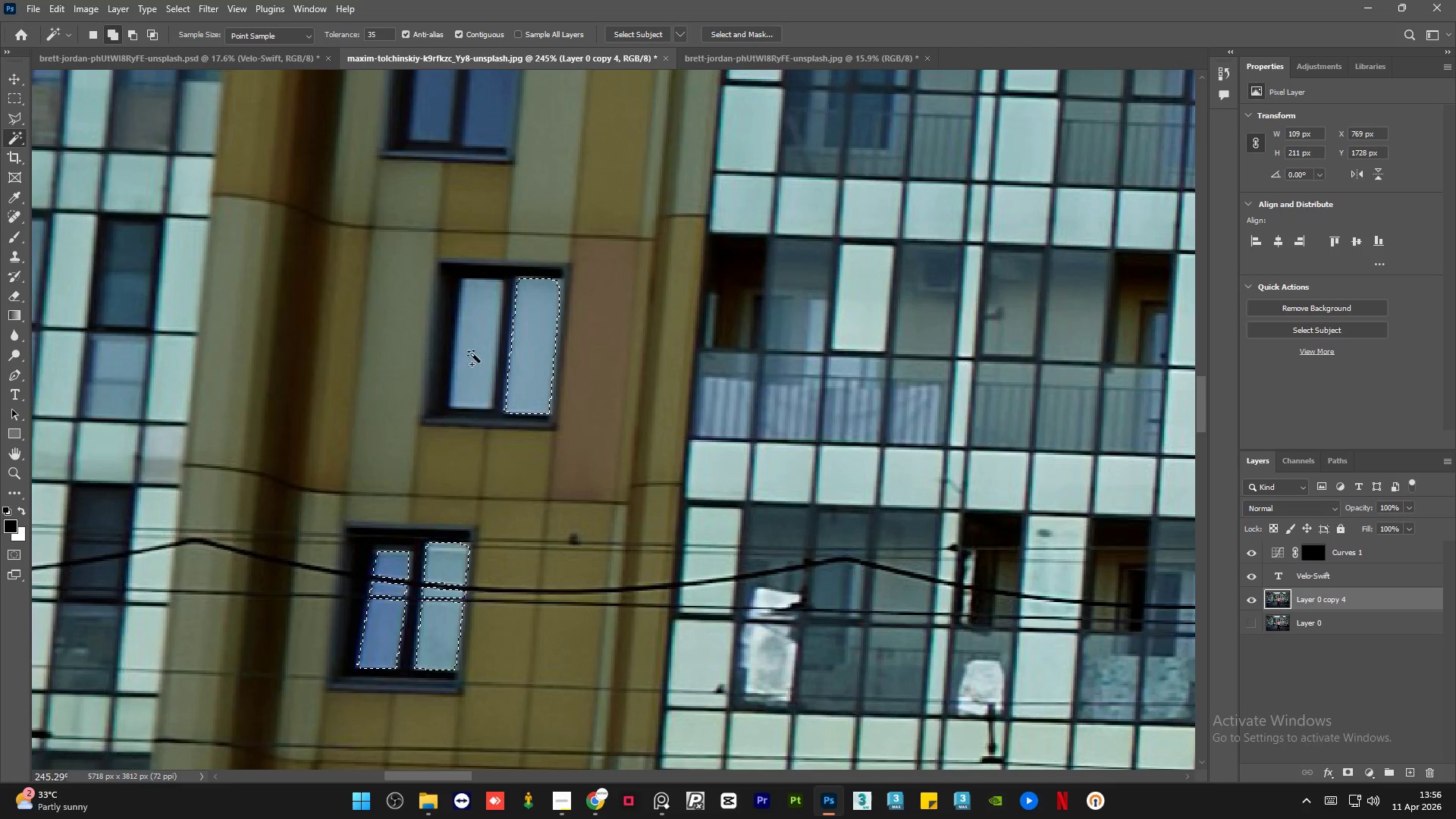 
left_click([478, 353])
 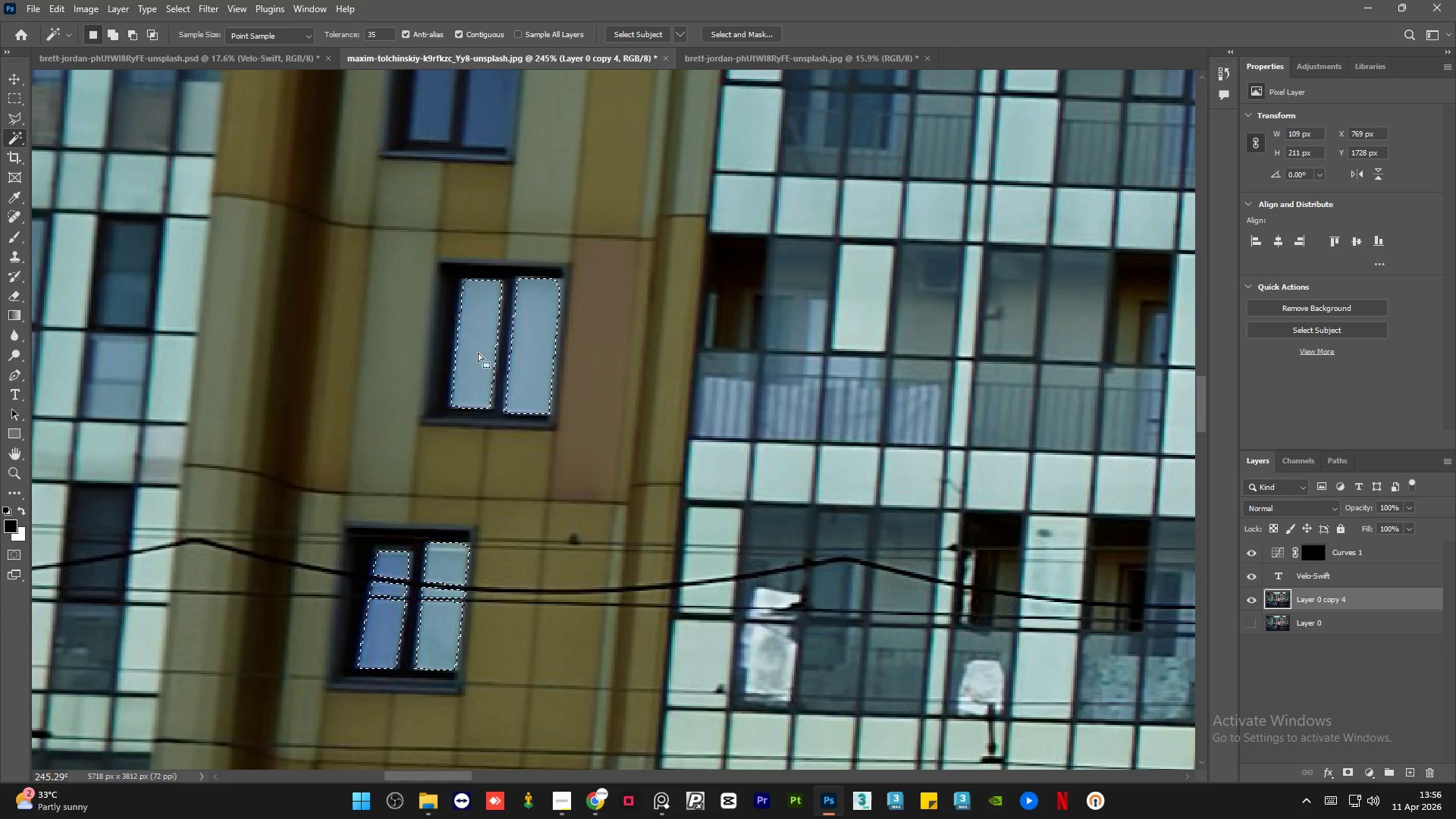 
hold_key(key=AltLeft, duration=1.5)
scroll: coordinate [486, 452], scroll_direction: down, amount: 12.0
 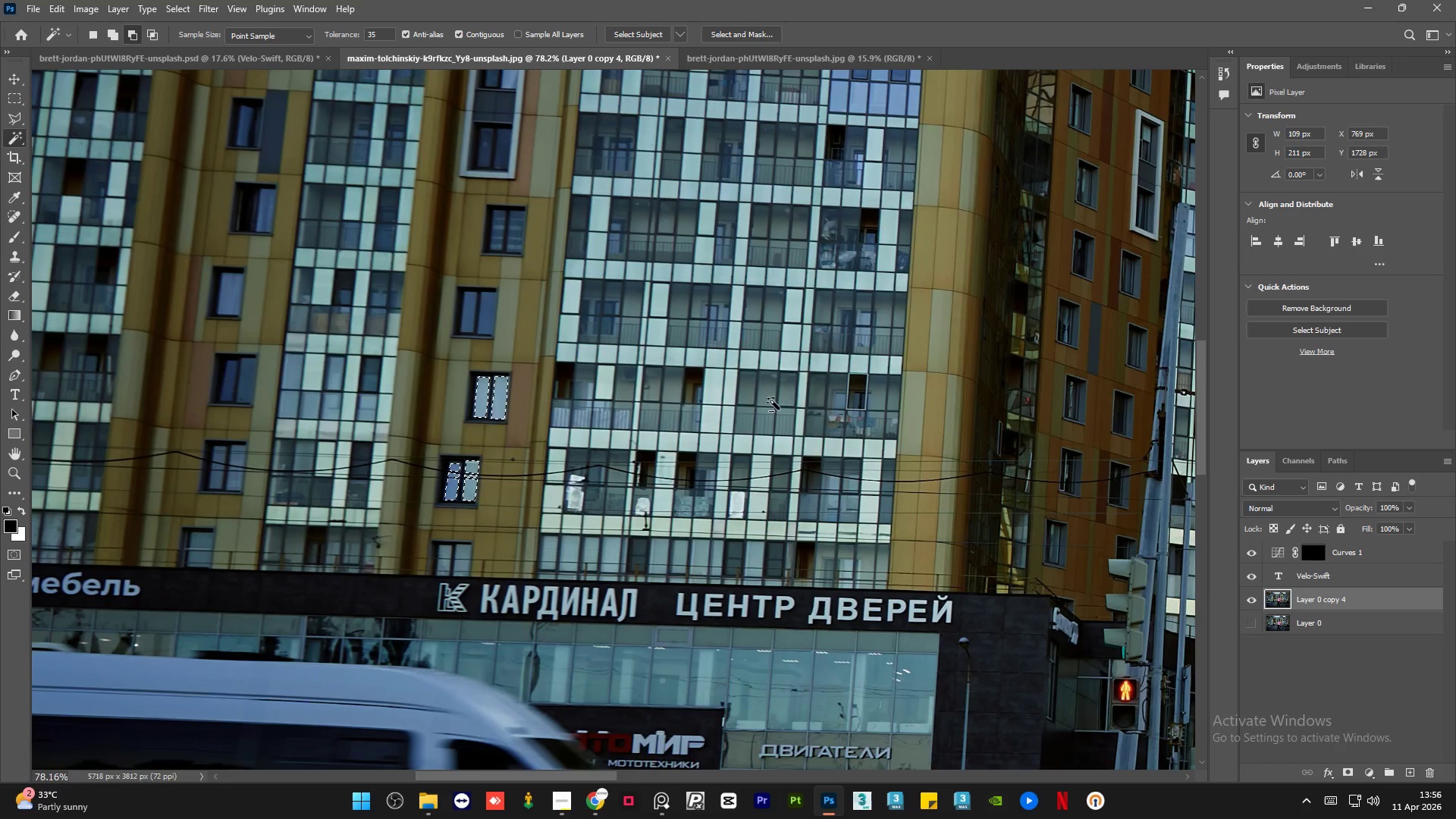 
hold_key(key=AltLeft, duration=0.45)
 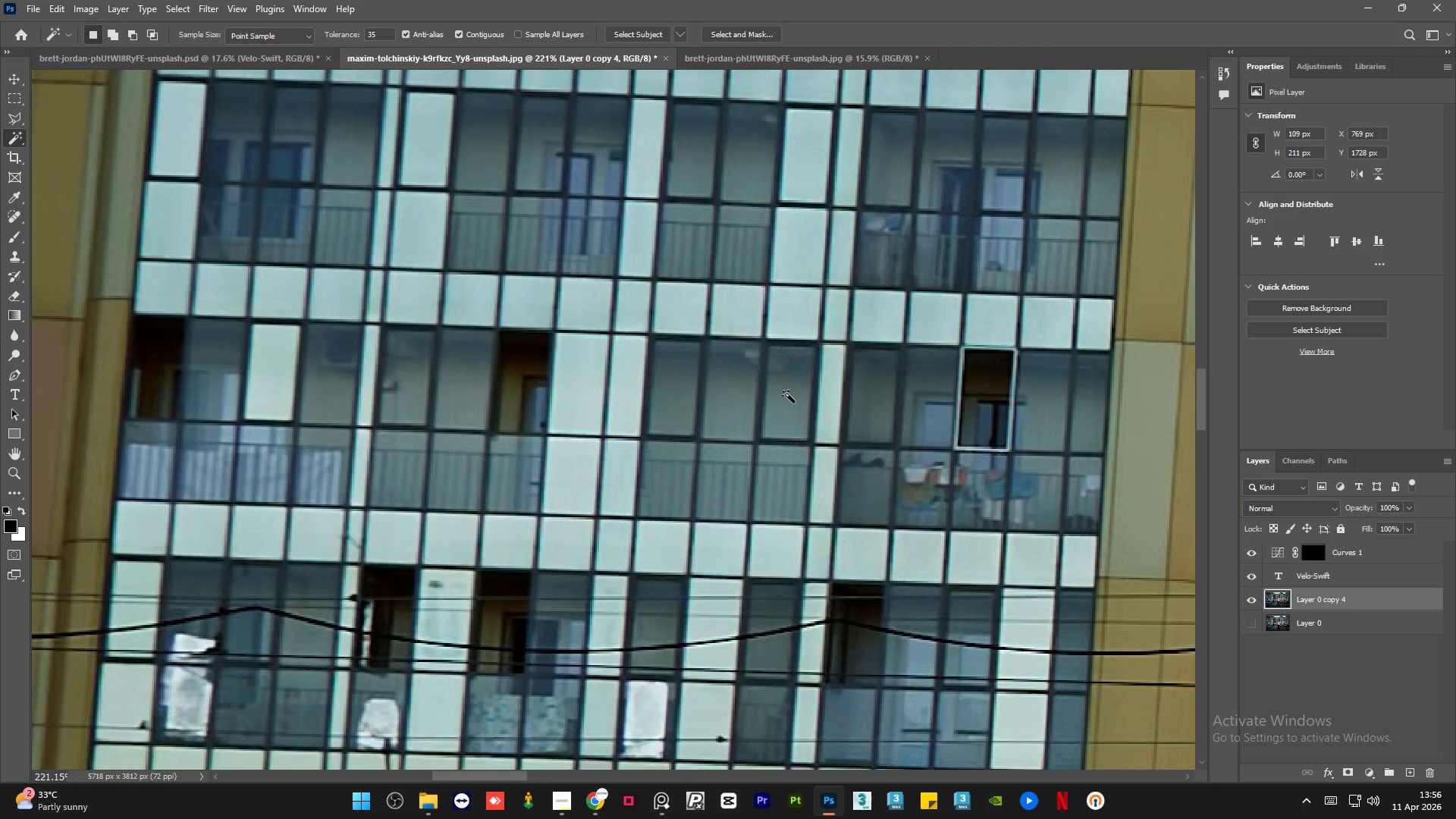 
hold_key(key=ShiftLeft, duration=0.31)
left_click([787, 396])
 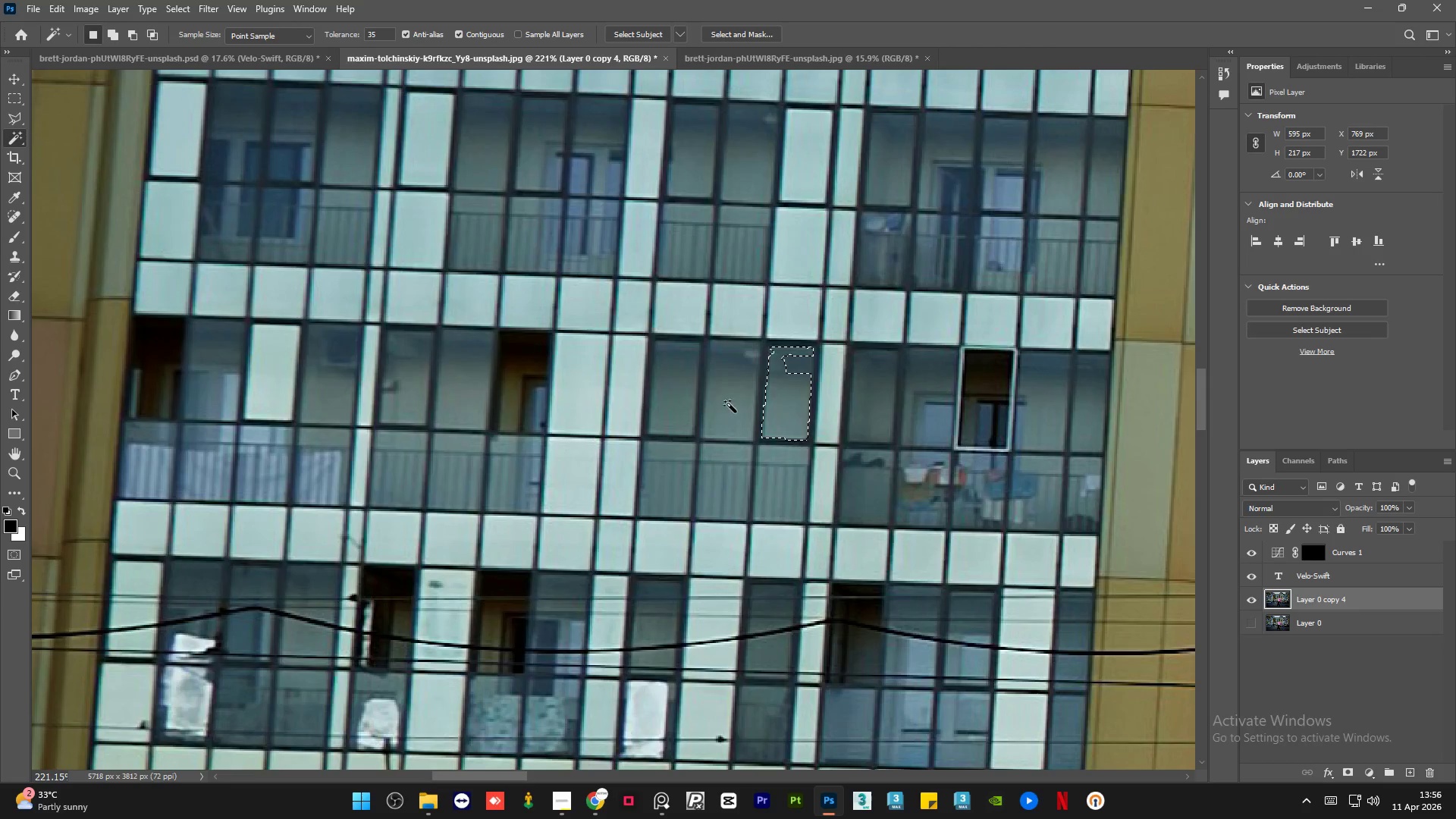 
scroll: coordinate [787, 388], scroll_direction: up, amount: 11.0
 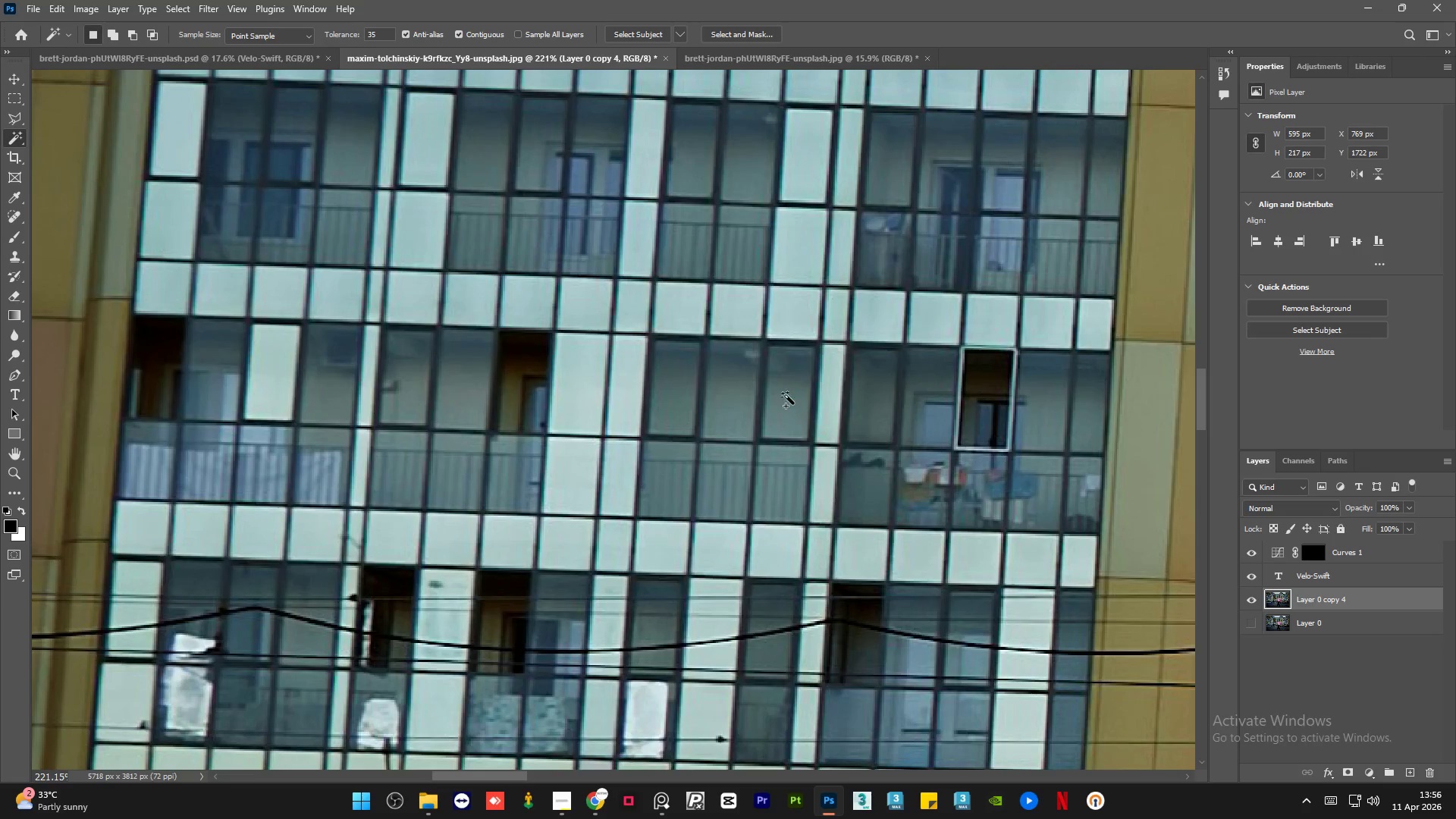 
hold_key(key=ShiftLeft, duration=0.53)
left_click([736, 398])
 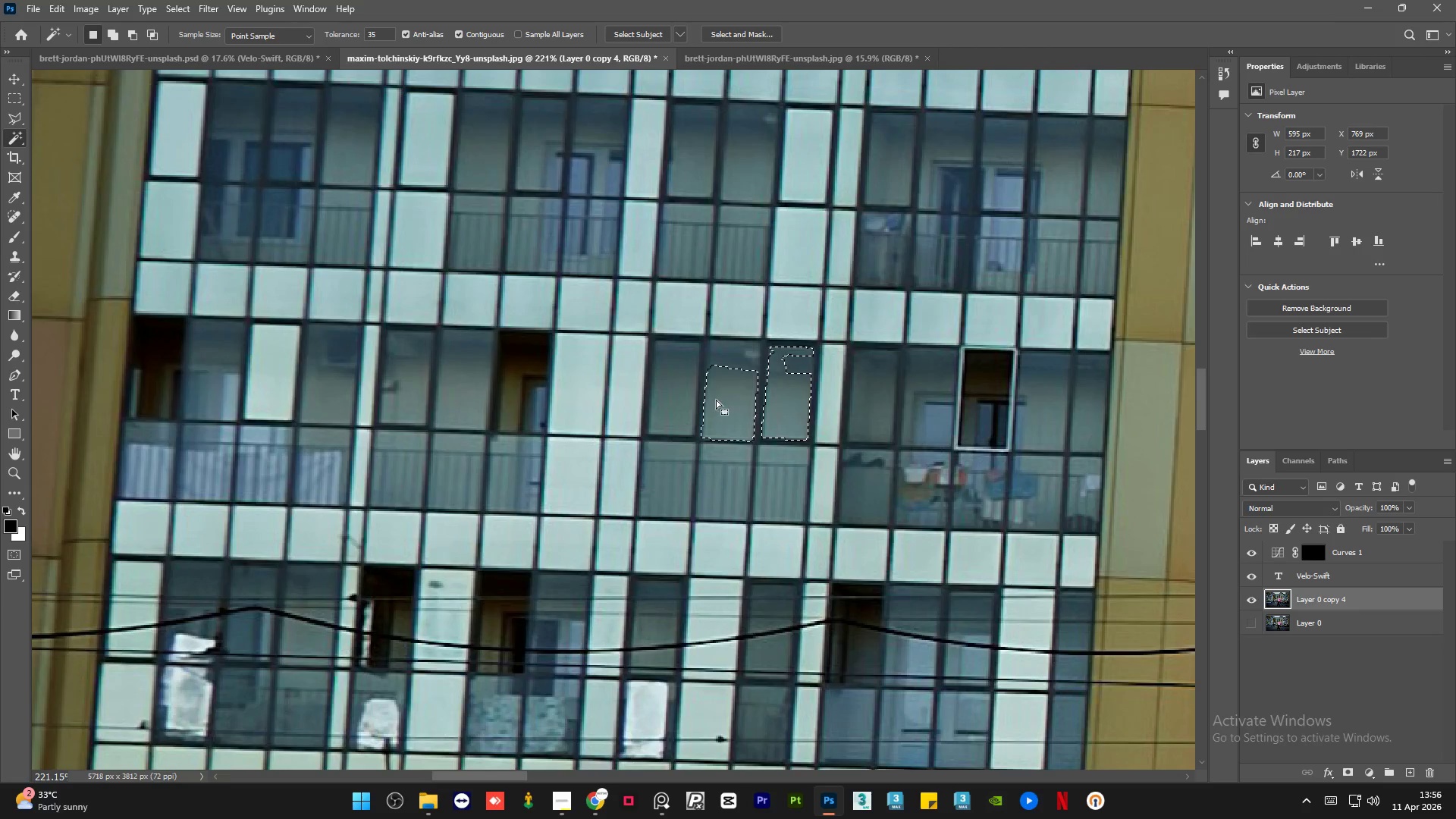 
hold_key(key=ShiftLeft, duration=0.55)
left_click([681, 380])
 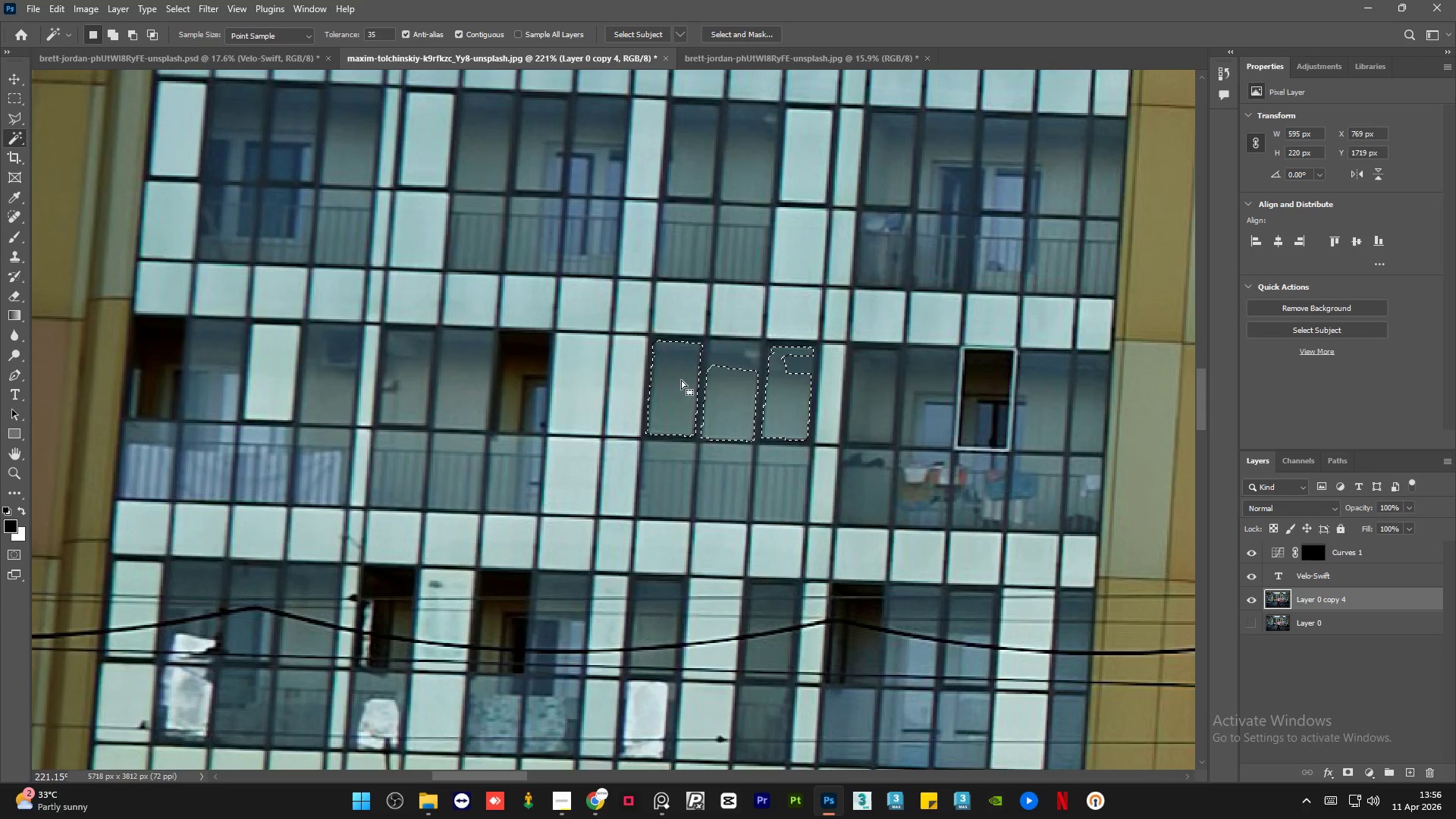 
hold_key(key=AltLeft, duration=0.52)
 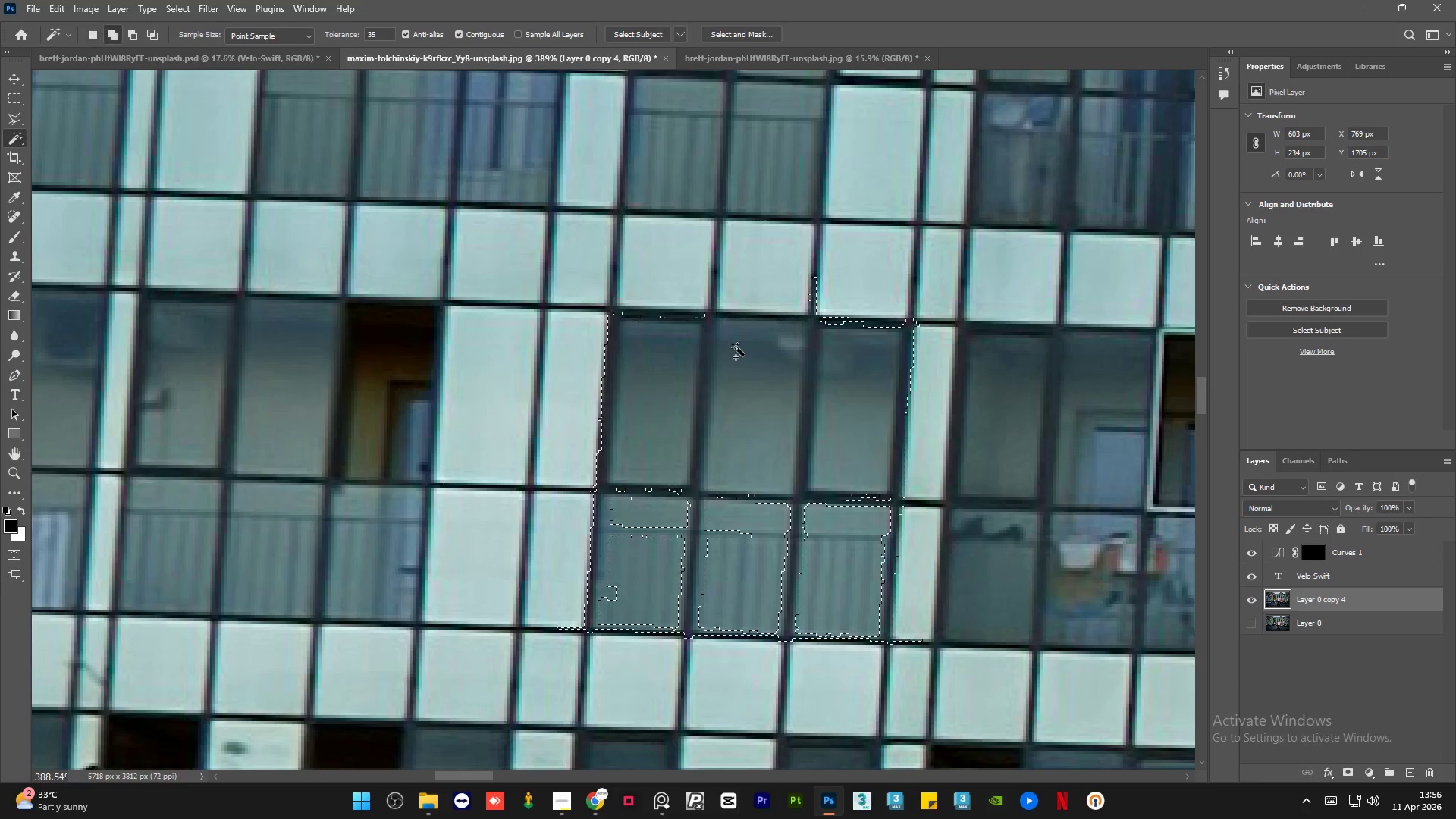 
hold_key(key=ShiftLeft, duration=0.53)
 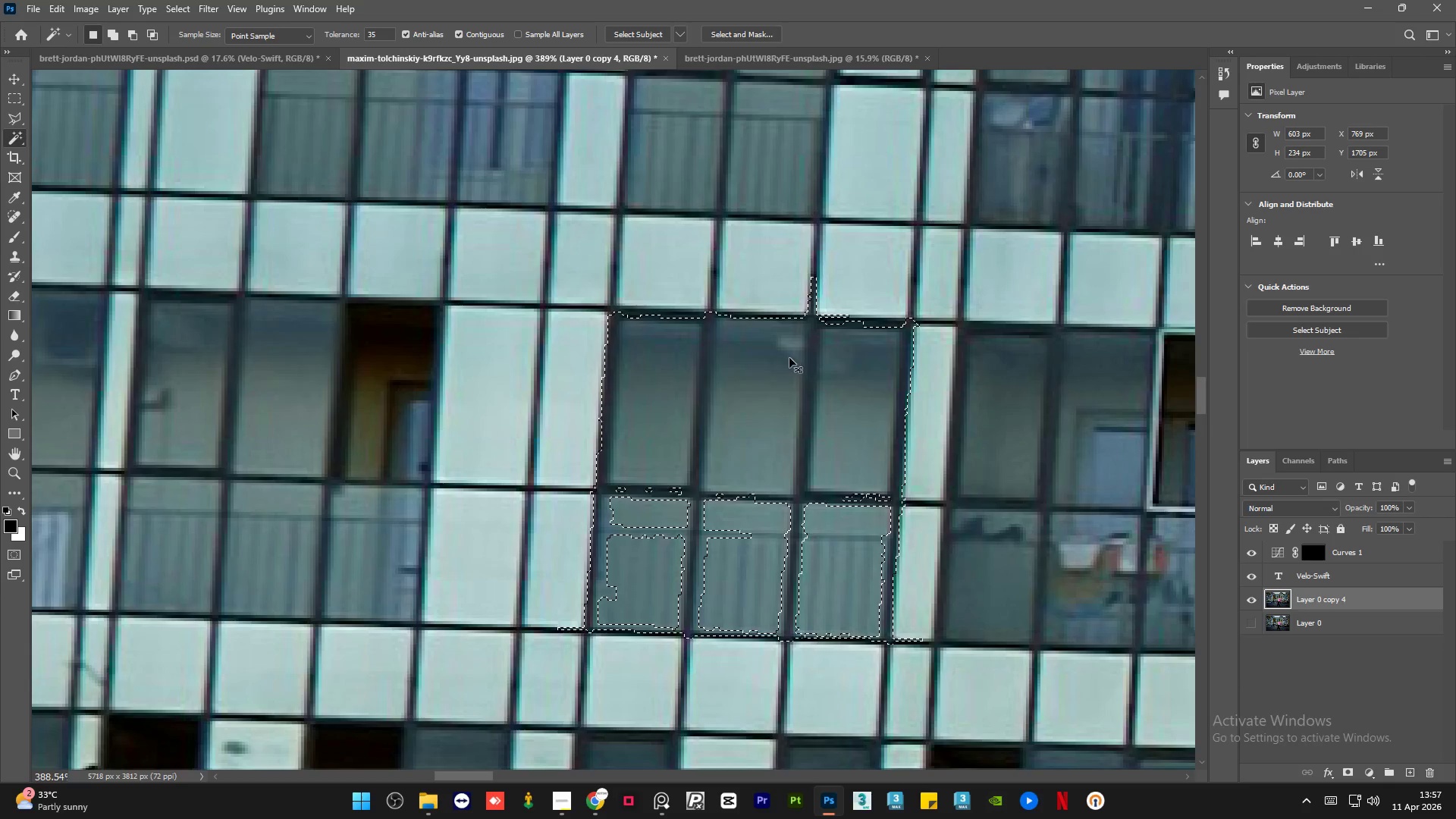 
scroll: coordinate [699, 368], scroll_direction: up, amount: 6.0
 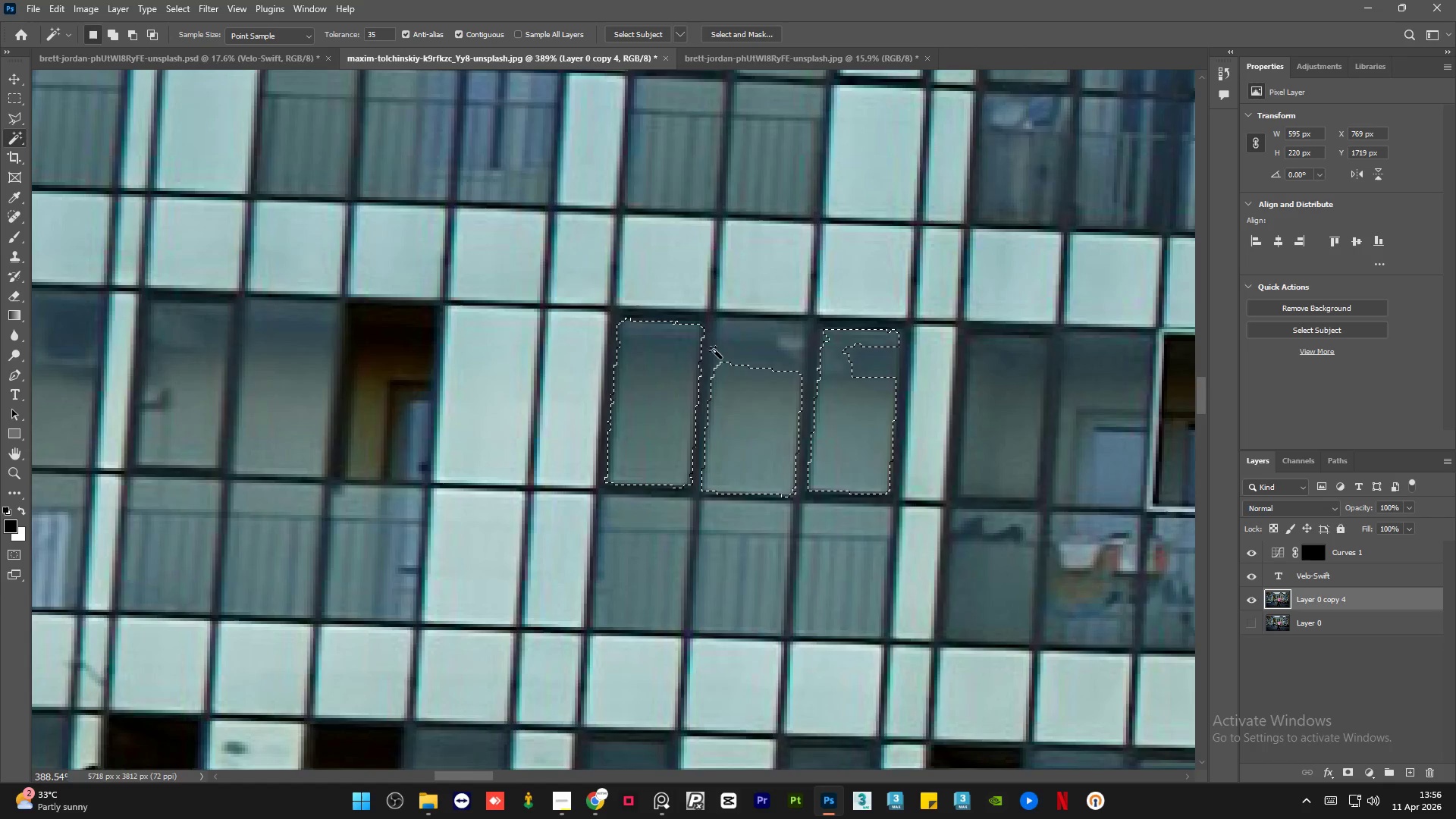 
left_click([736, 345])
 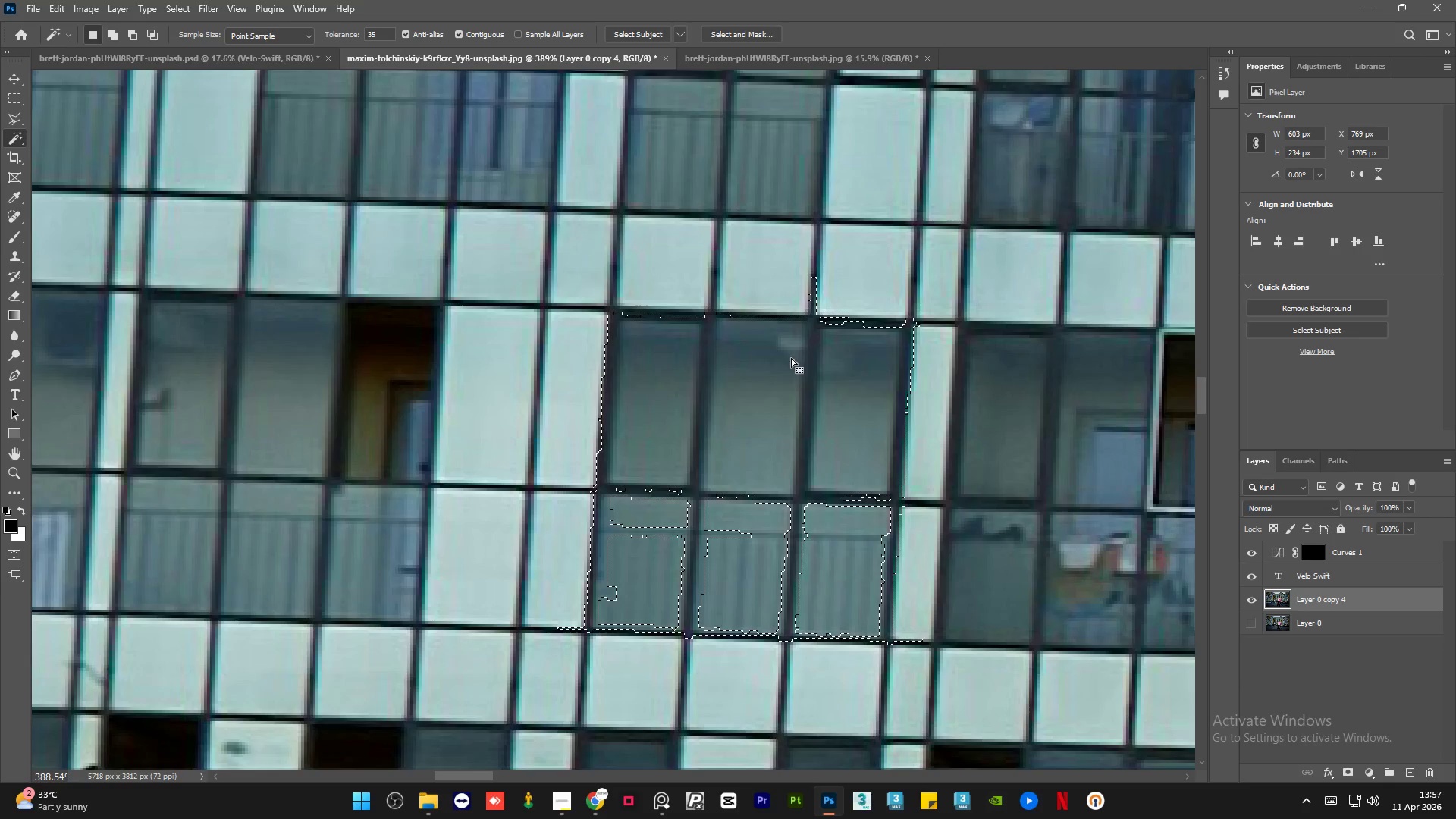 
key(Control+D)
 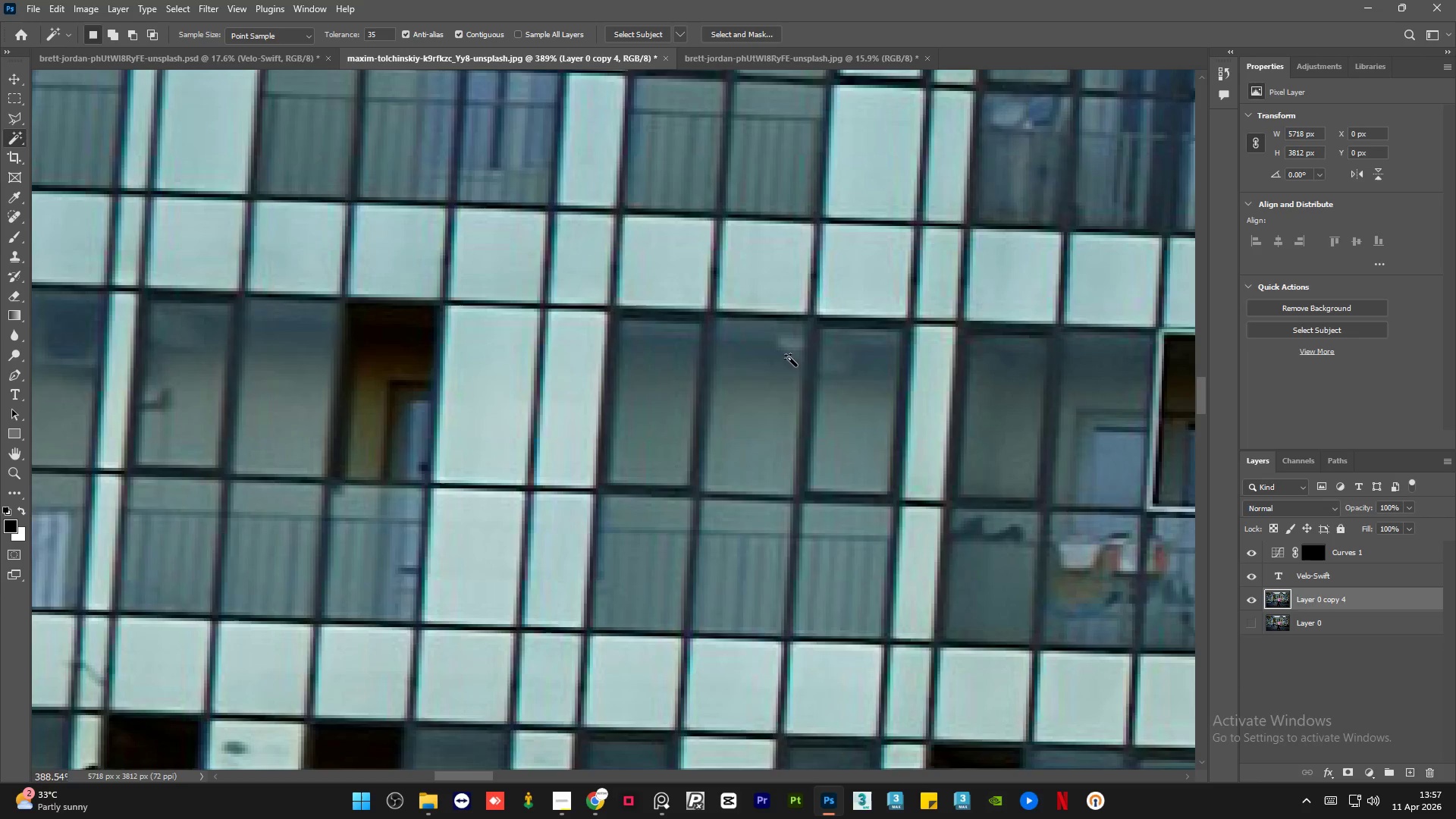 
hold_key(key=AltLeft, duration=0.98)
scroll: coordinate [697, 435], scroll_direction: down, amount: 13.0
 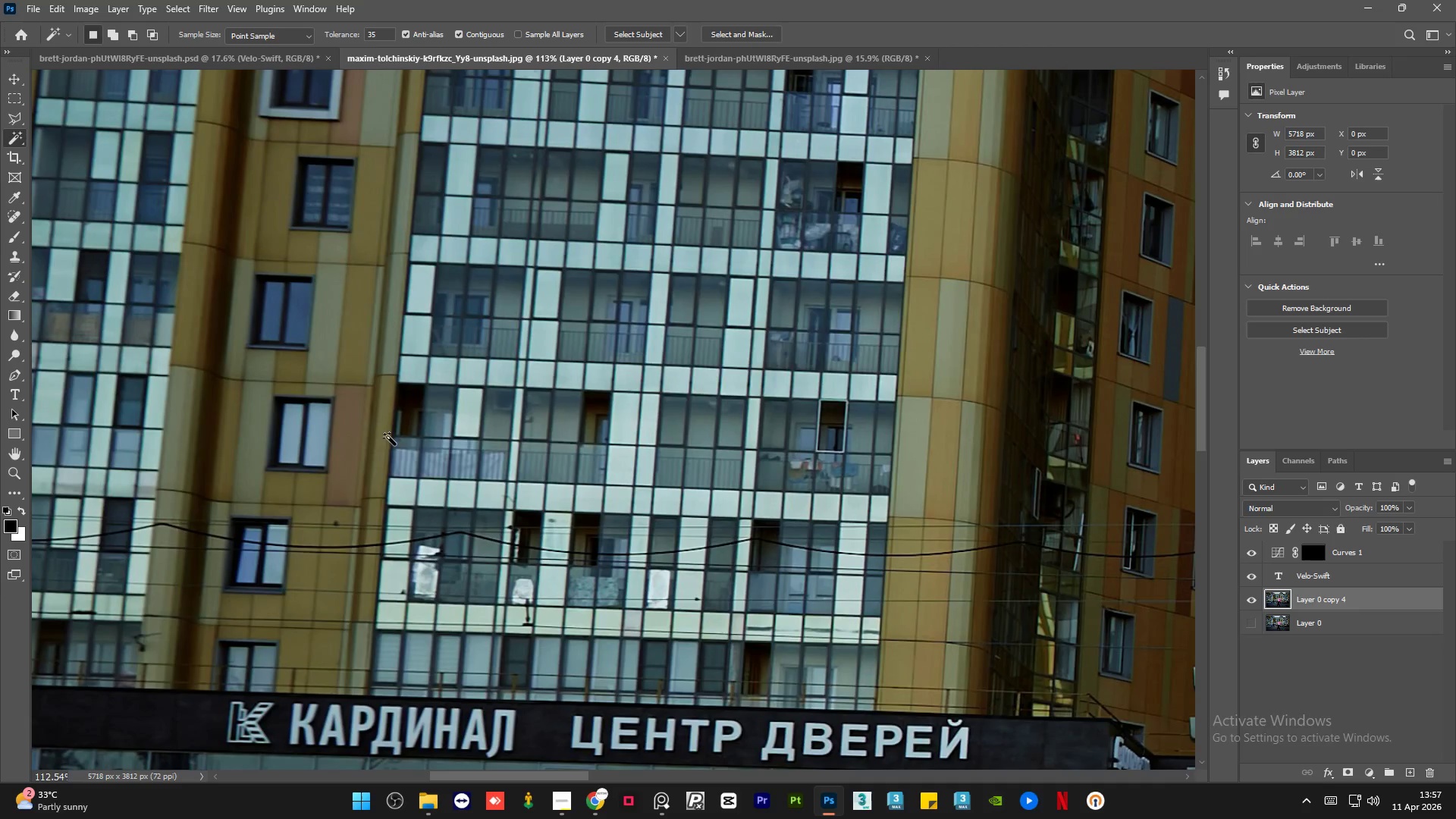 
key(Alt+AltLeft)
 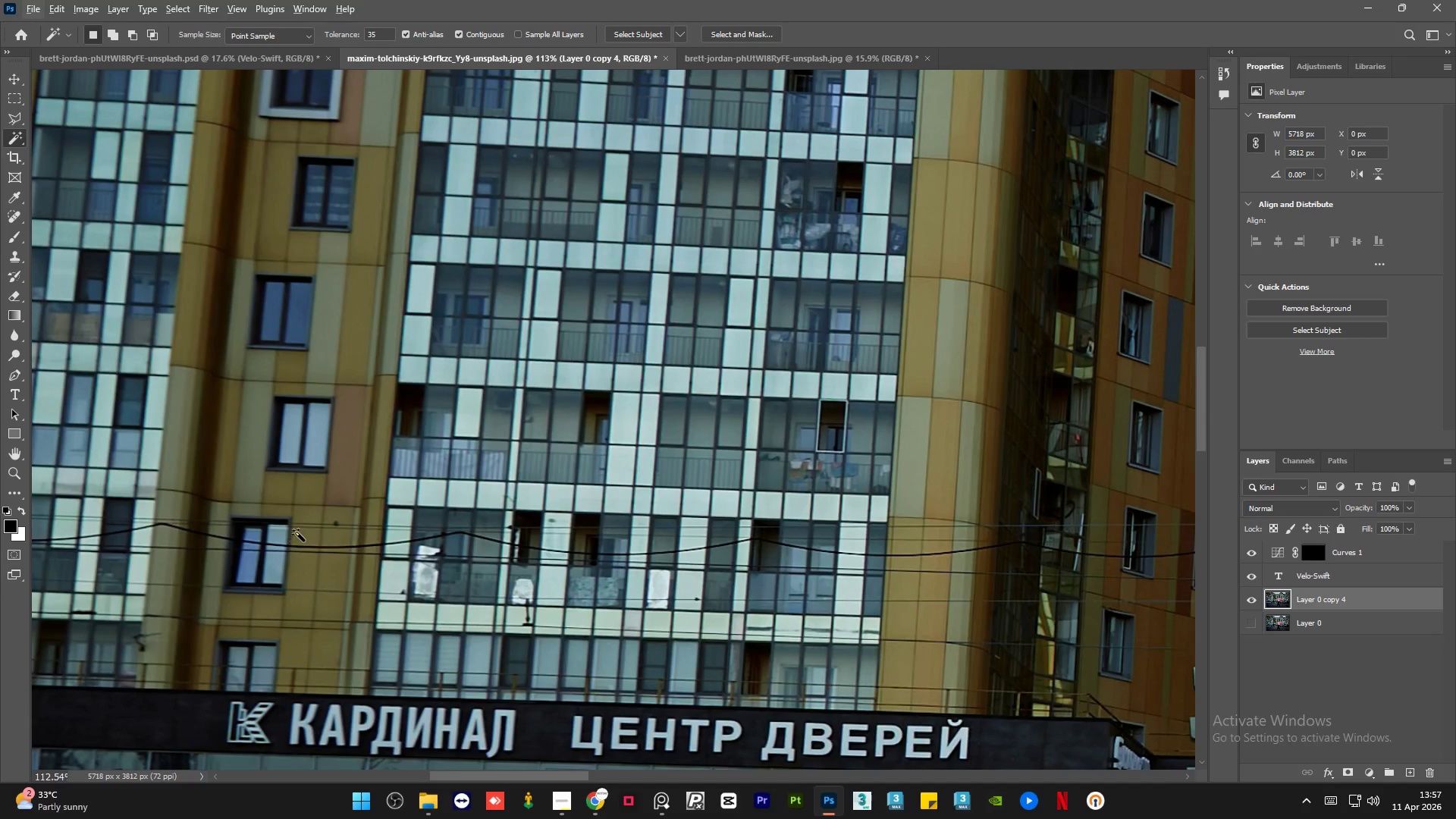 
key(Control+Z)
 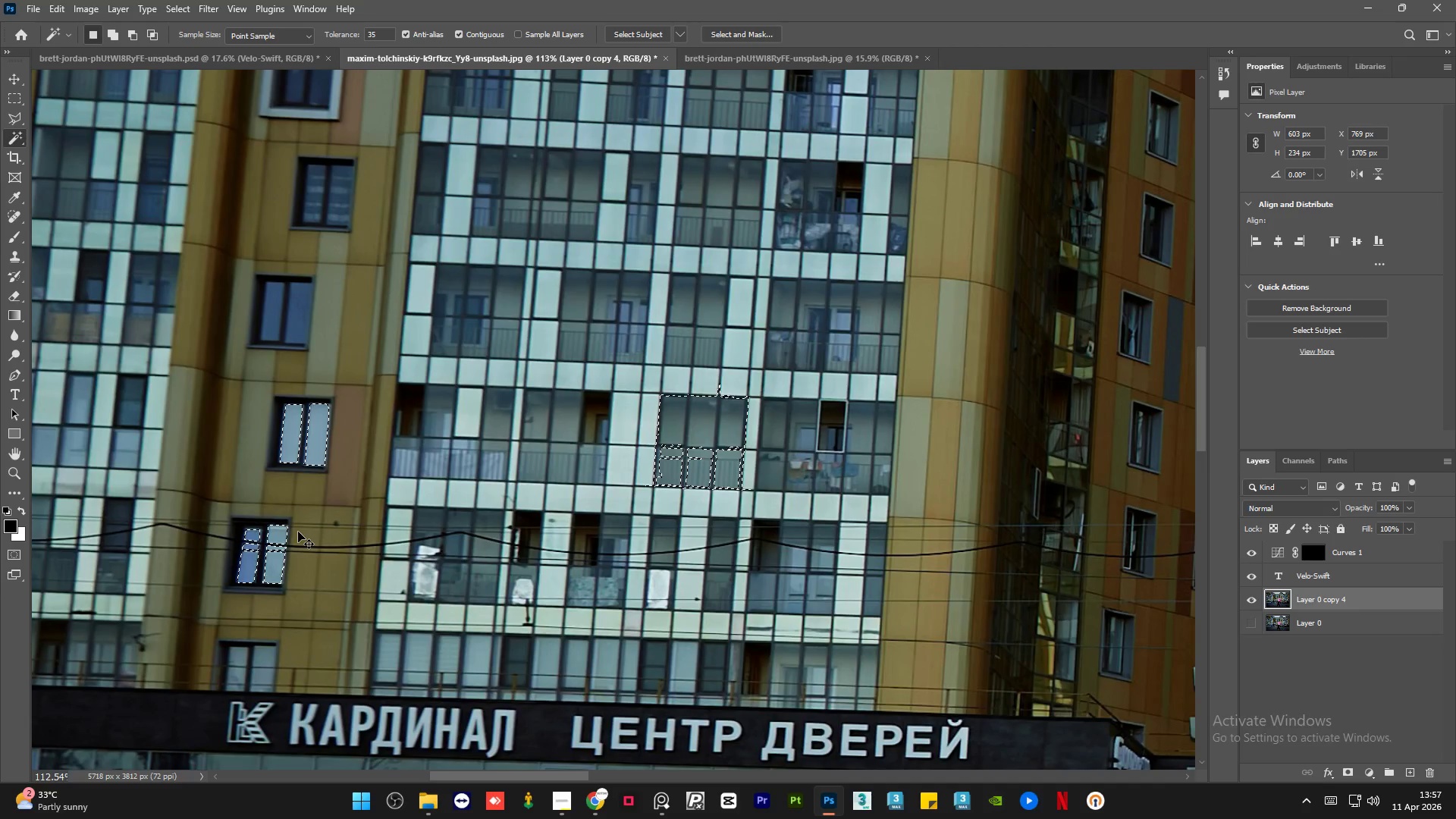 
key(Control+Z)
 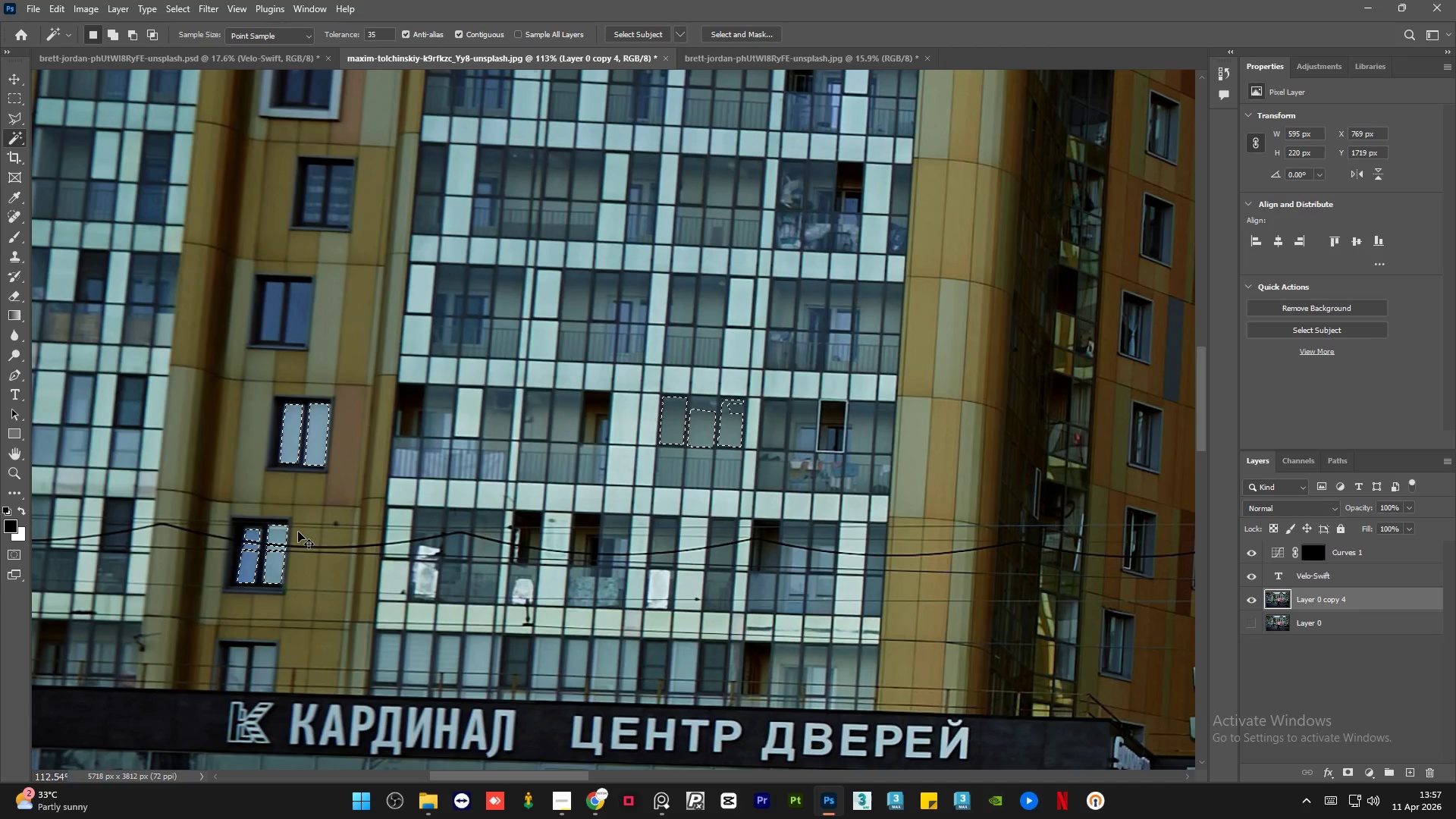 
key(Control+Z)
 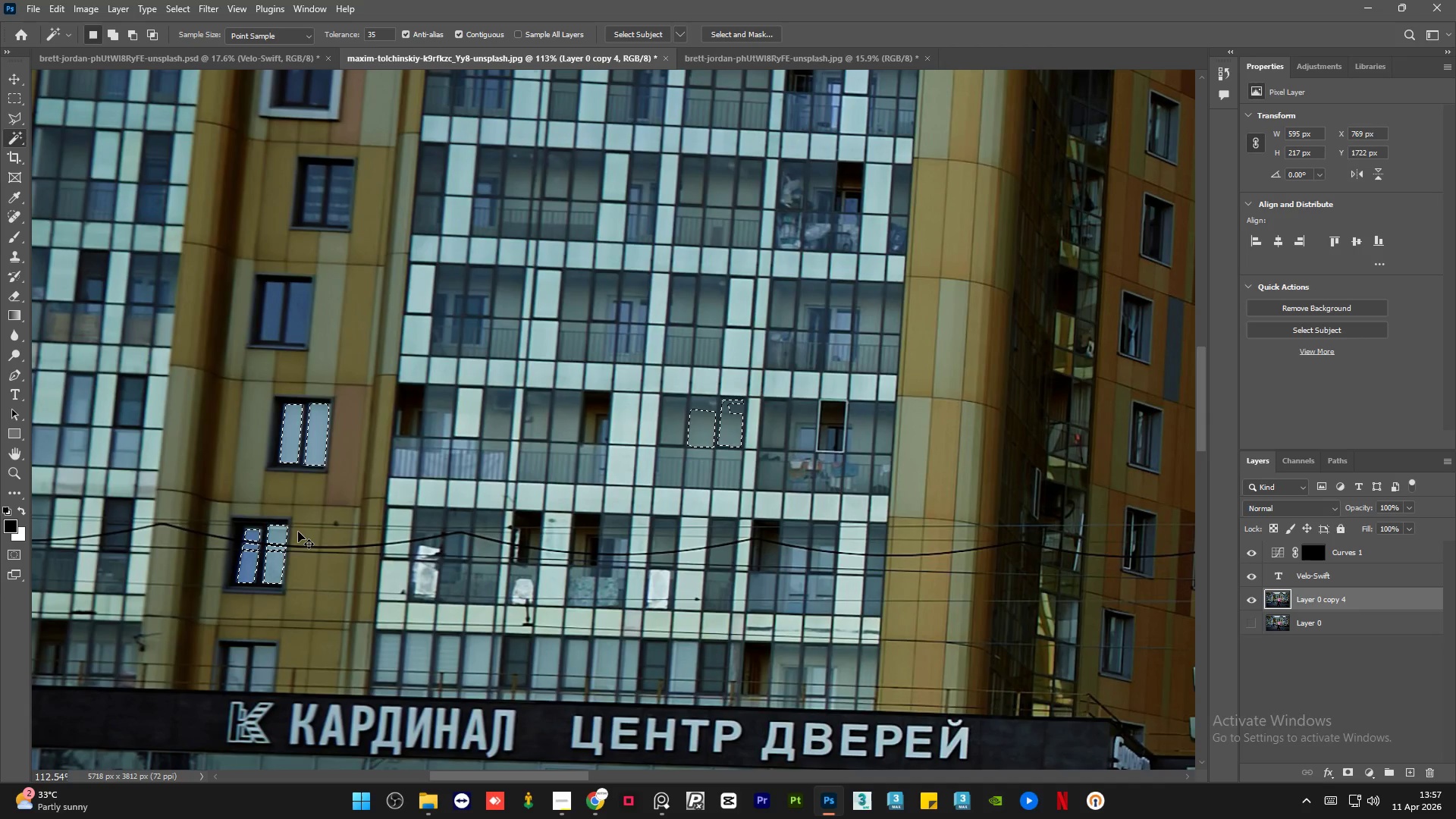 
key(Control+Z)
 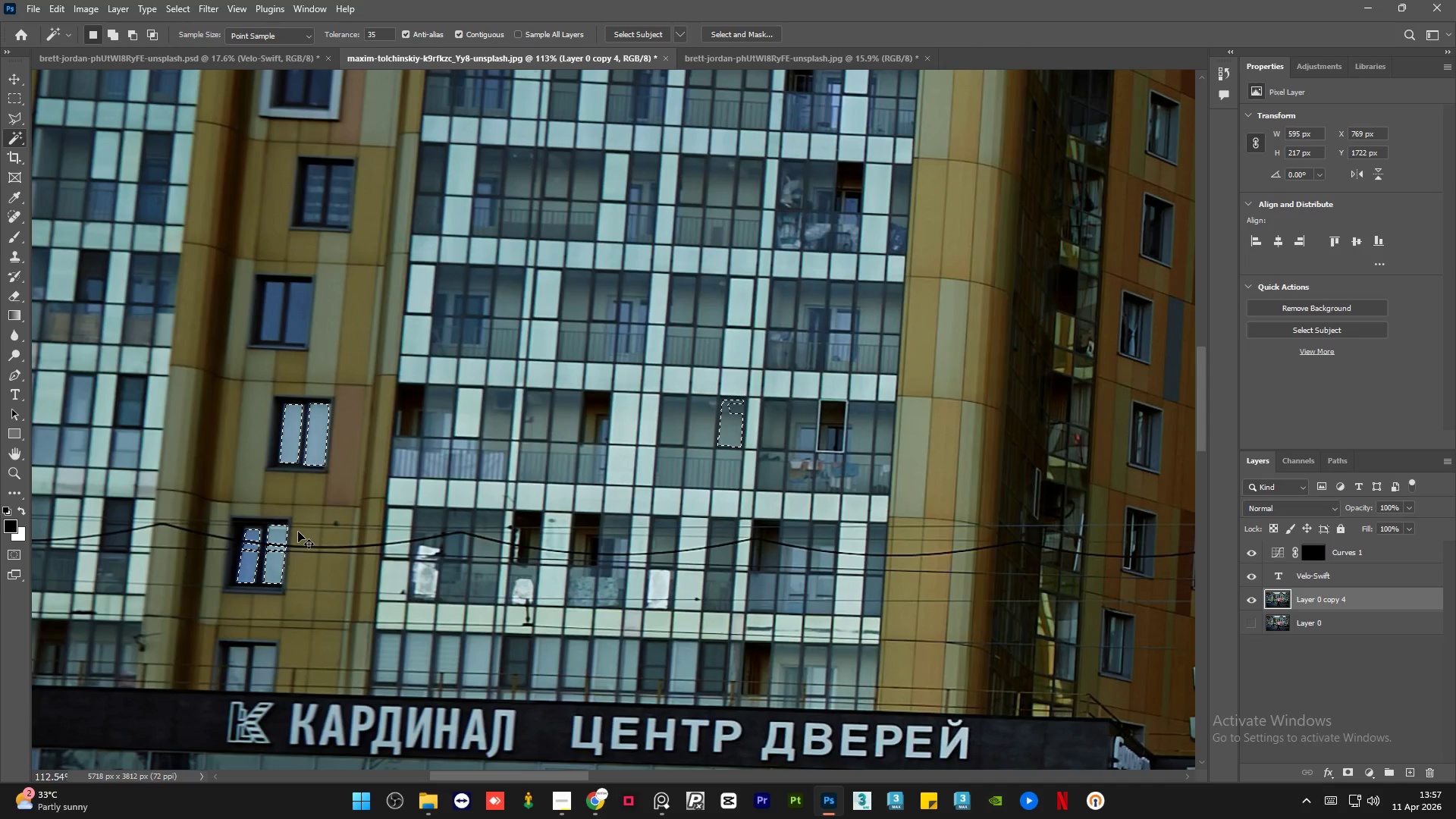 
key(Control+Z)
 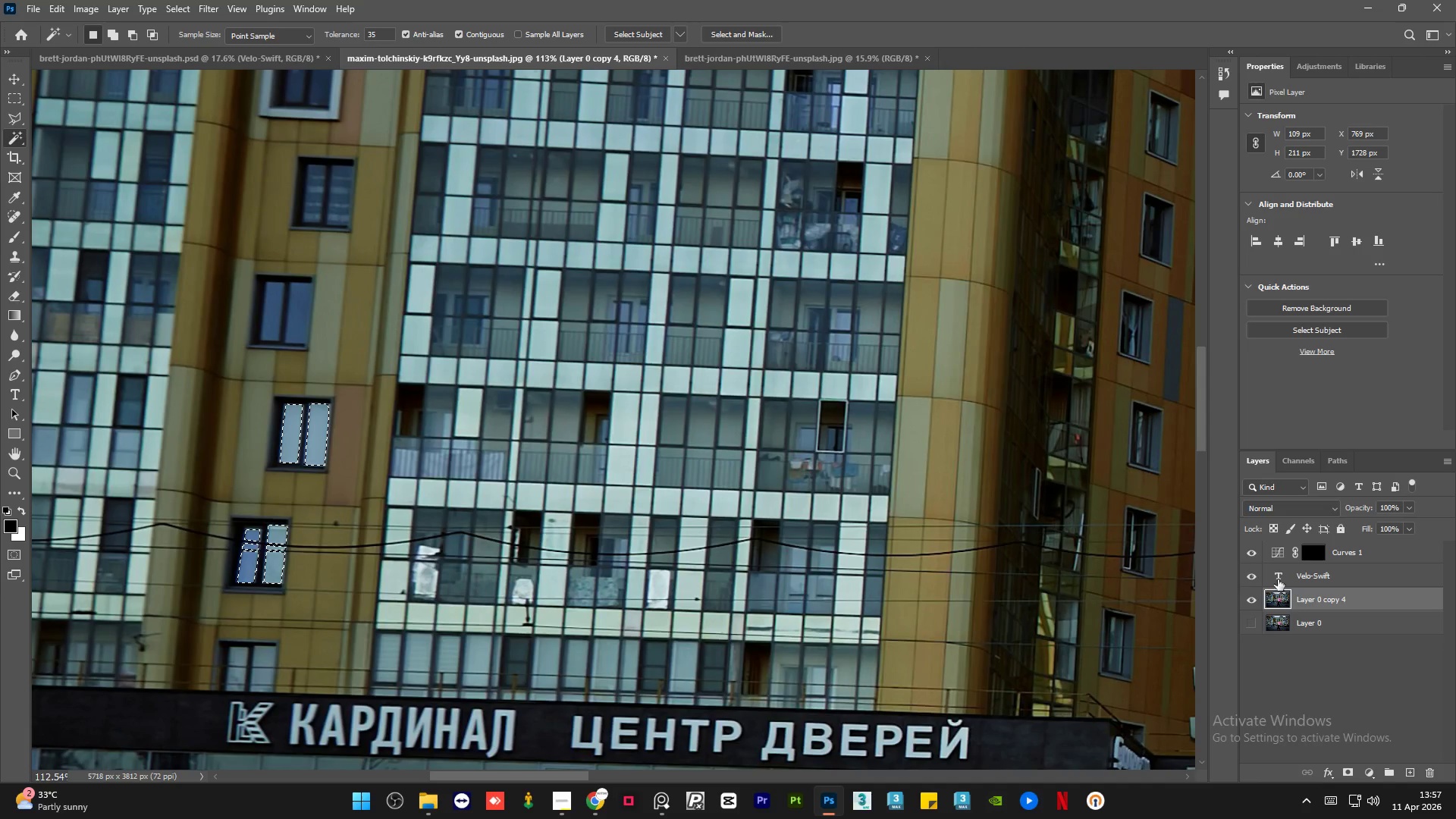 
left_click([1316, 551])
 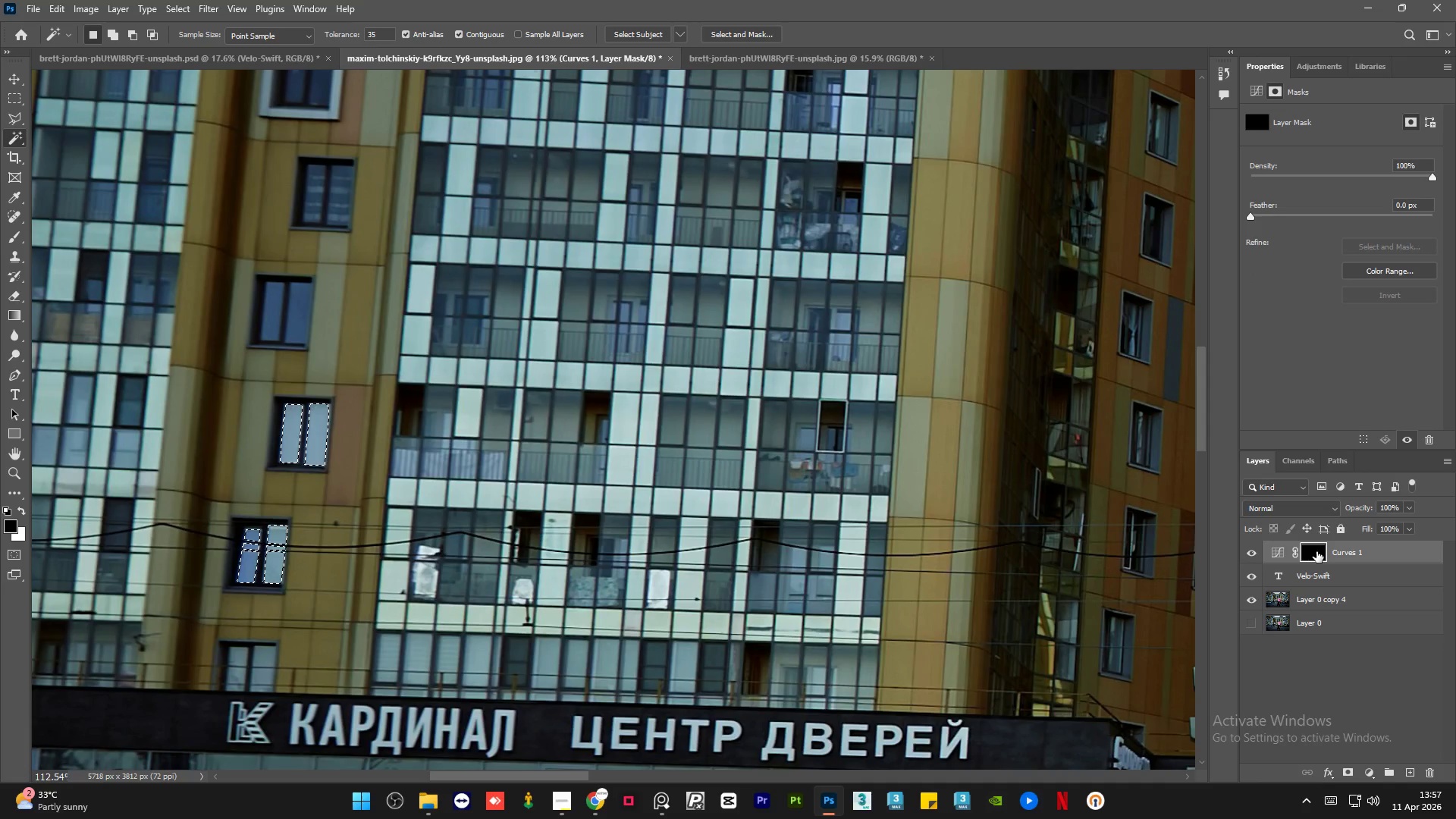 
key(Delete)
 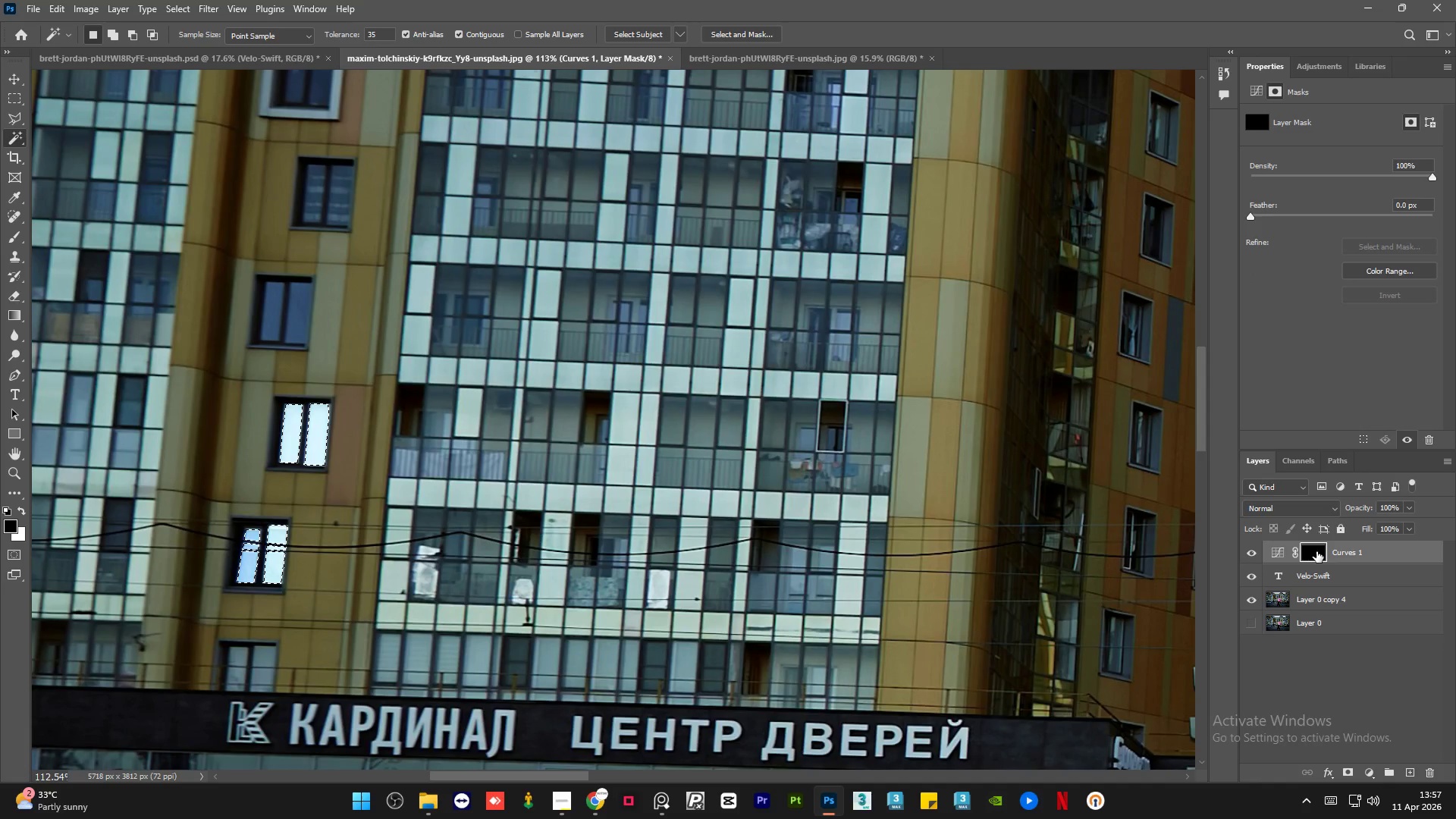 
key(Control+D)
 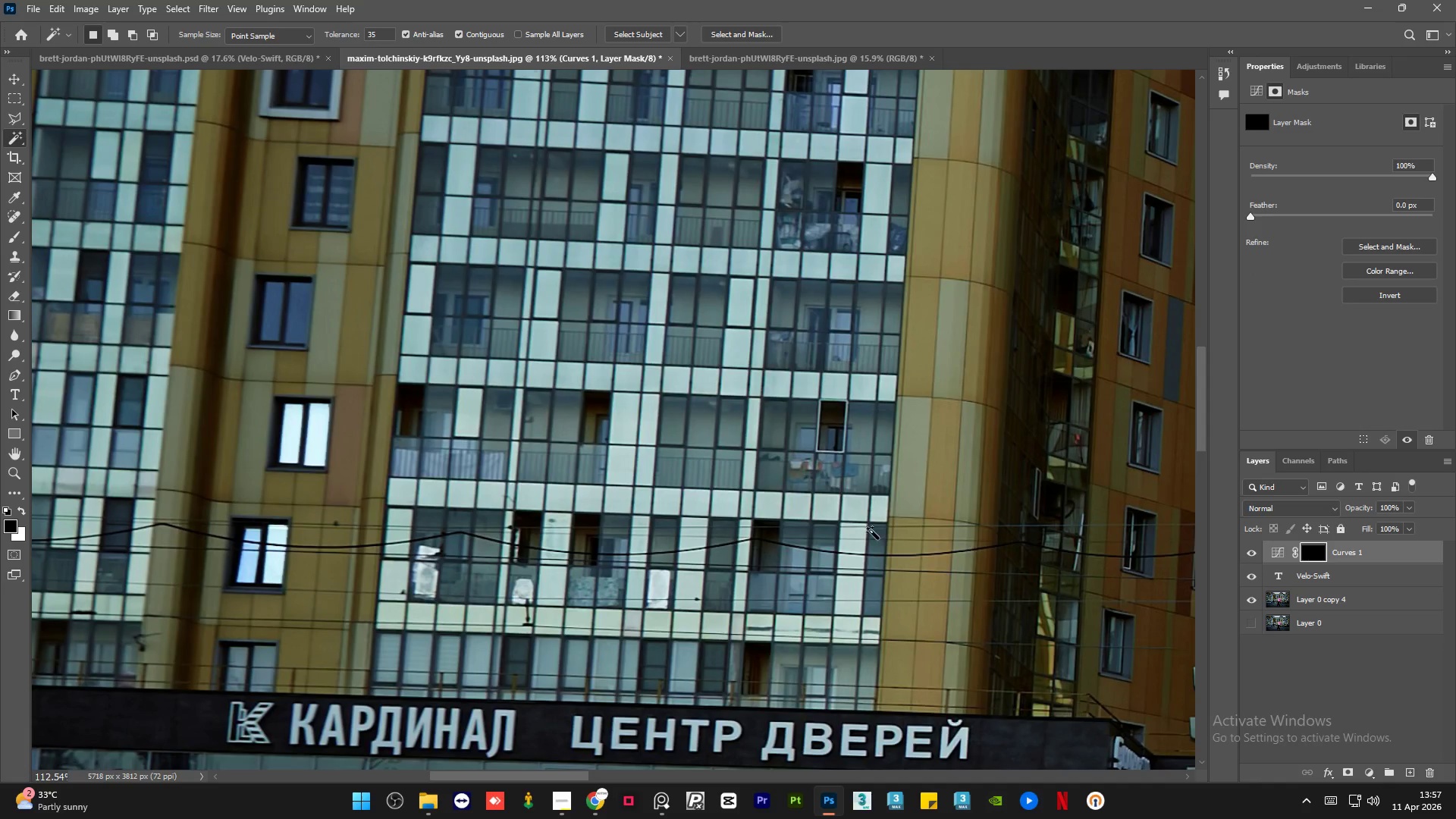 
key(Alt+AltLeft)
 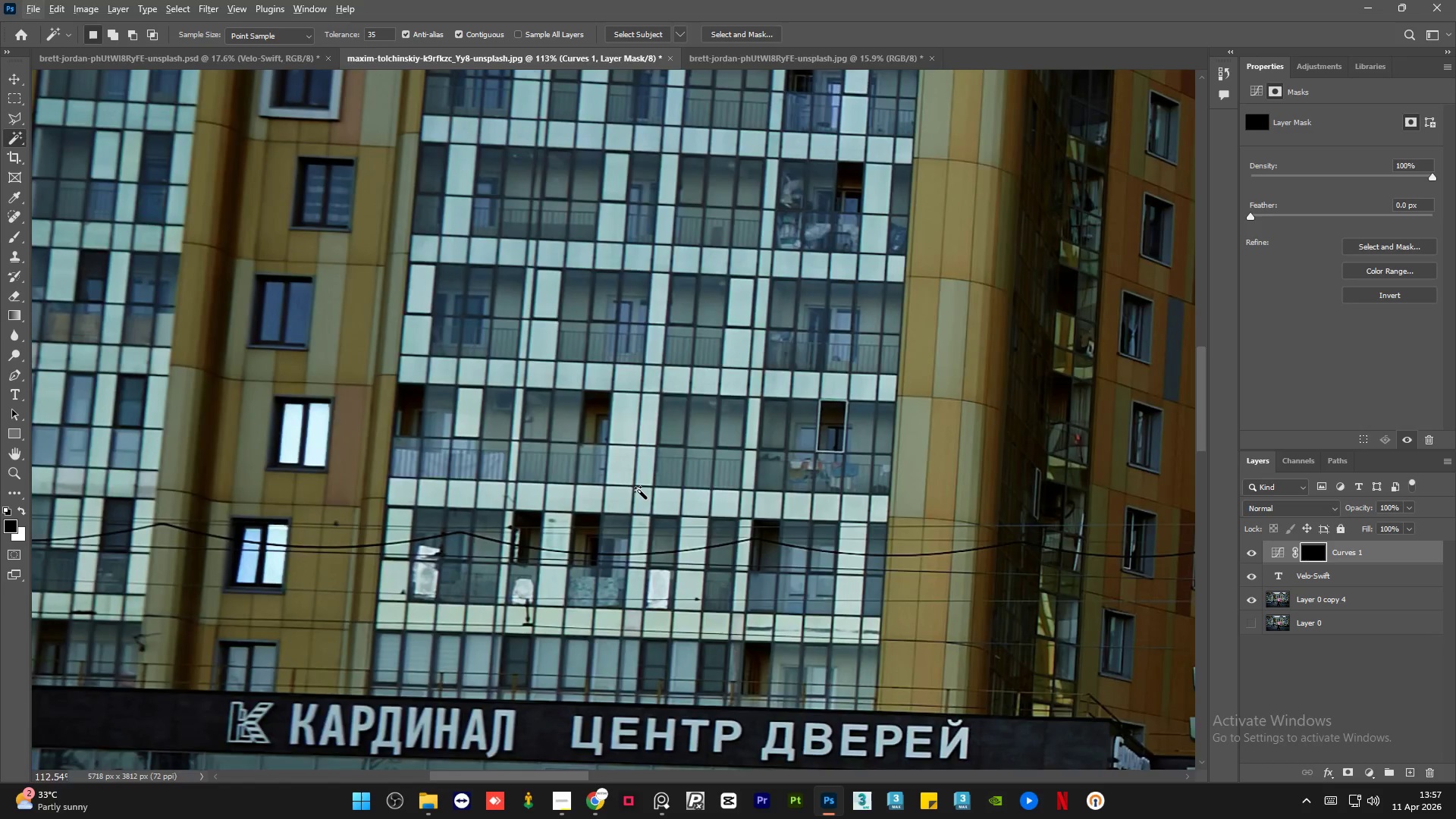 
hold_key(key=AltLeft, duration=1.53)
 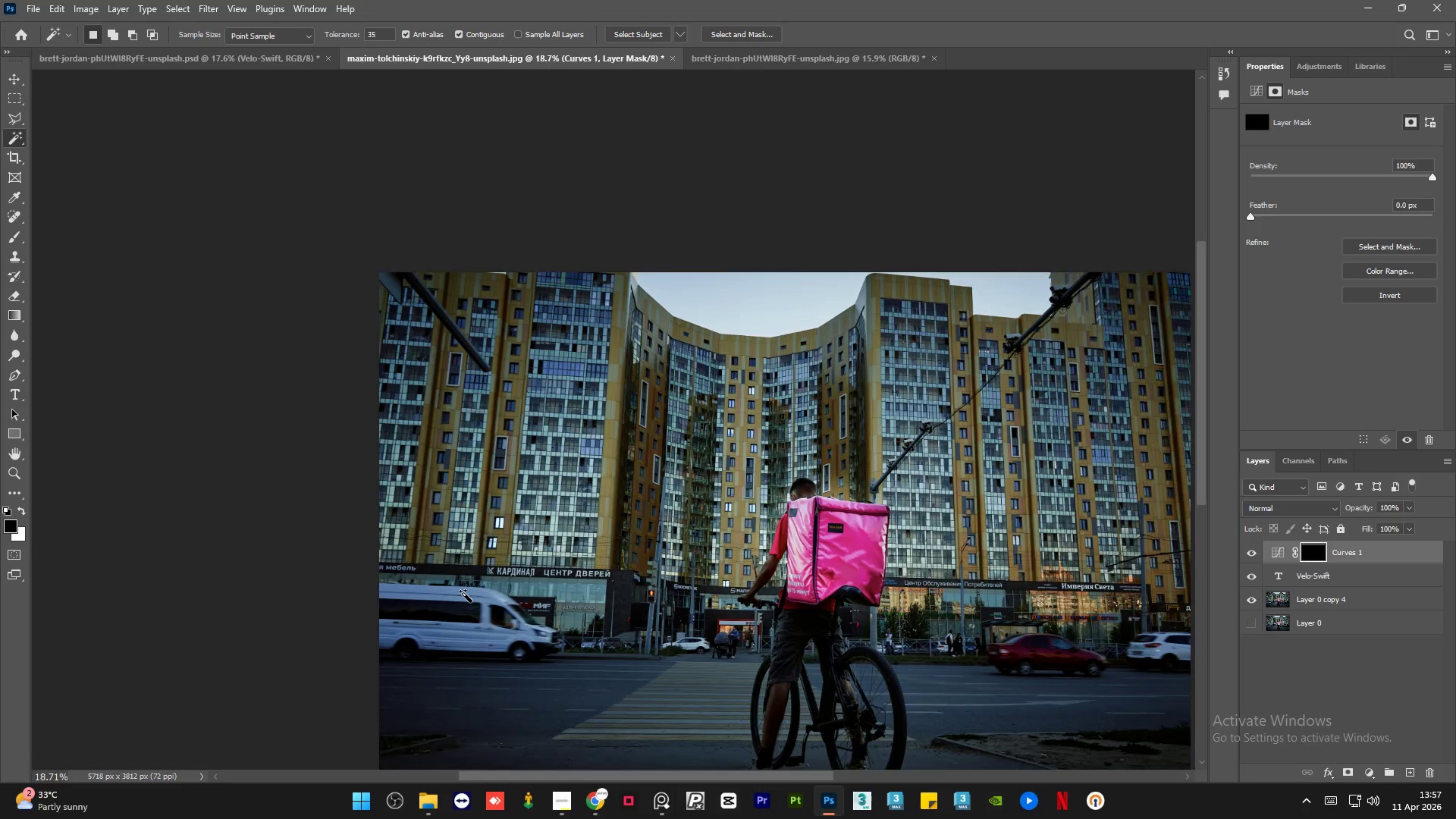 
hold_key(key=AltLeft, duration=0.55)
 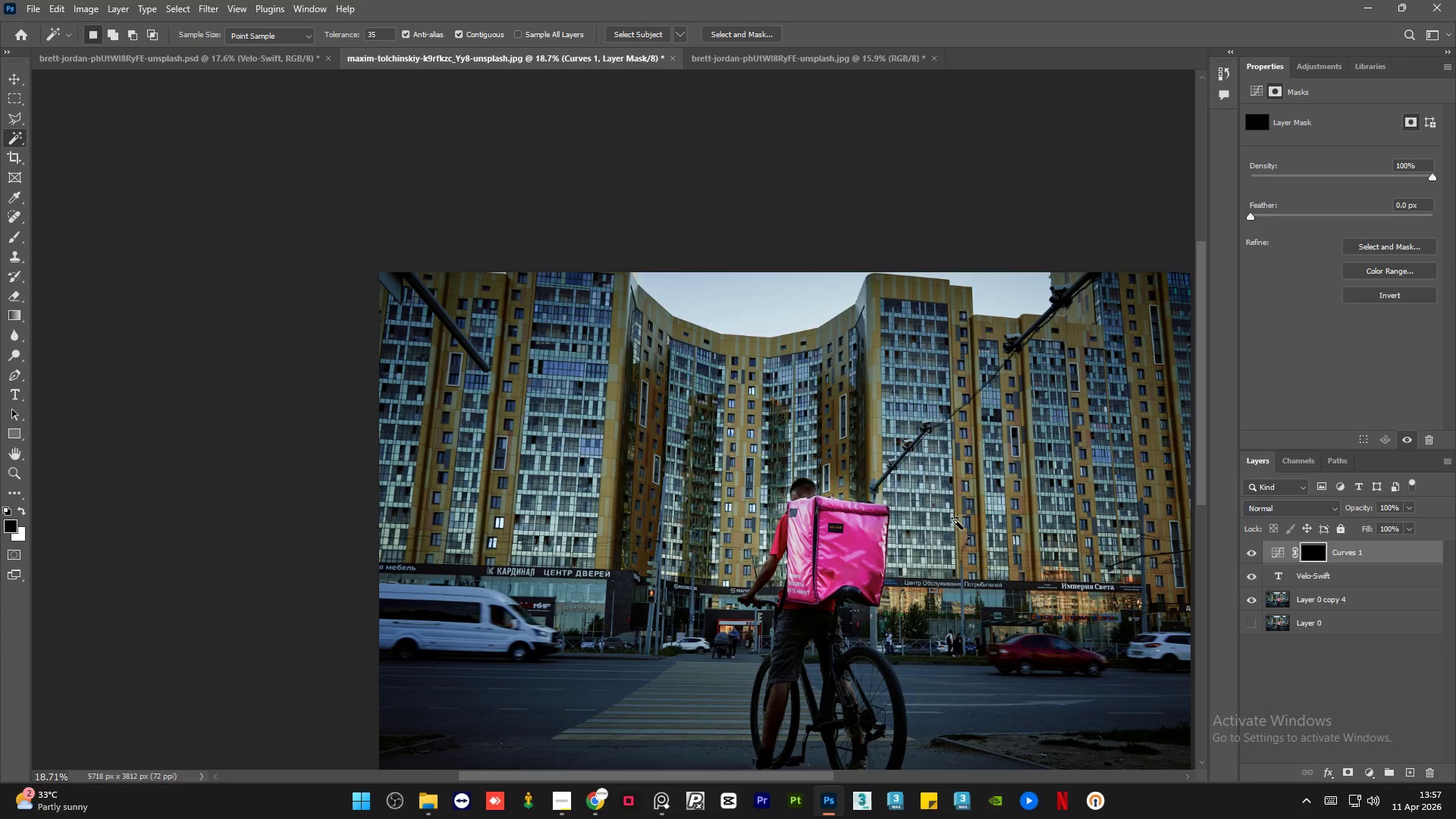 
scroll: coordinate [469, 555], scroll_direction: down, amount: 19.0
 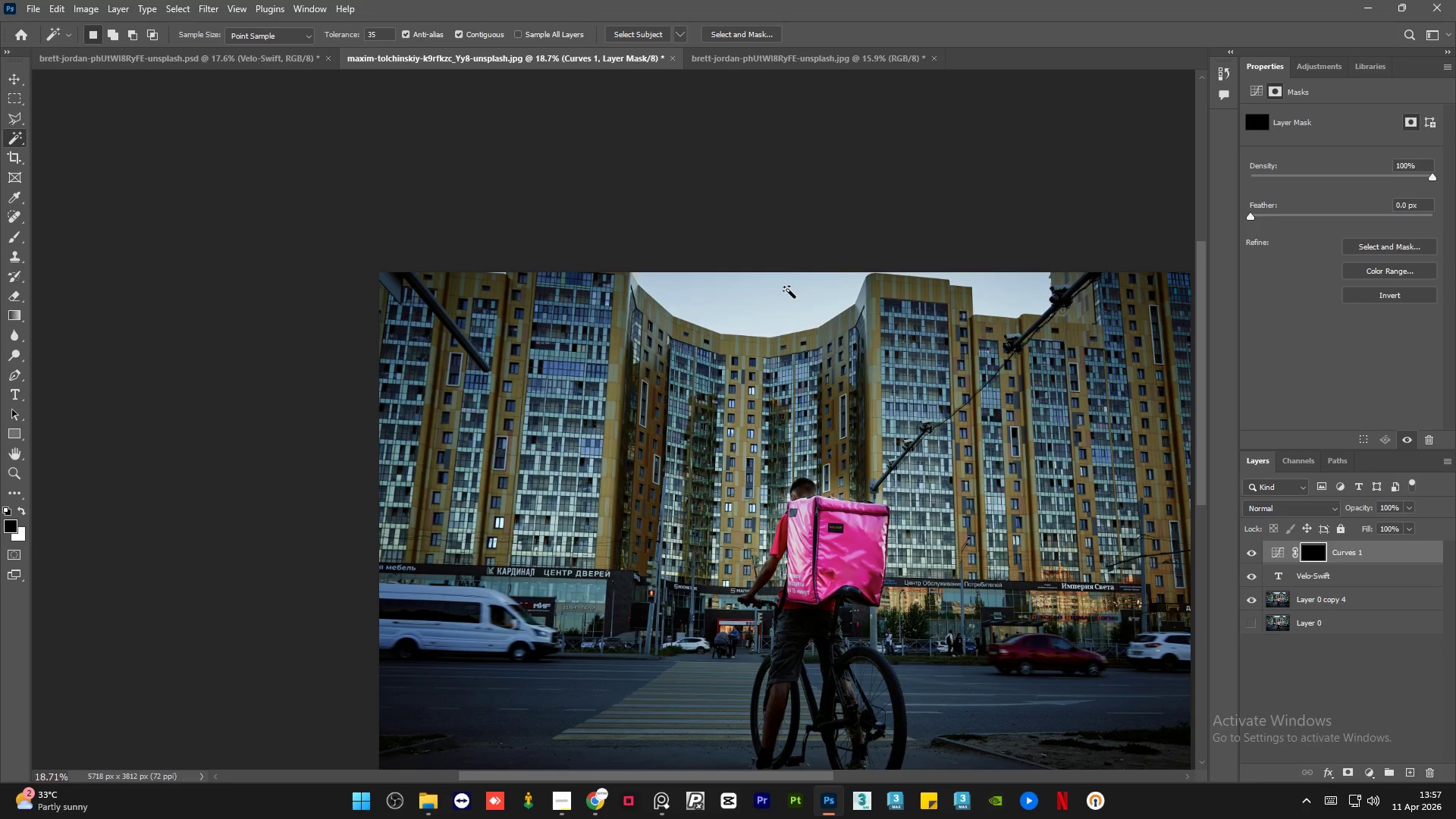 
wait(9.8)
 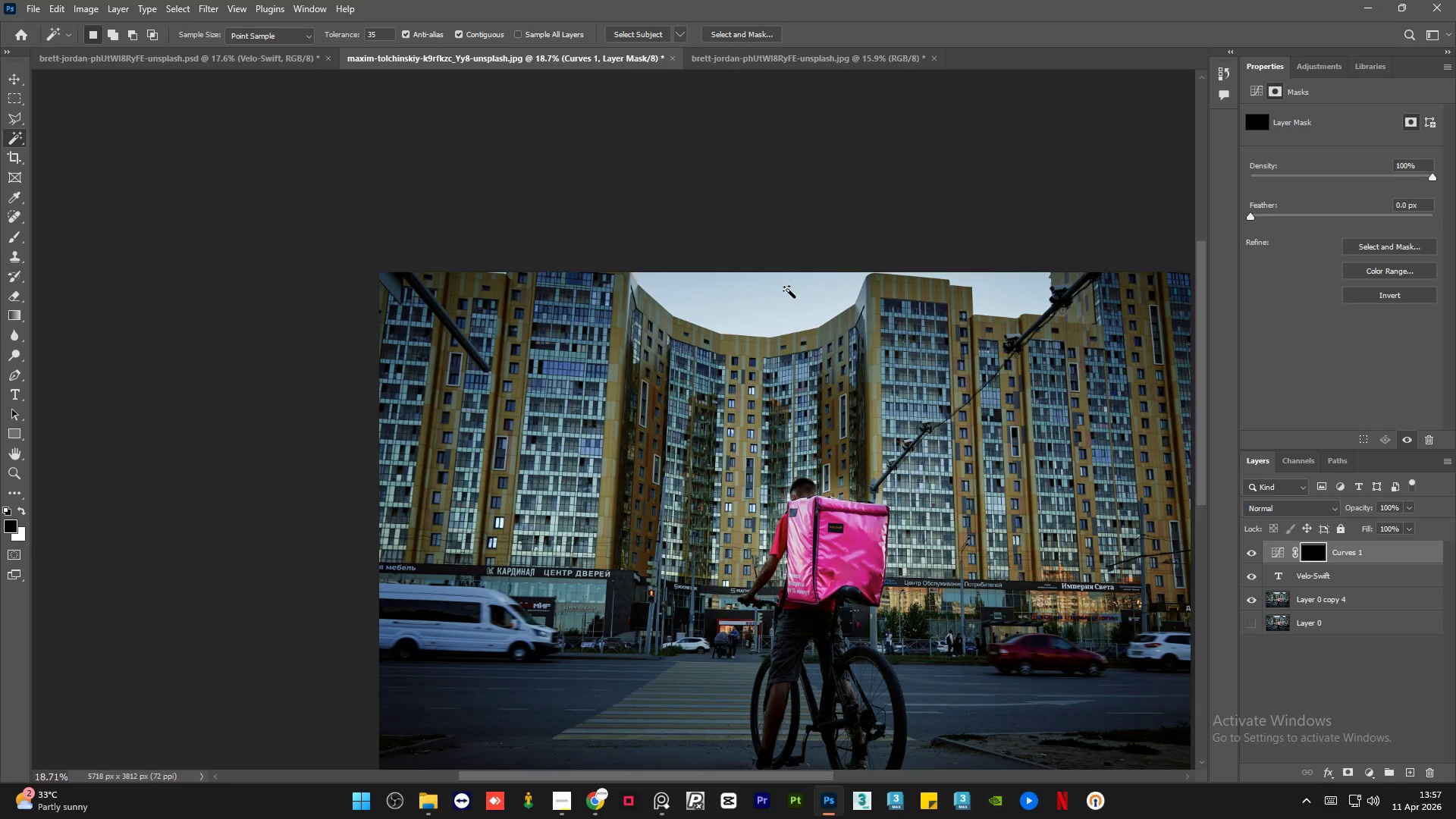 
hold_key(key=AltLeft, duration=1.5)
 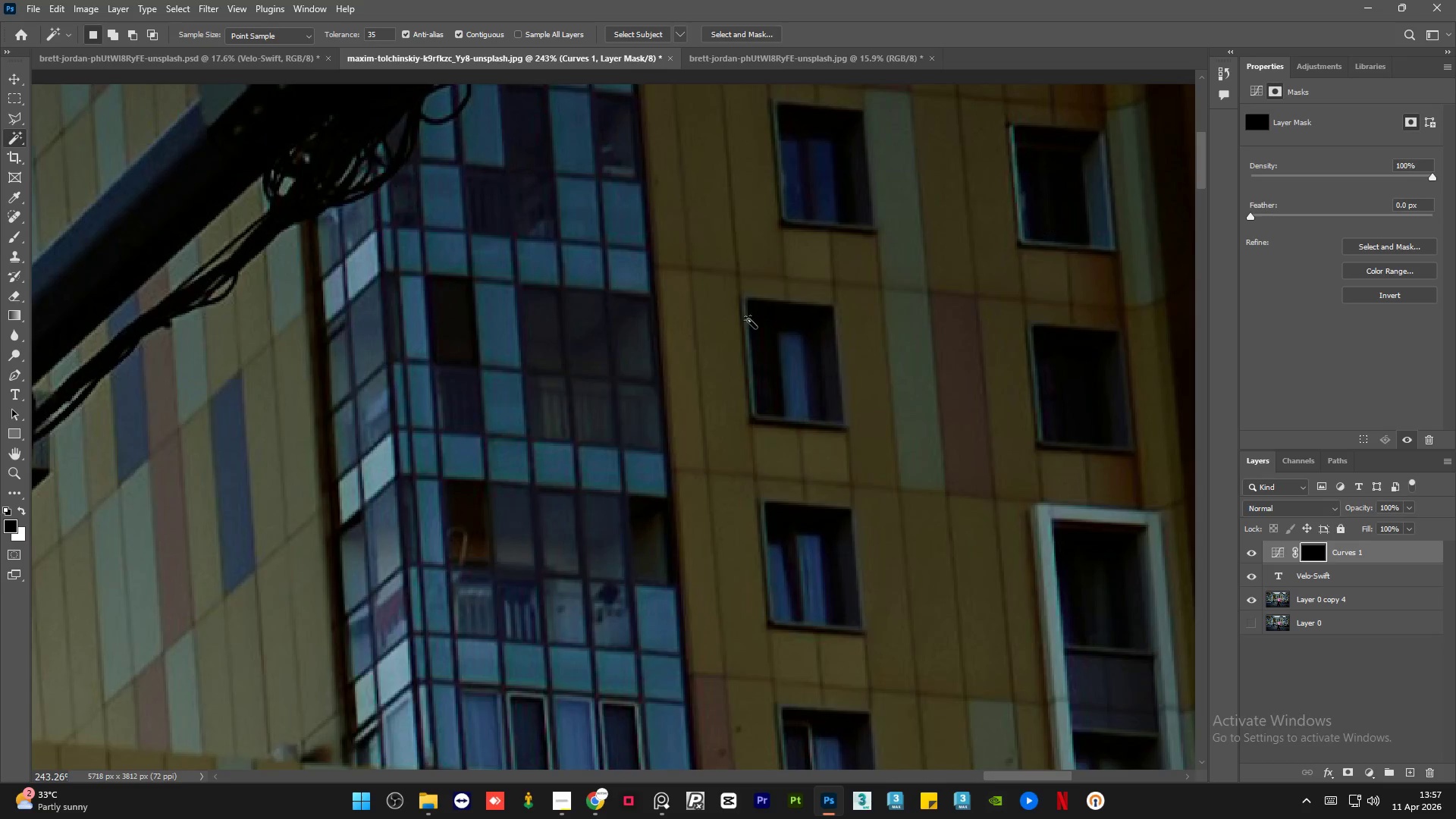 
hold_key(key=AltLeft, duration=0.41)
 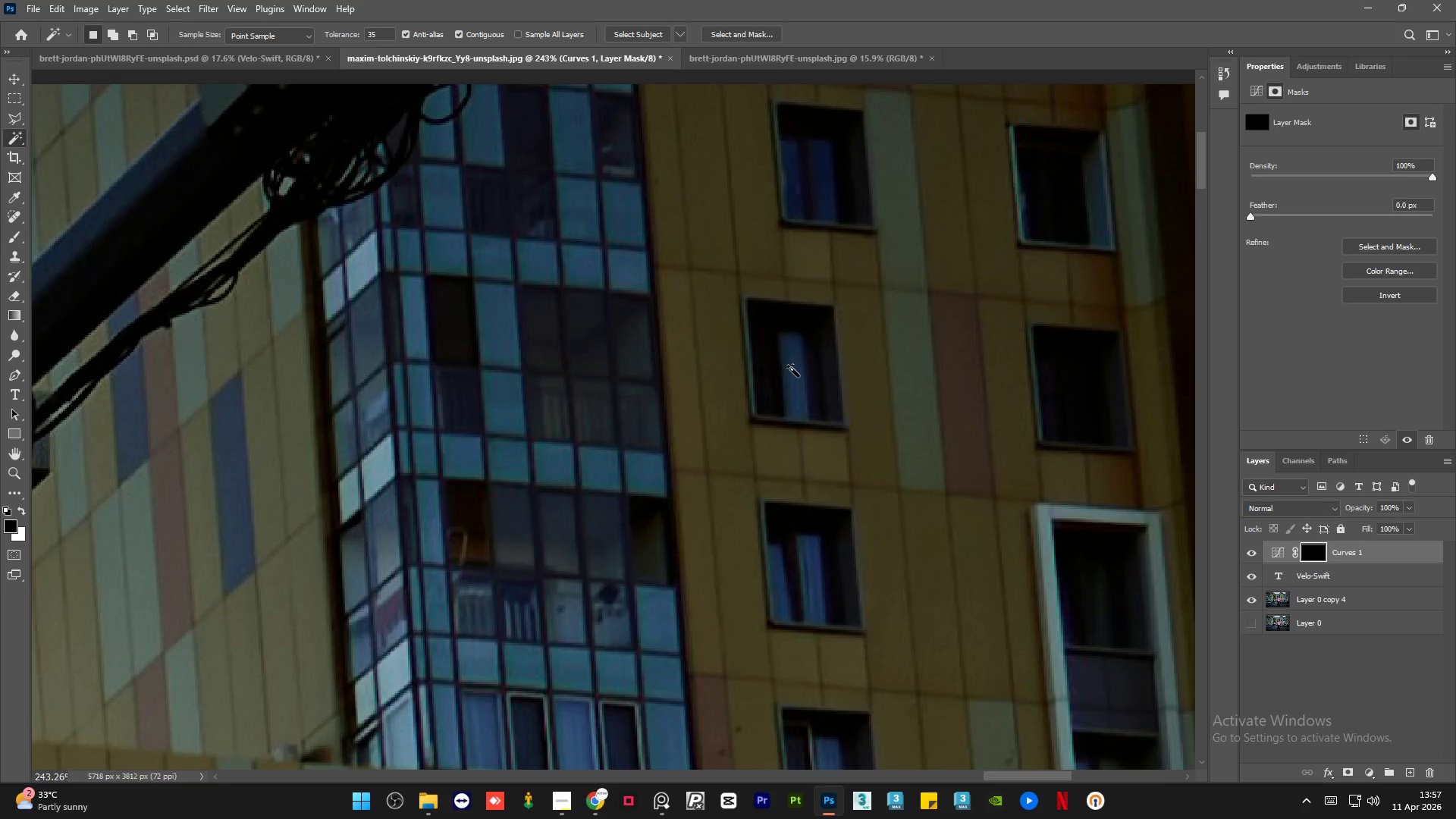 
hold_key(key=AltLeft, duration=4.48)
 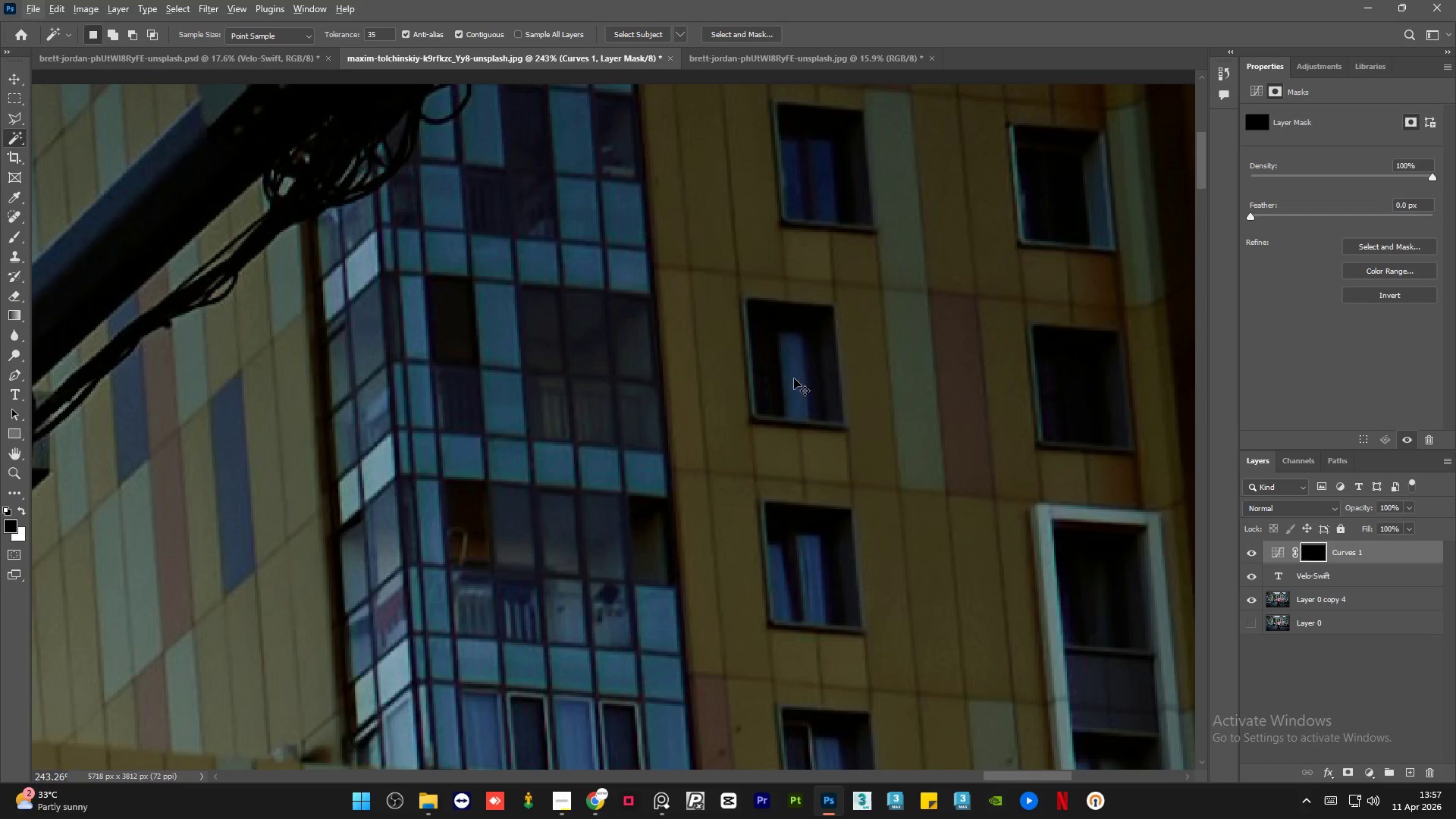 
scroll: coordinate [1133, 224], scroll_direction: up, amount: 27.0
 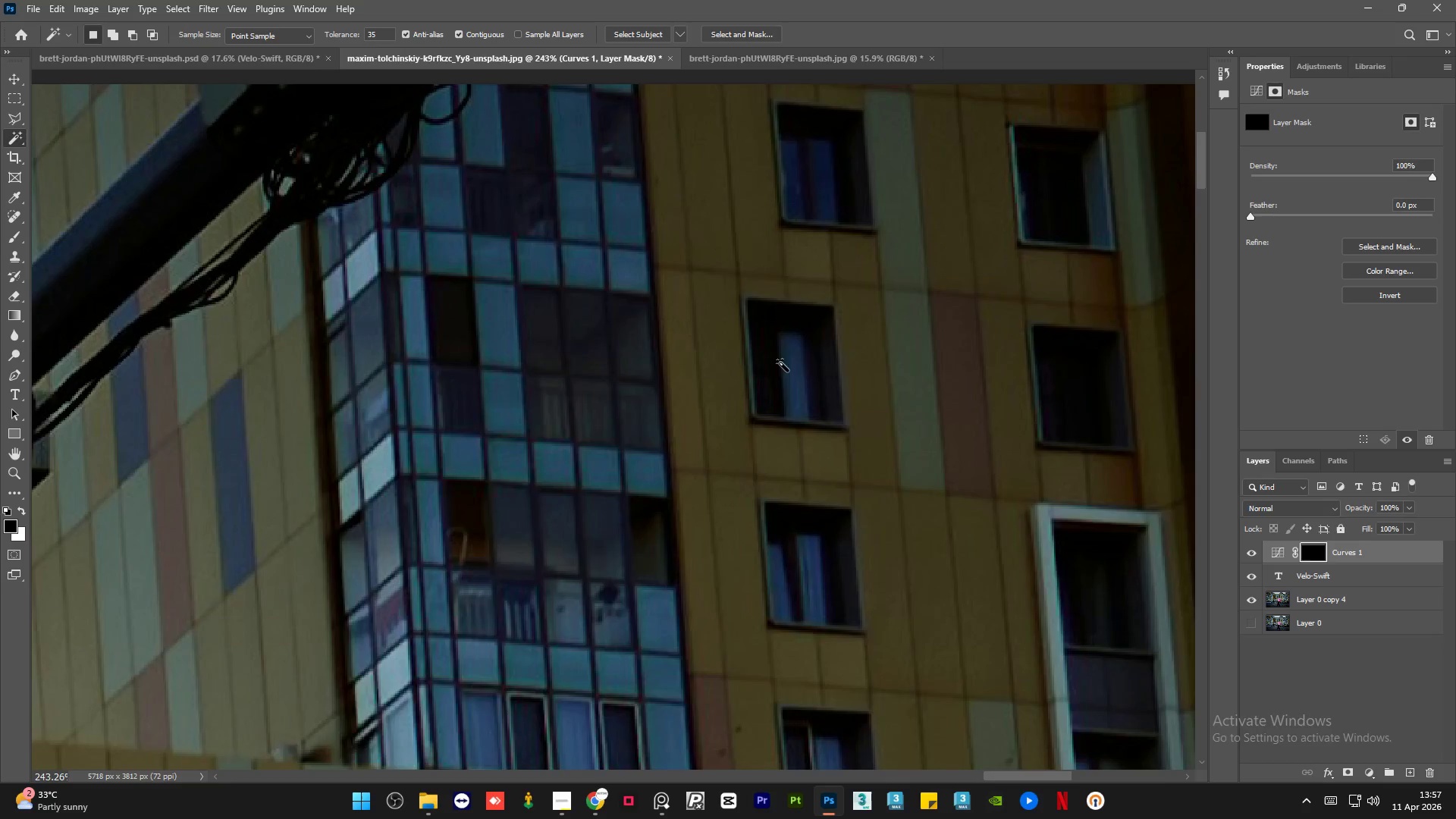 
hold_key(key=ShiftLeft, duration=0.64)
 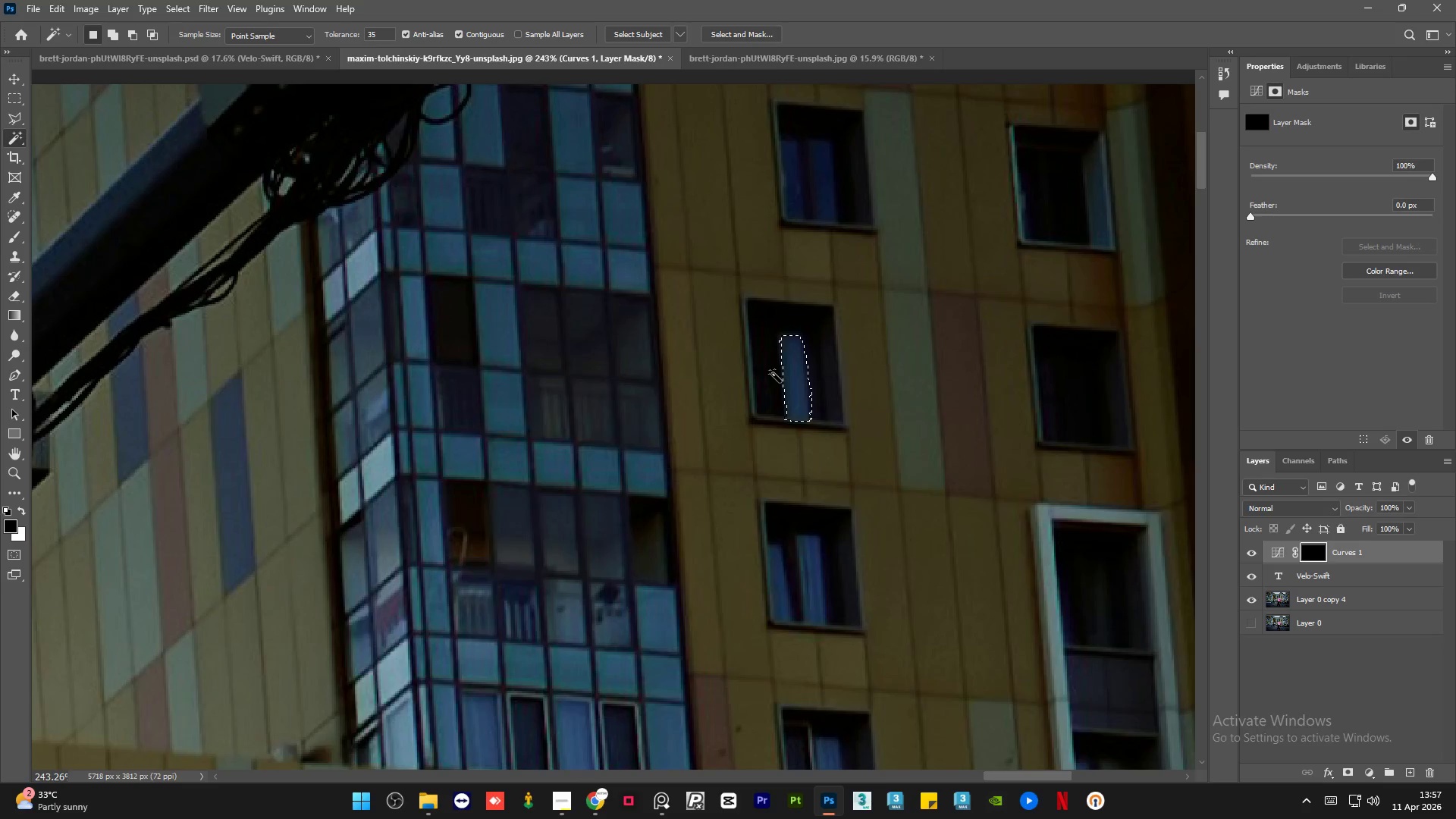 
hold_key(key=ShiftLeft, duration=0.48)
left_click([774, 374])
 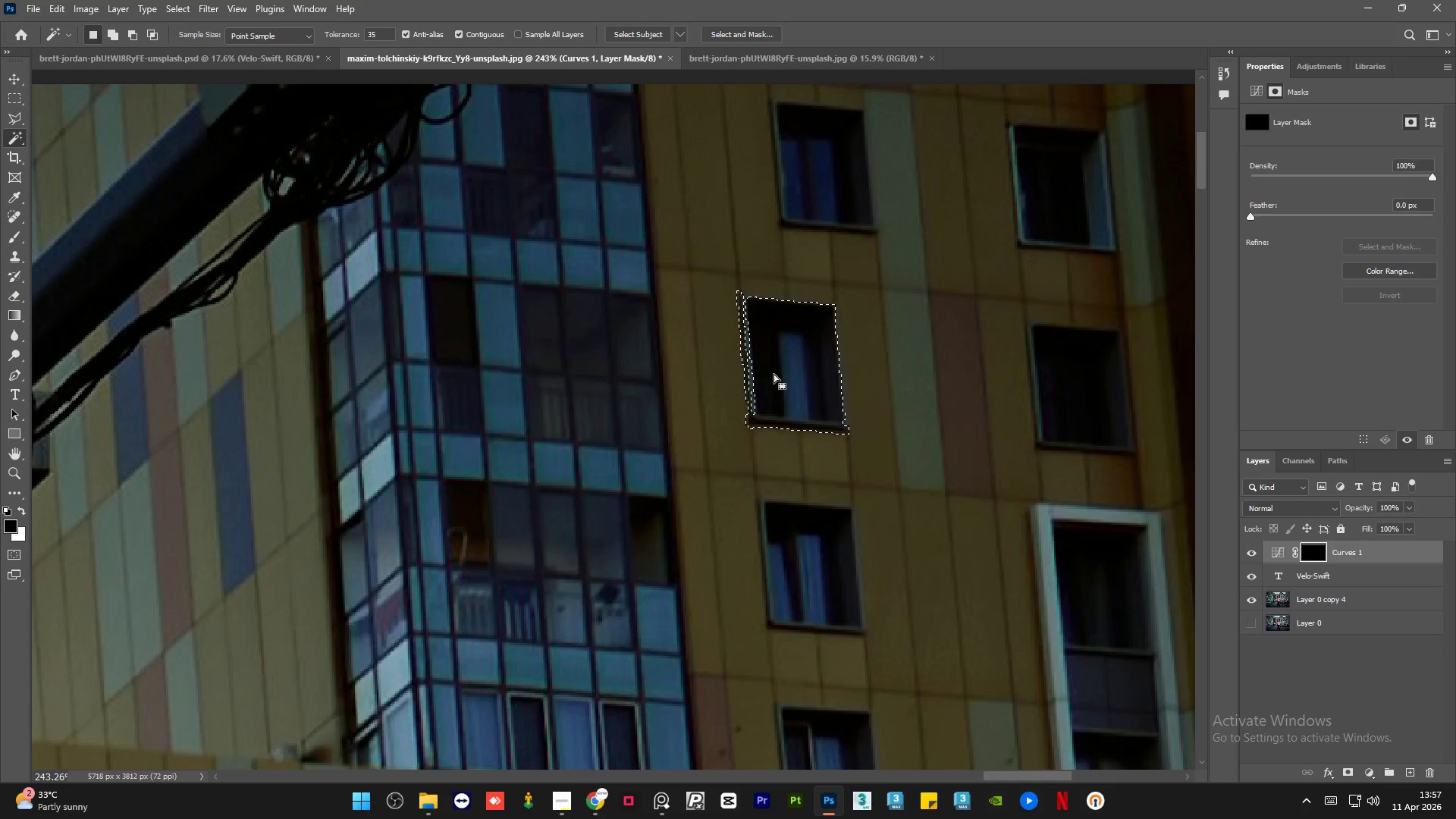 
key(Control+D)
 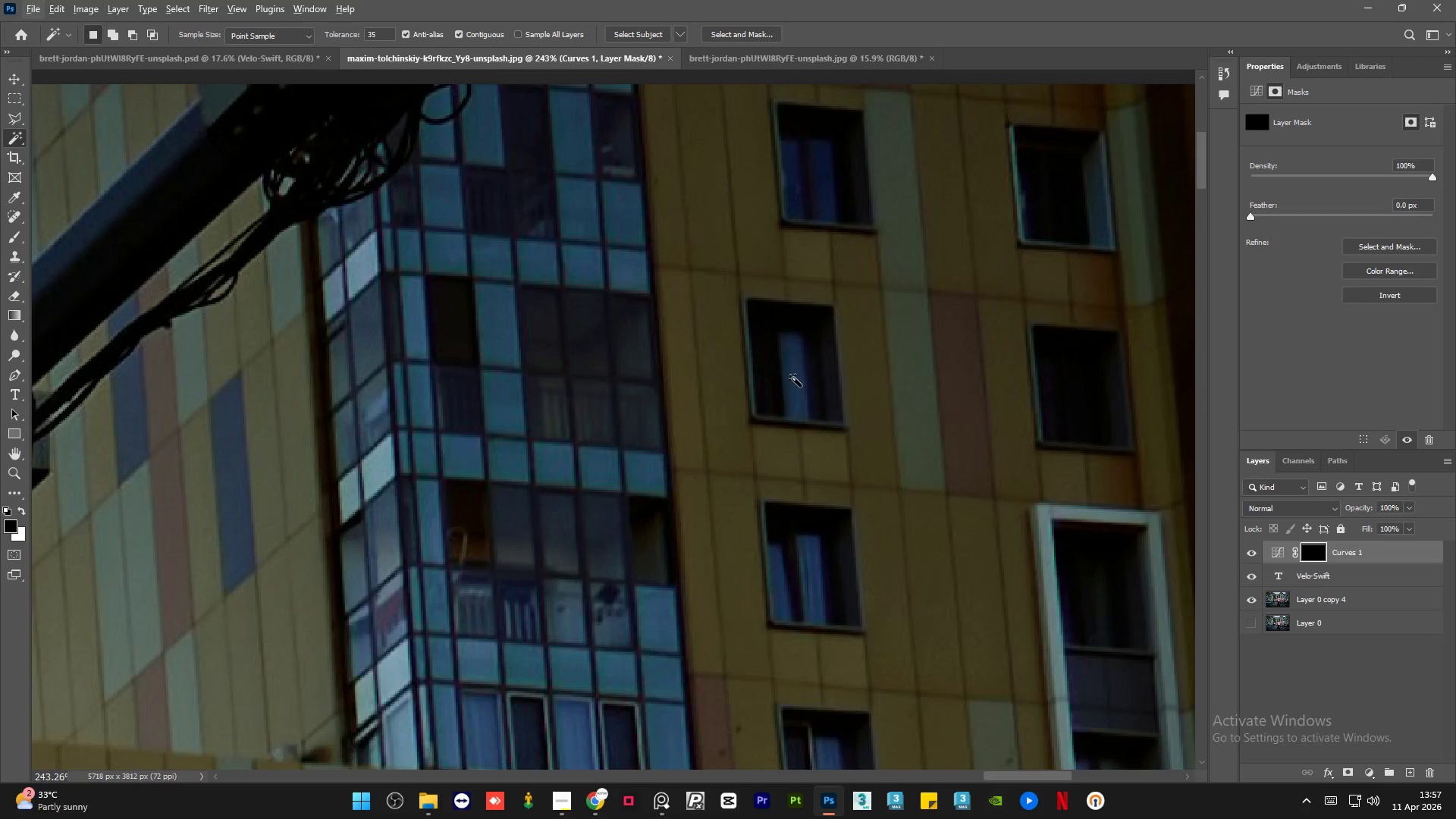 
key(Control+ControlLeft)
 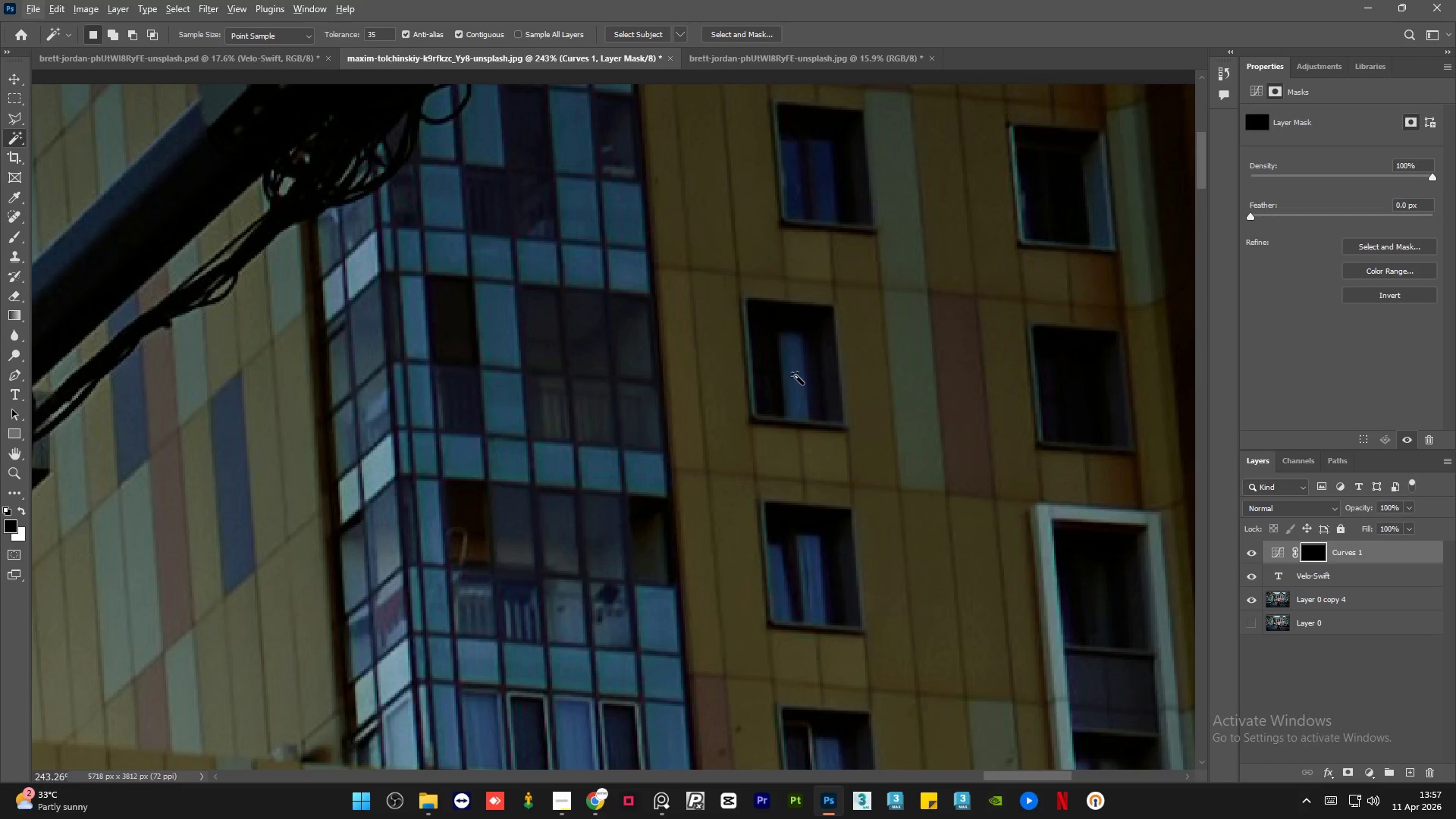 
left_click([796, 376])
 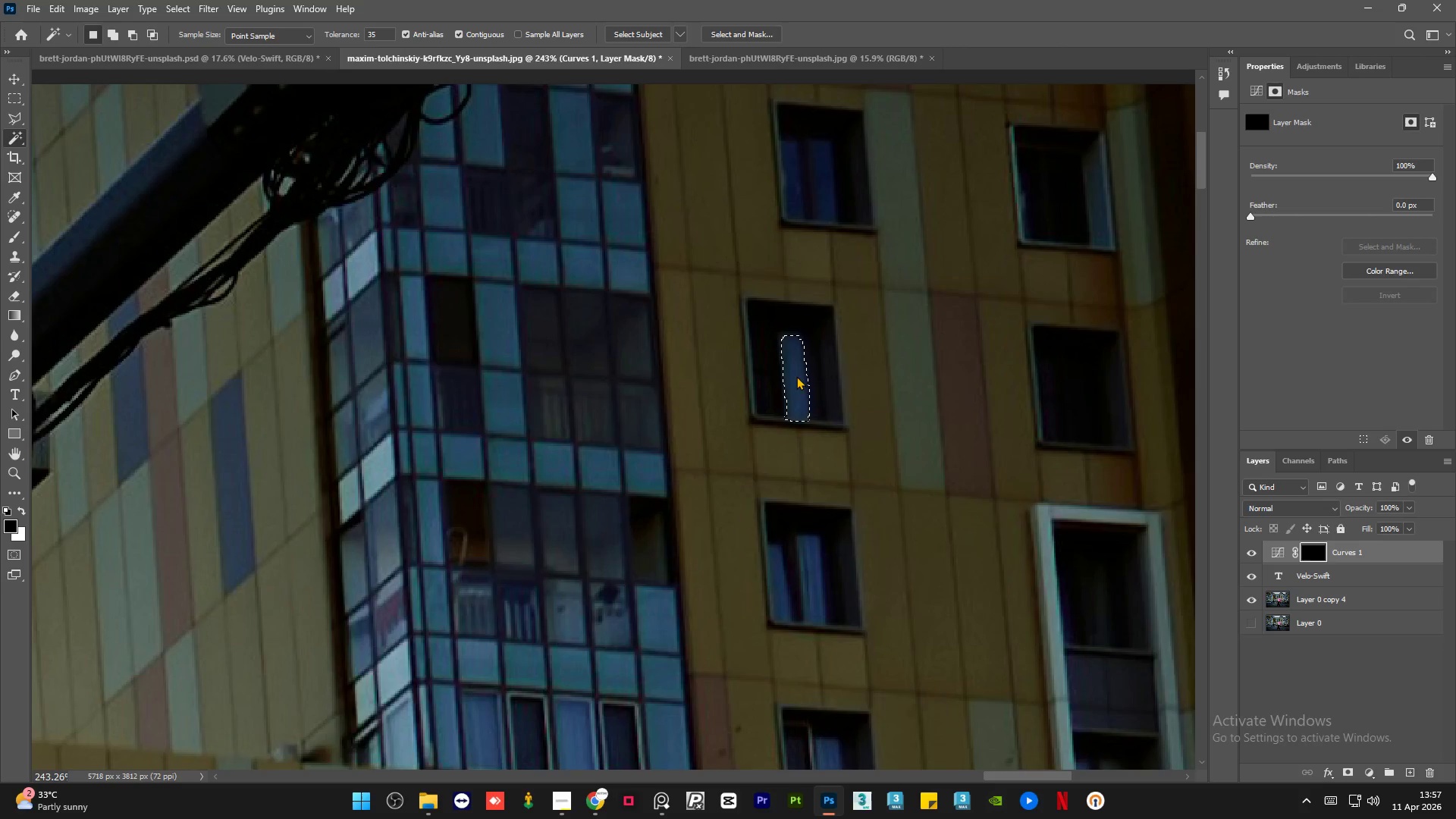 
hold_key(key=ShiftLeft, duration=0.8)
 